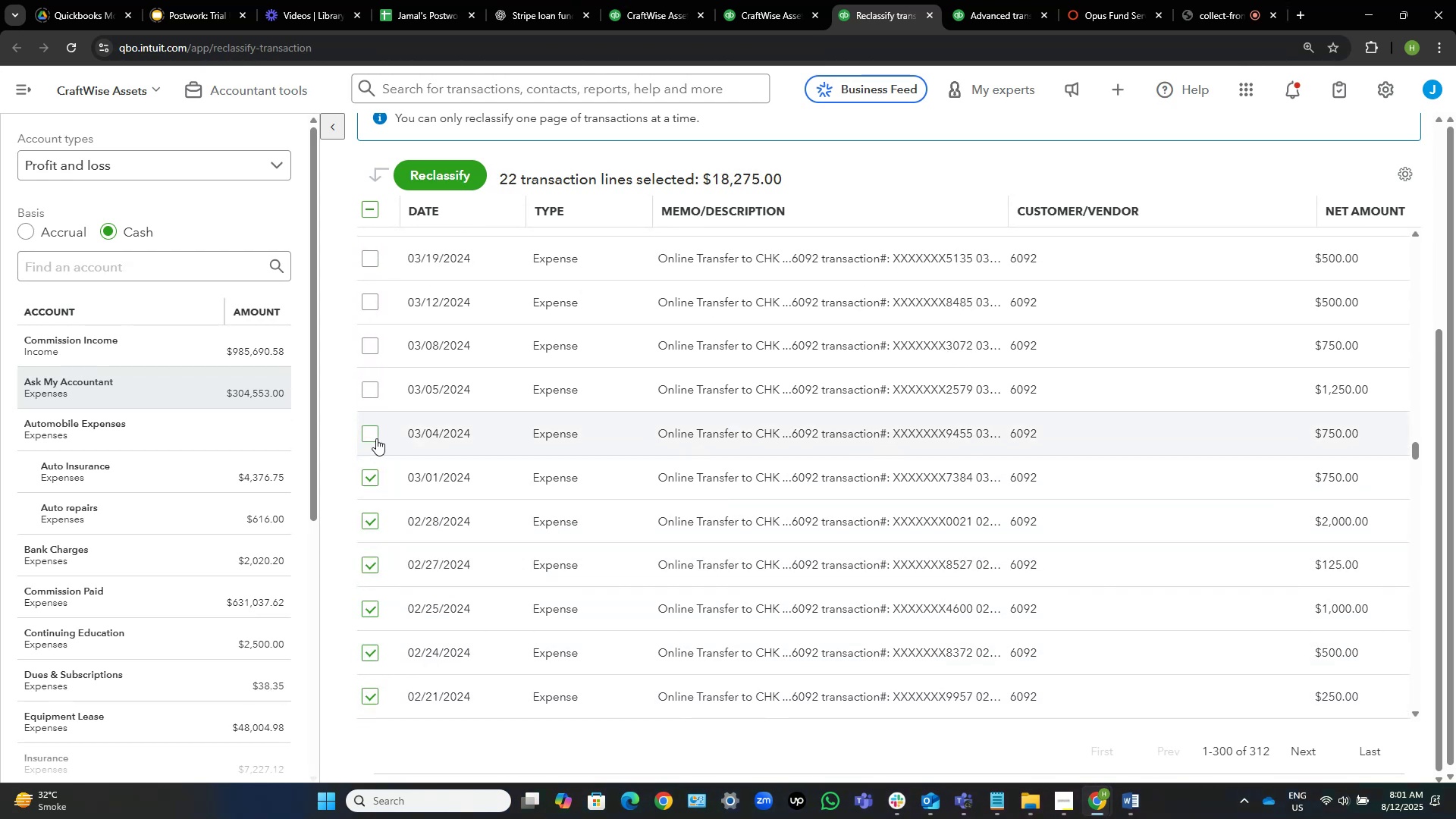 
left_click([372, 436])
 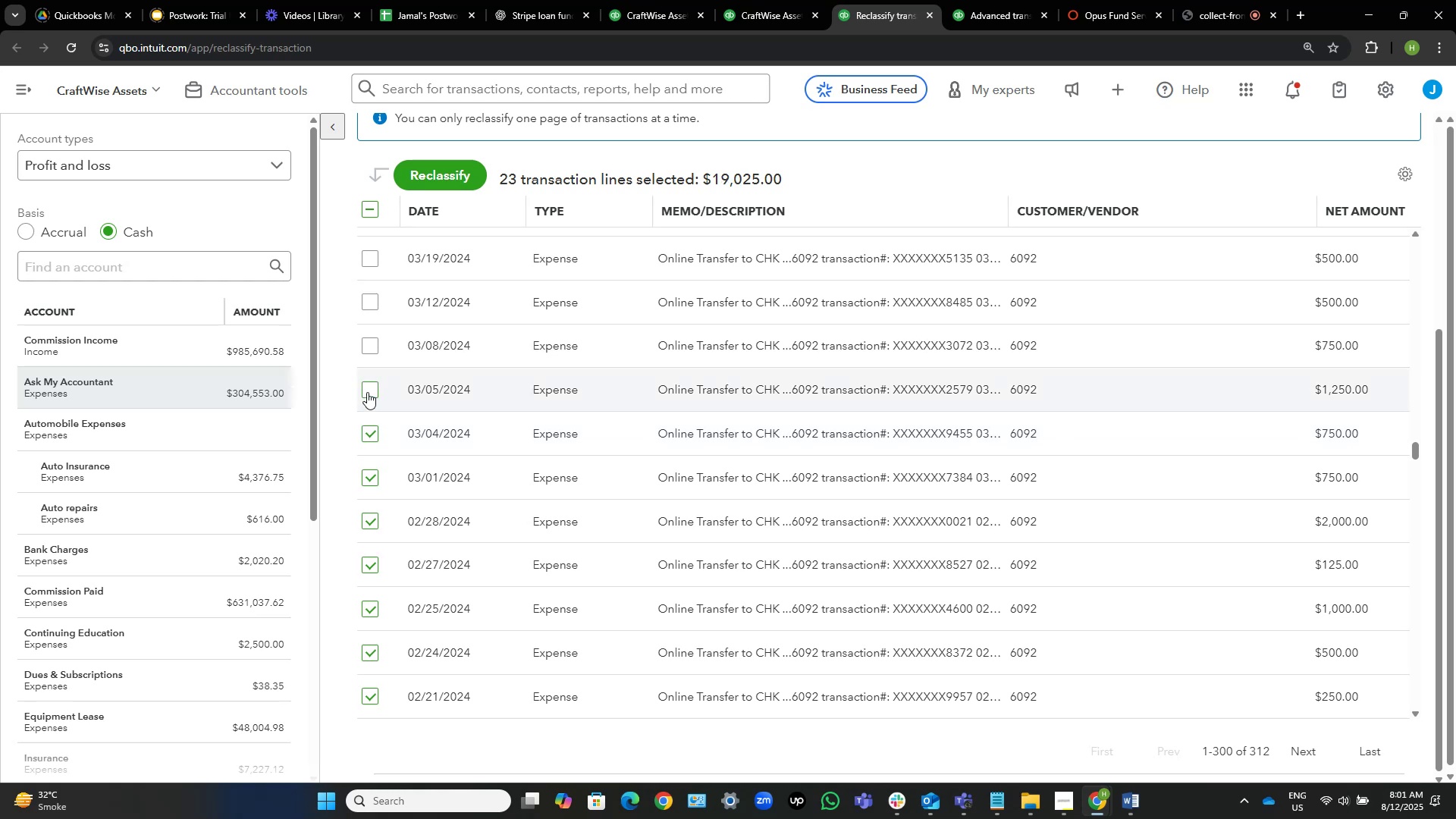 
left_click([367, 391])
 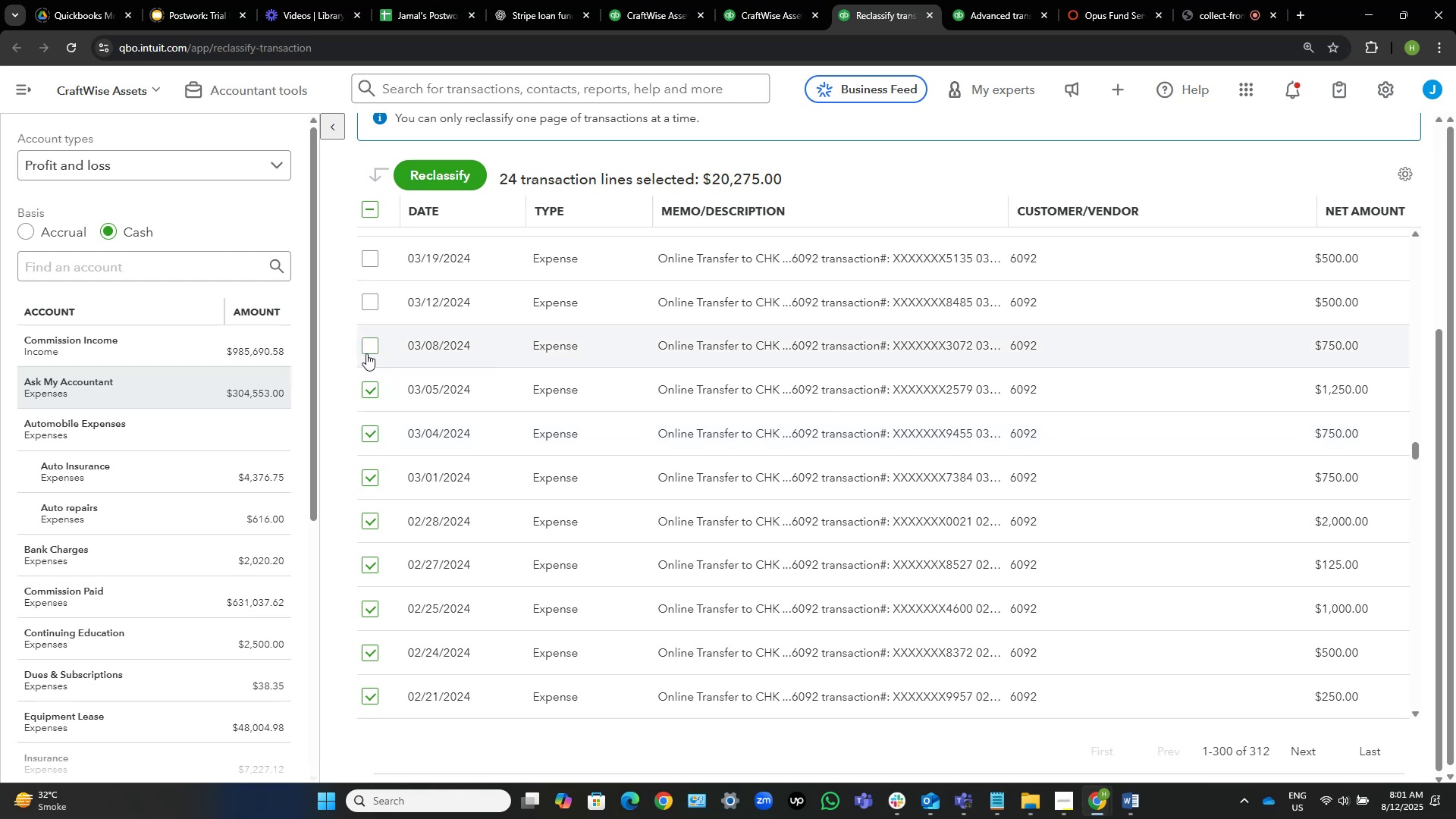 
left_click([366, 351])
 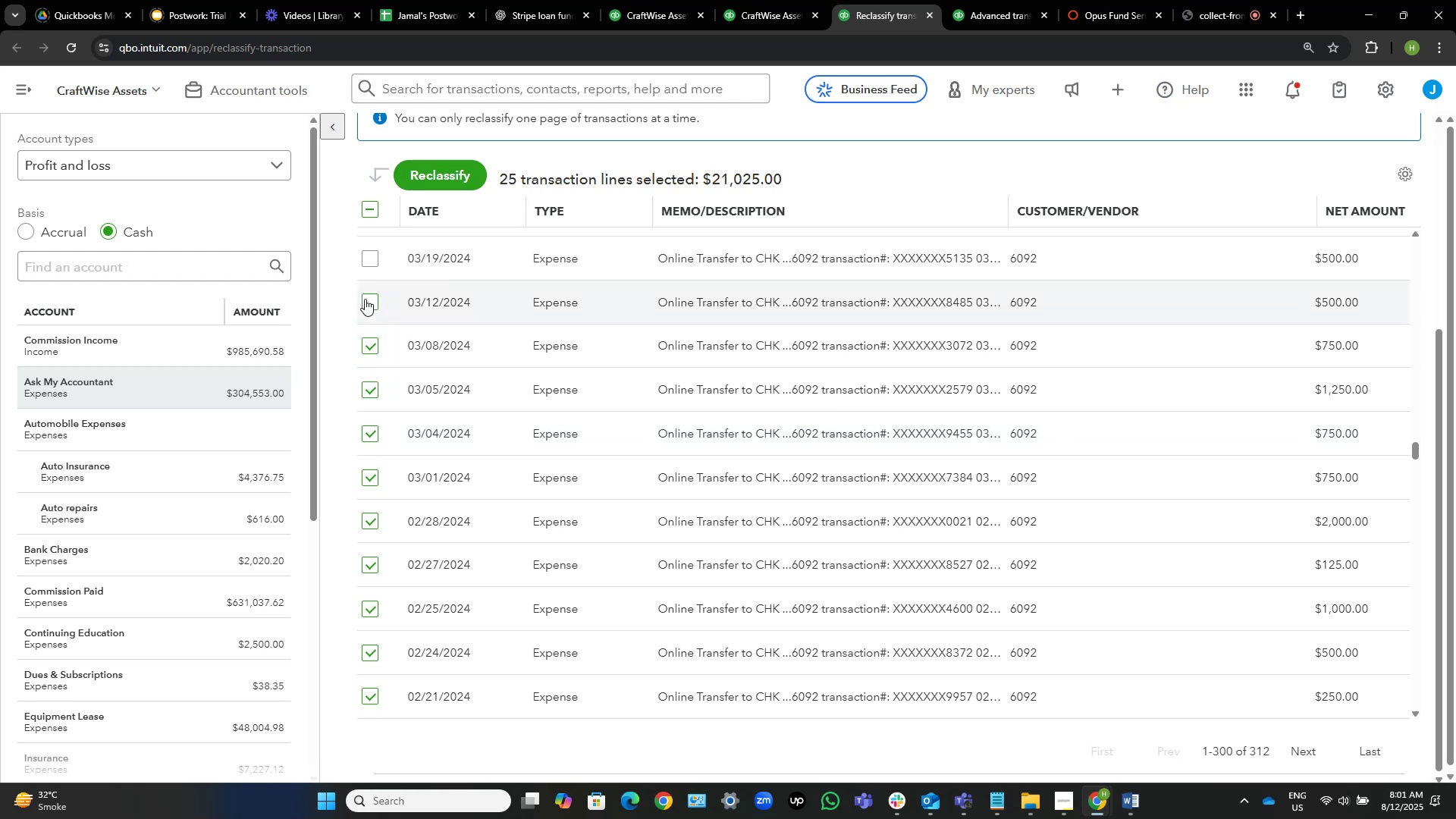 
left_click([365, 299])
 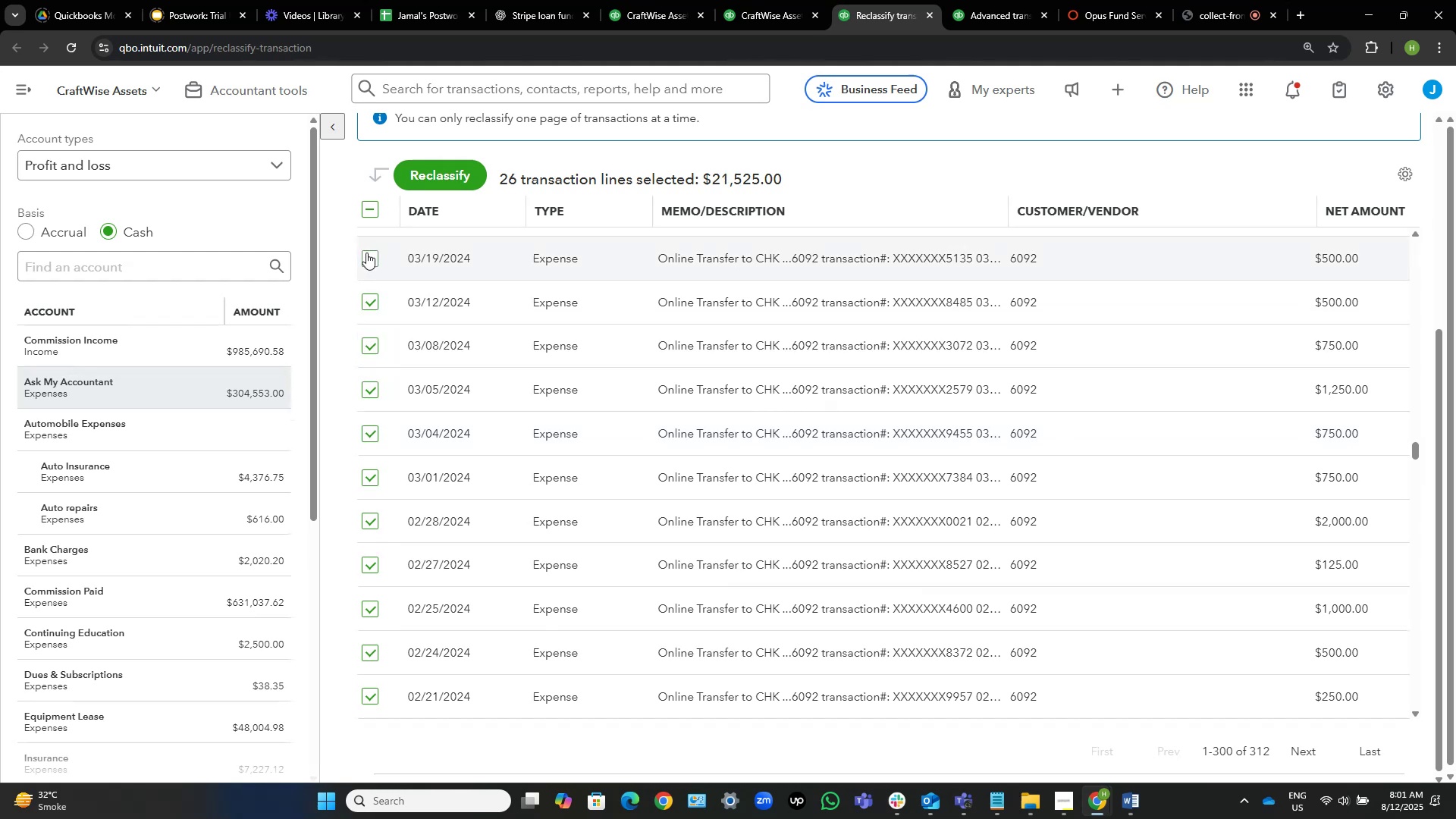 
left_click([368, 257])
 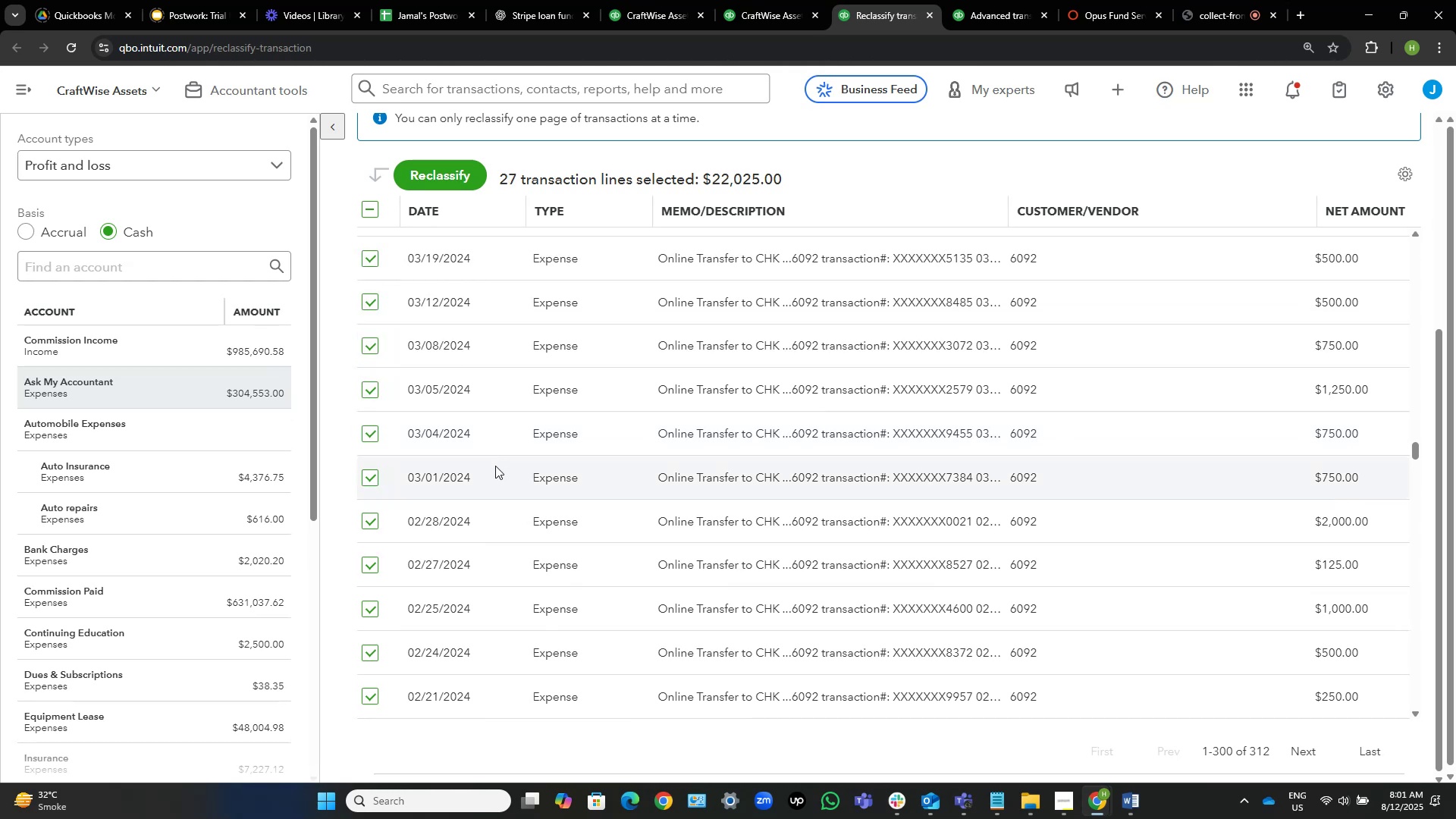 
scroll: coordinate [495, 466], scroll_direction: up, amount: 6.0
 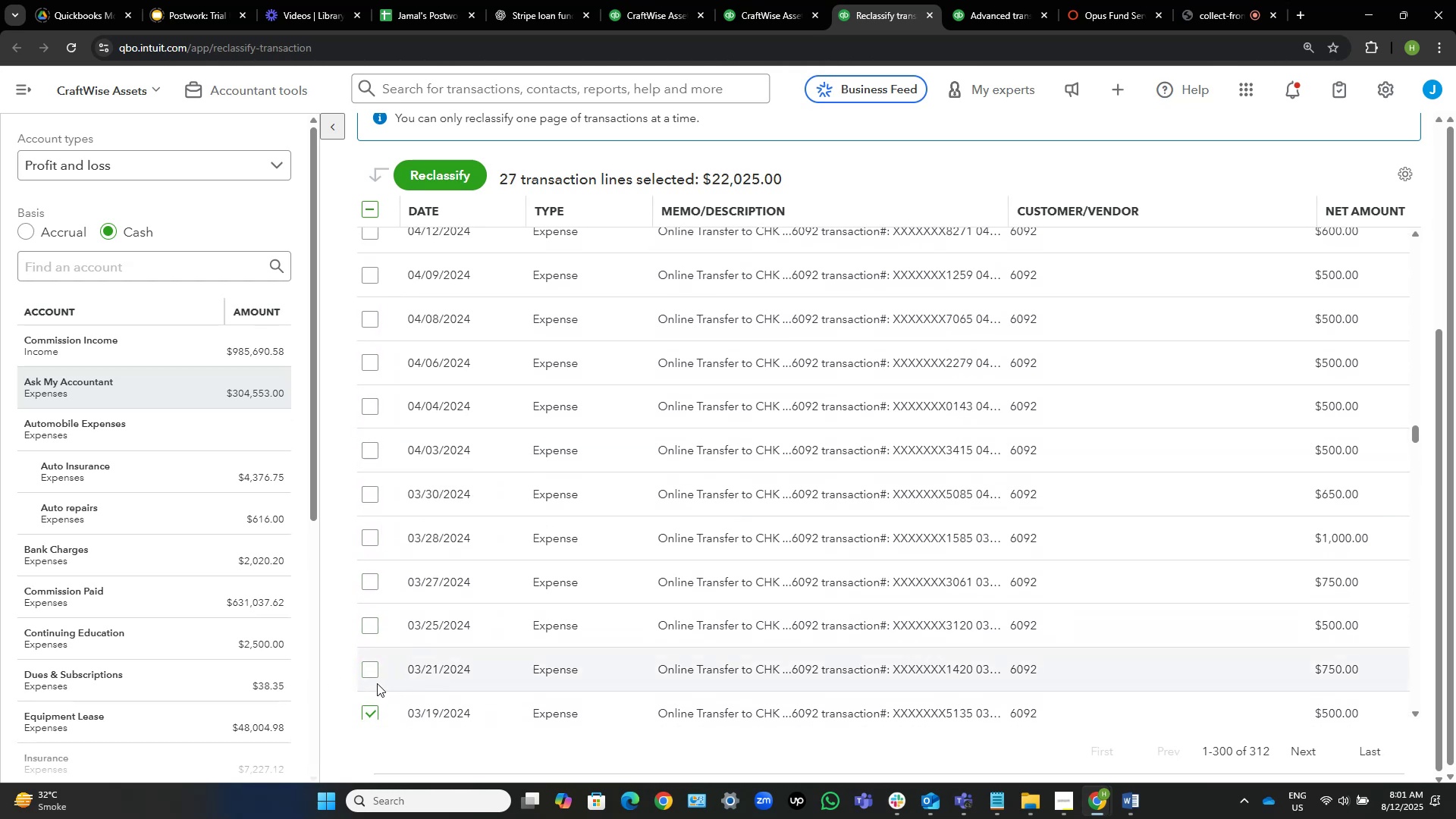 
left_click([368, 670])
 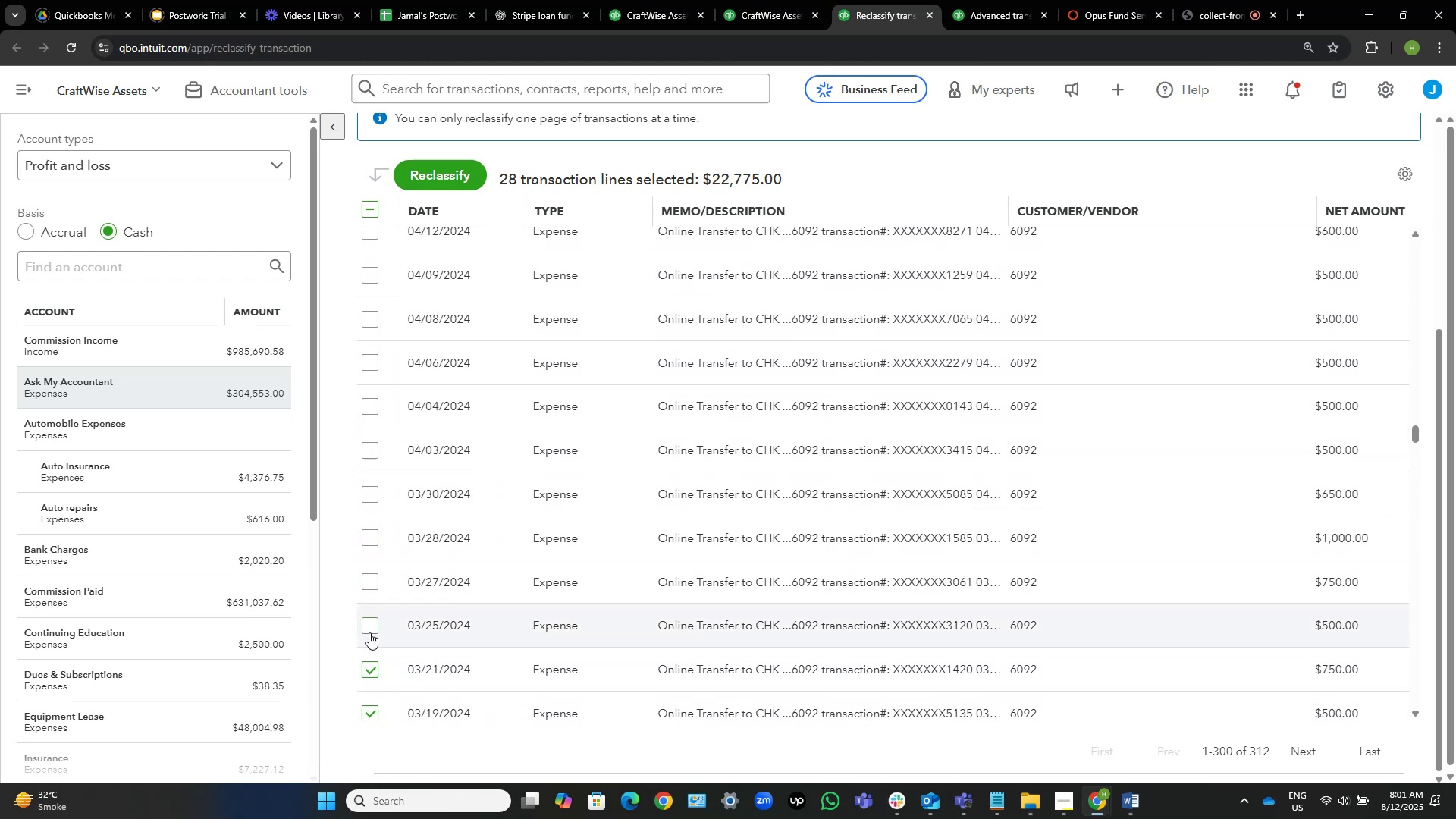 
left_click([369, 629])
 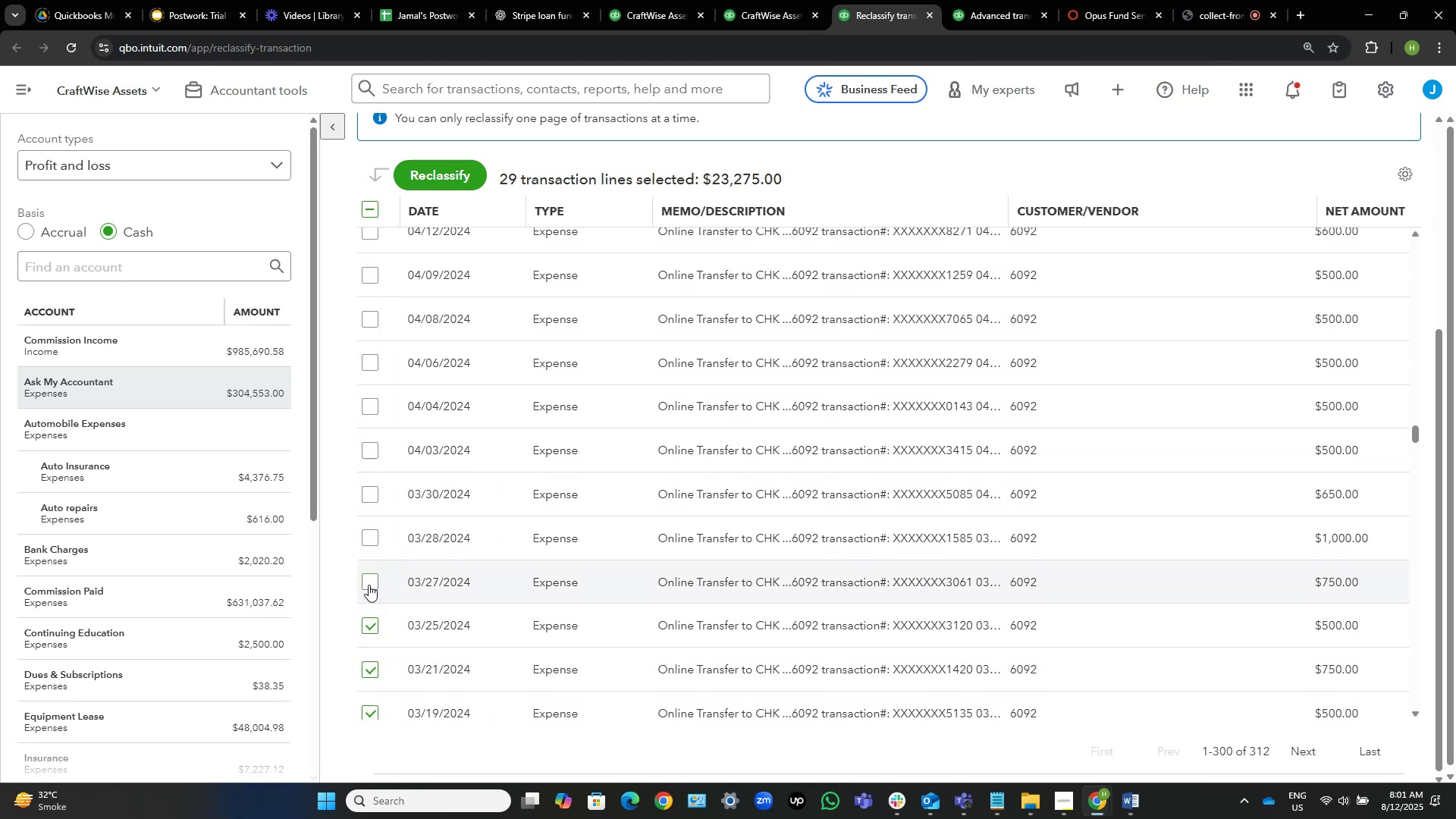 
left_click([369, 585])
 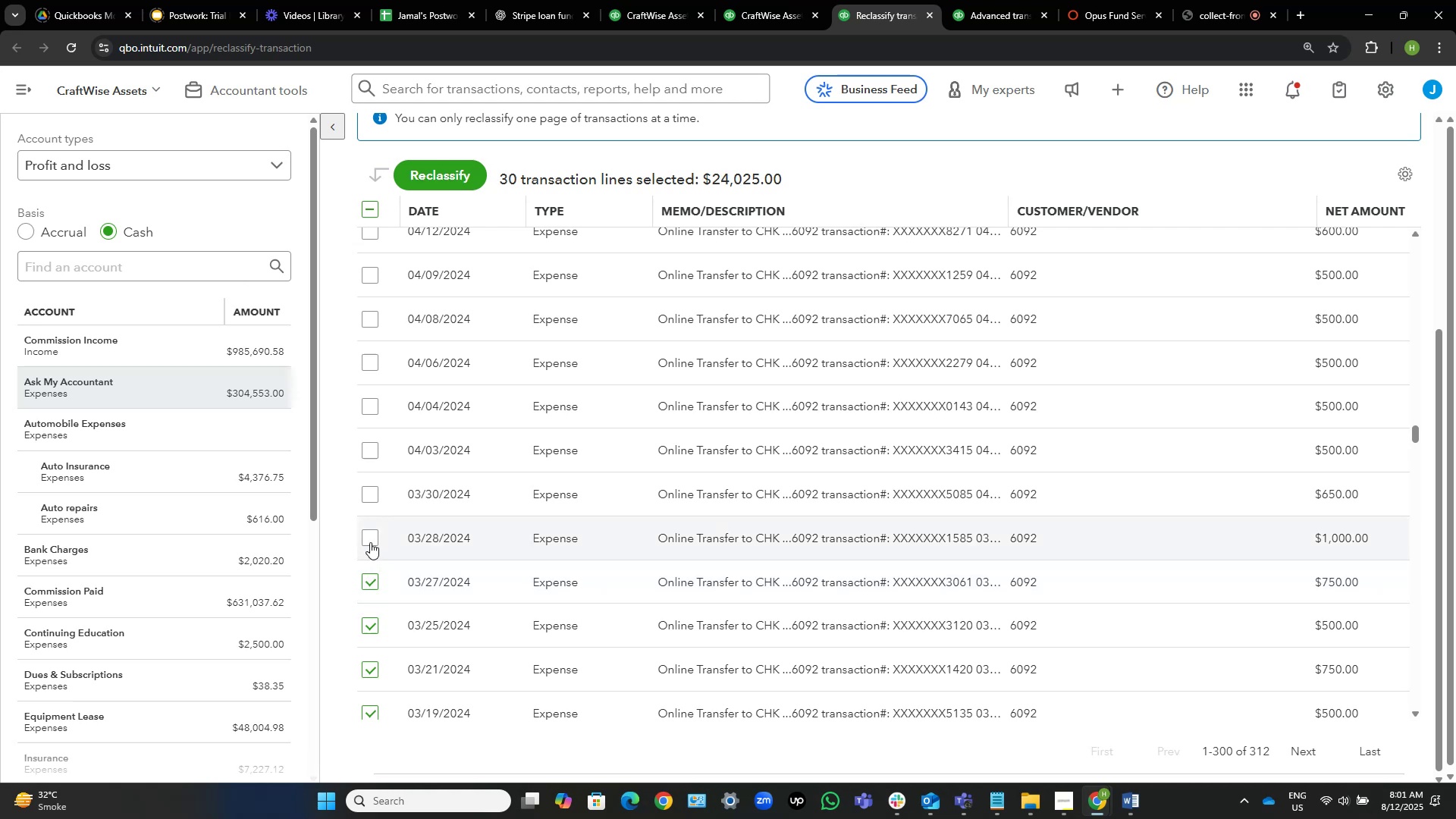 
left_click([369, 541])
 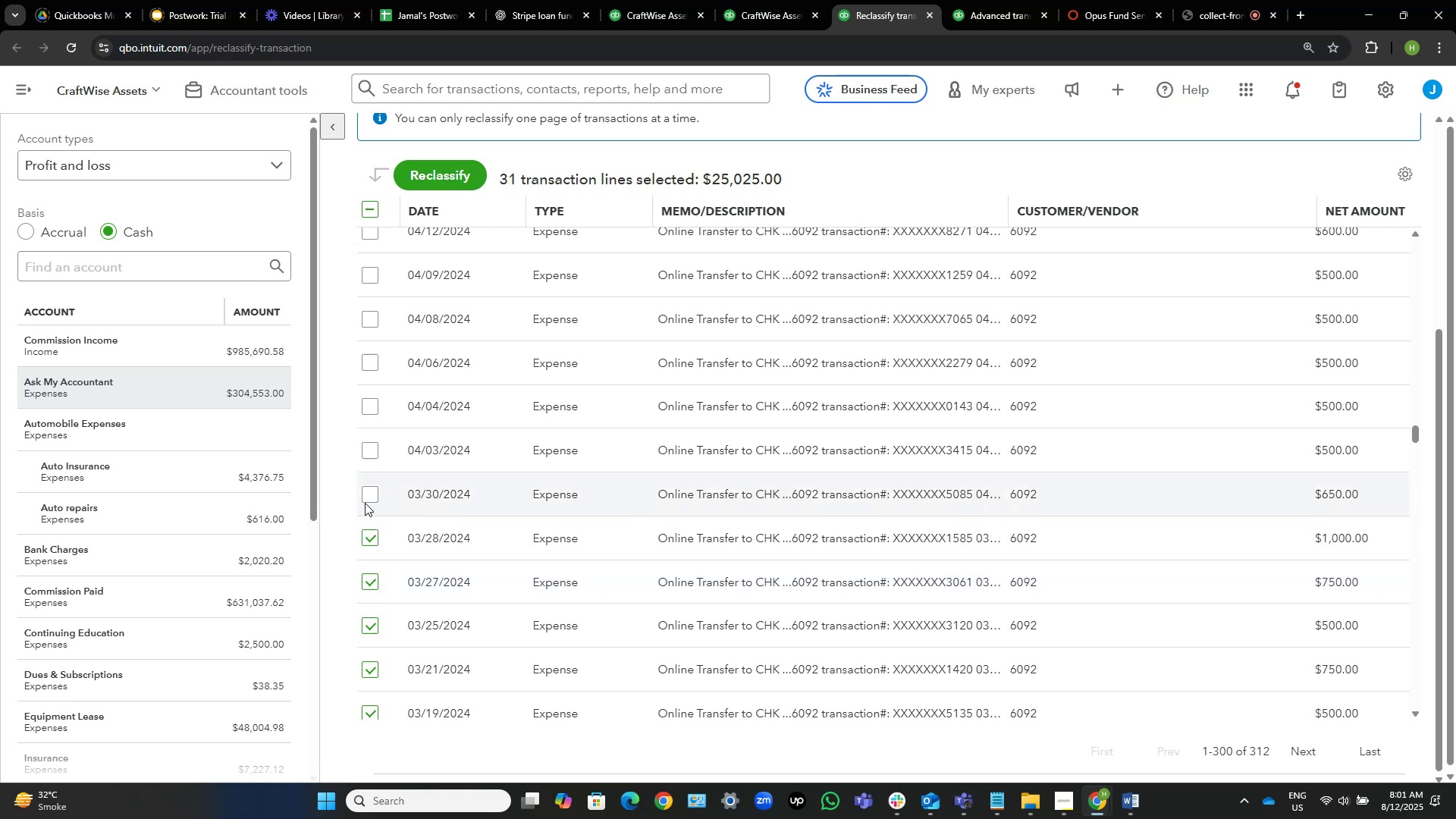 
left_click([370, 498])
 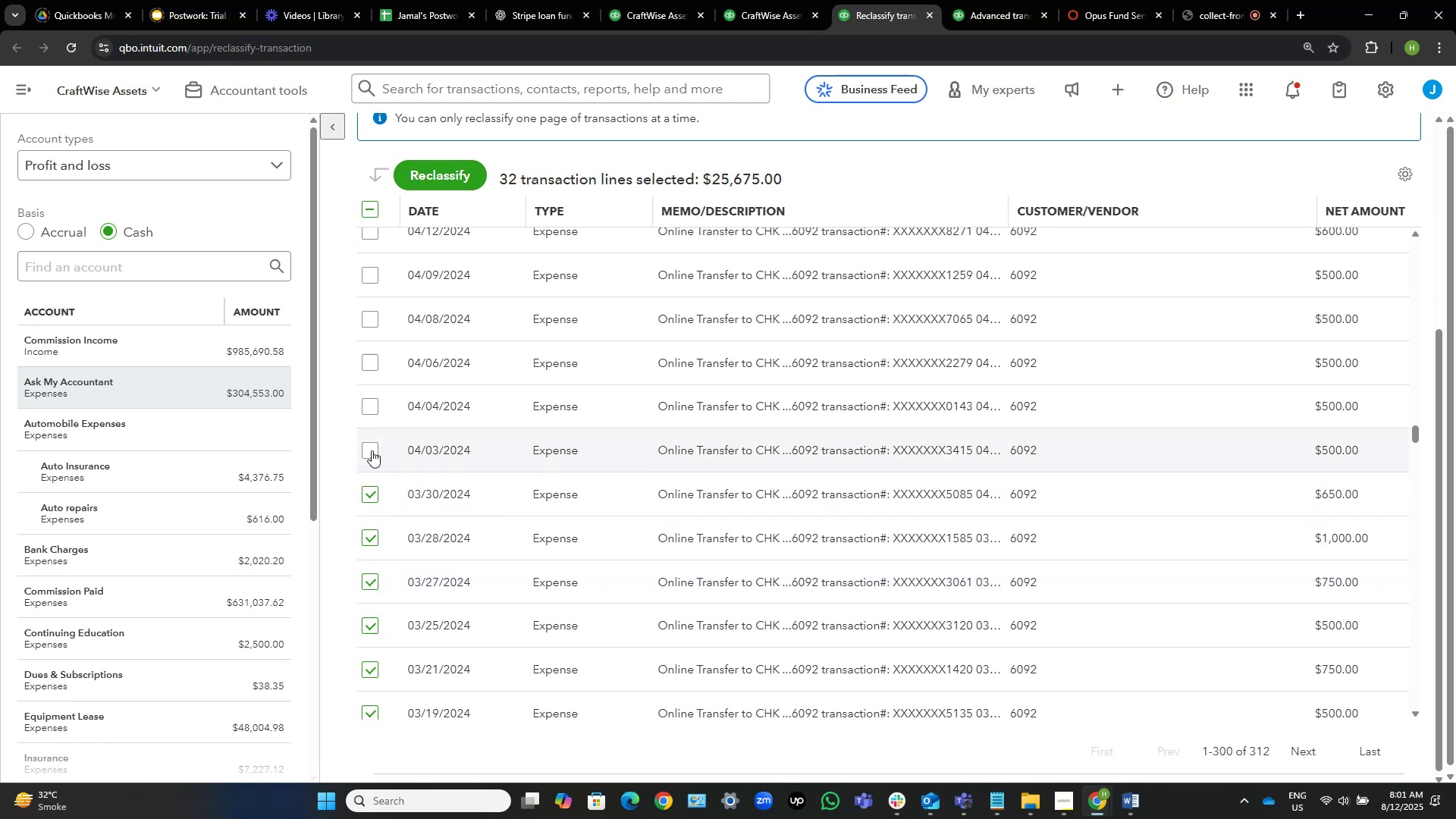 
left_click([370, 451])
 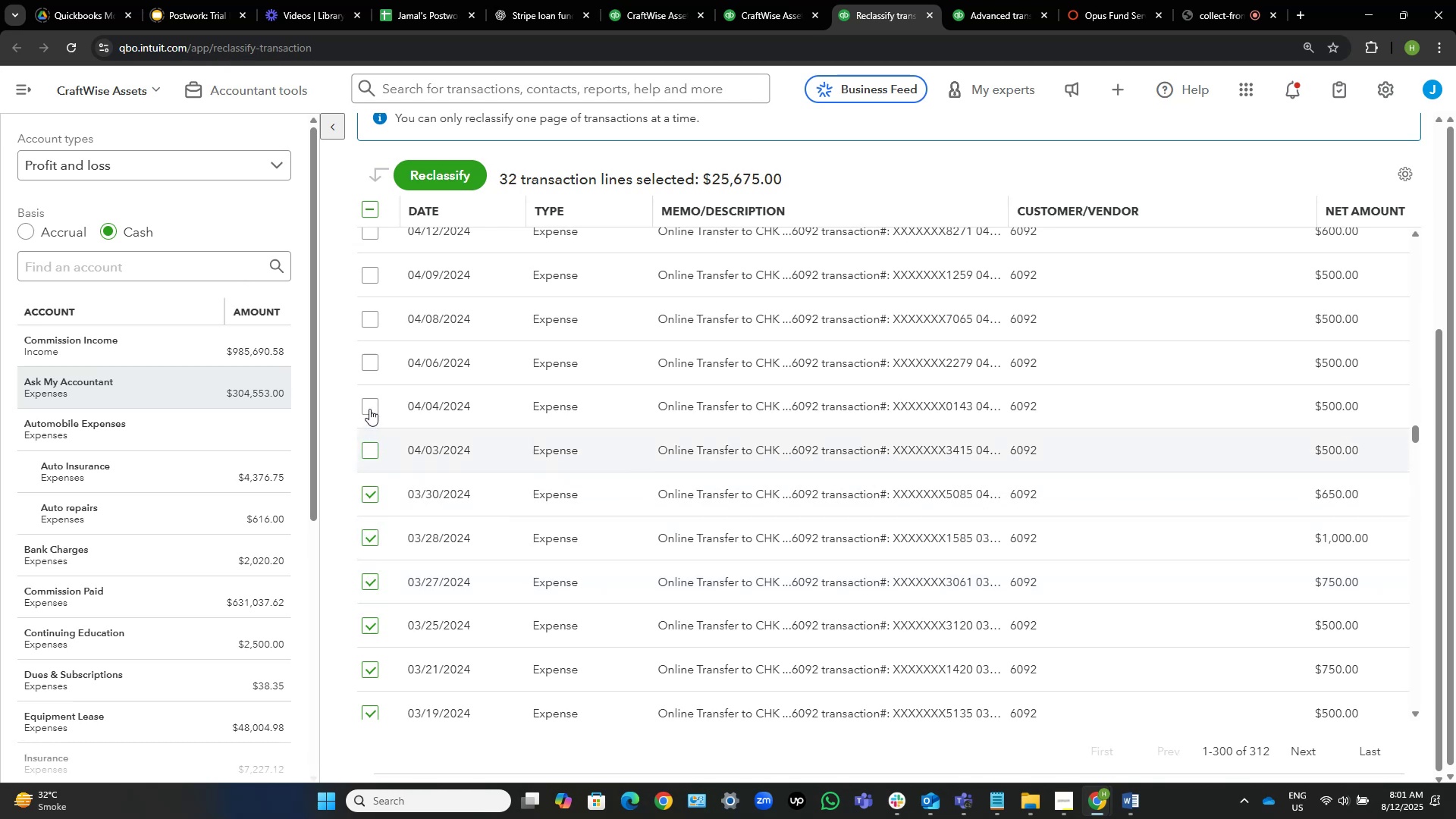 
left_click([369, 408])
 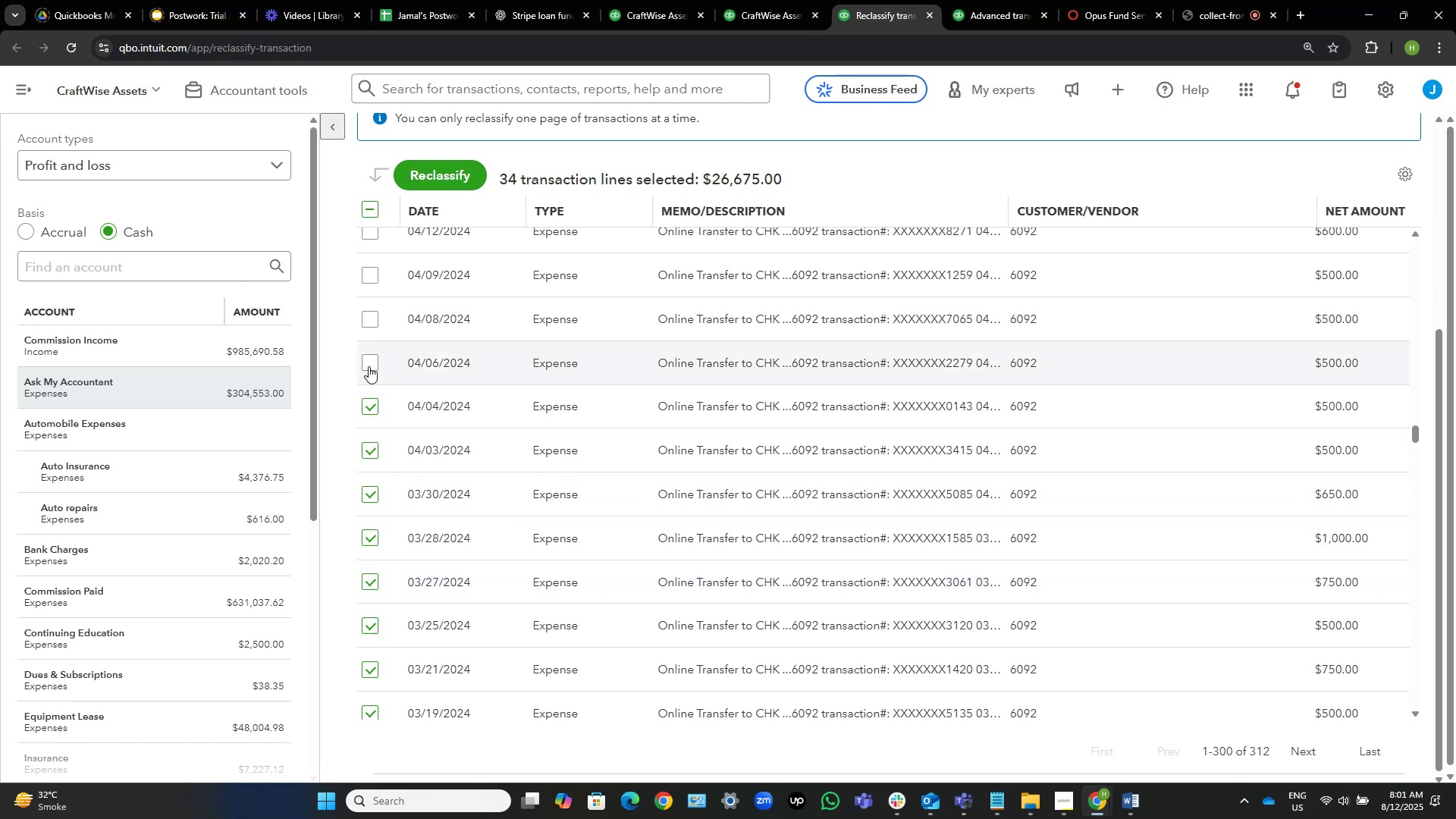 
left_click([369, 363])
 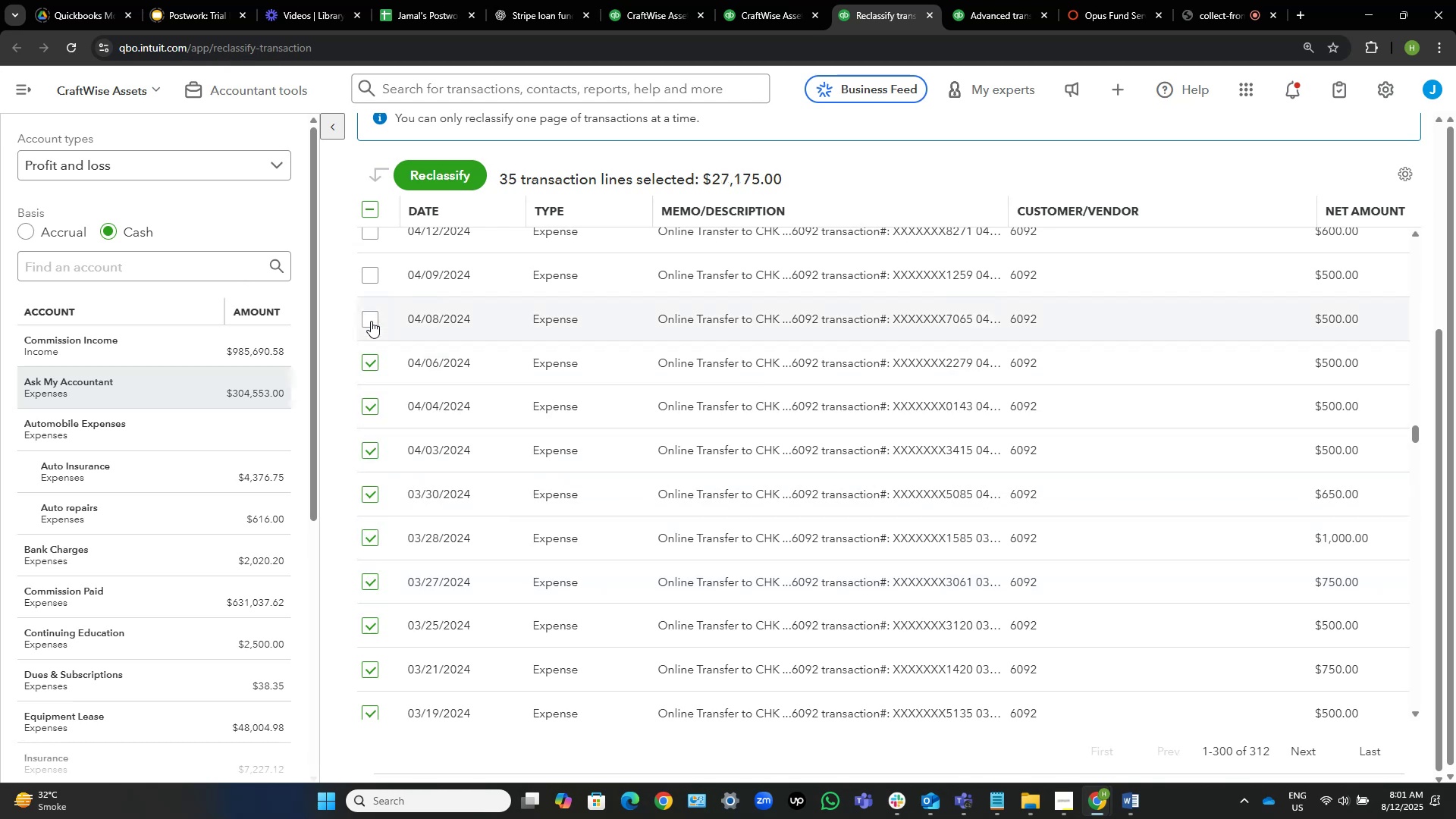 
left_click([371, 320])
 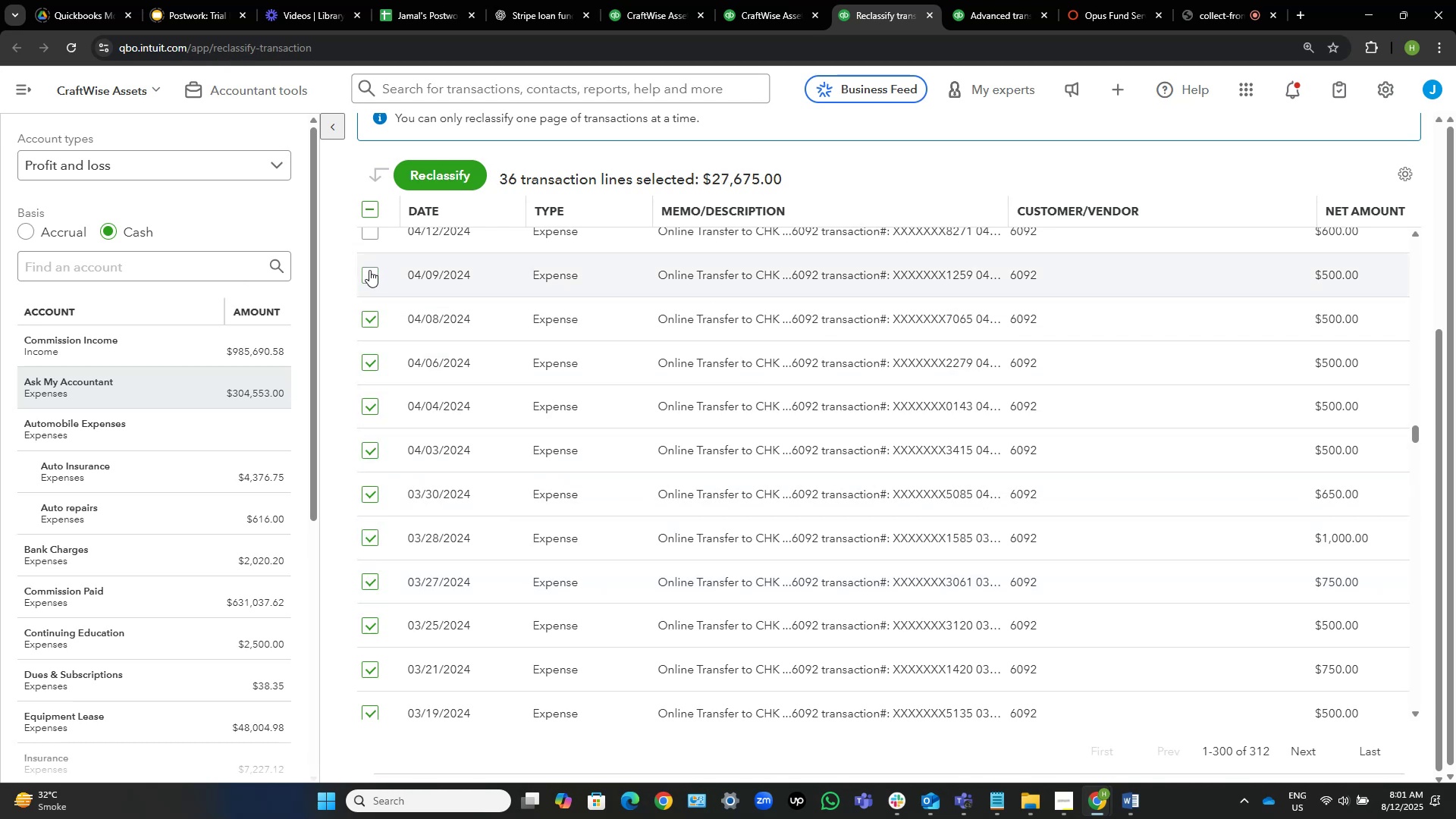 
left_click([369, 271])
 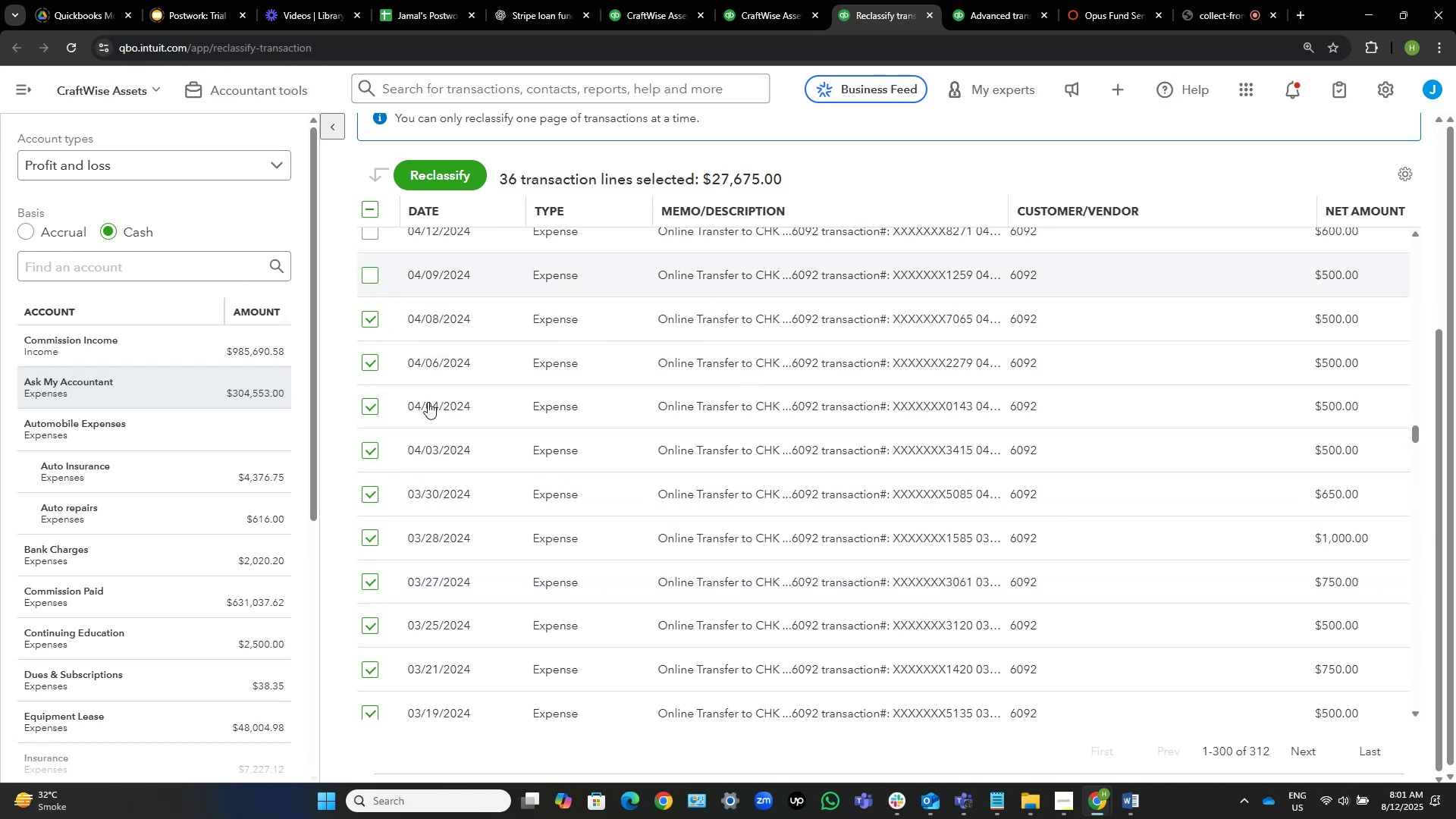 
scroll: coordinate [522, 482], scroll_direction: up, amount: 6.0
 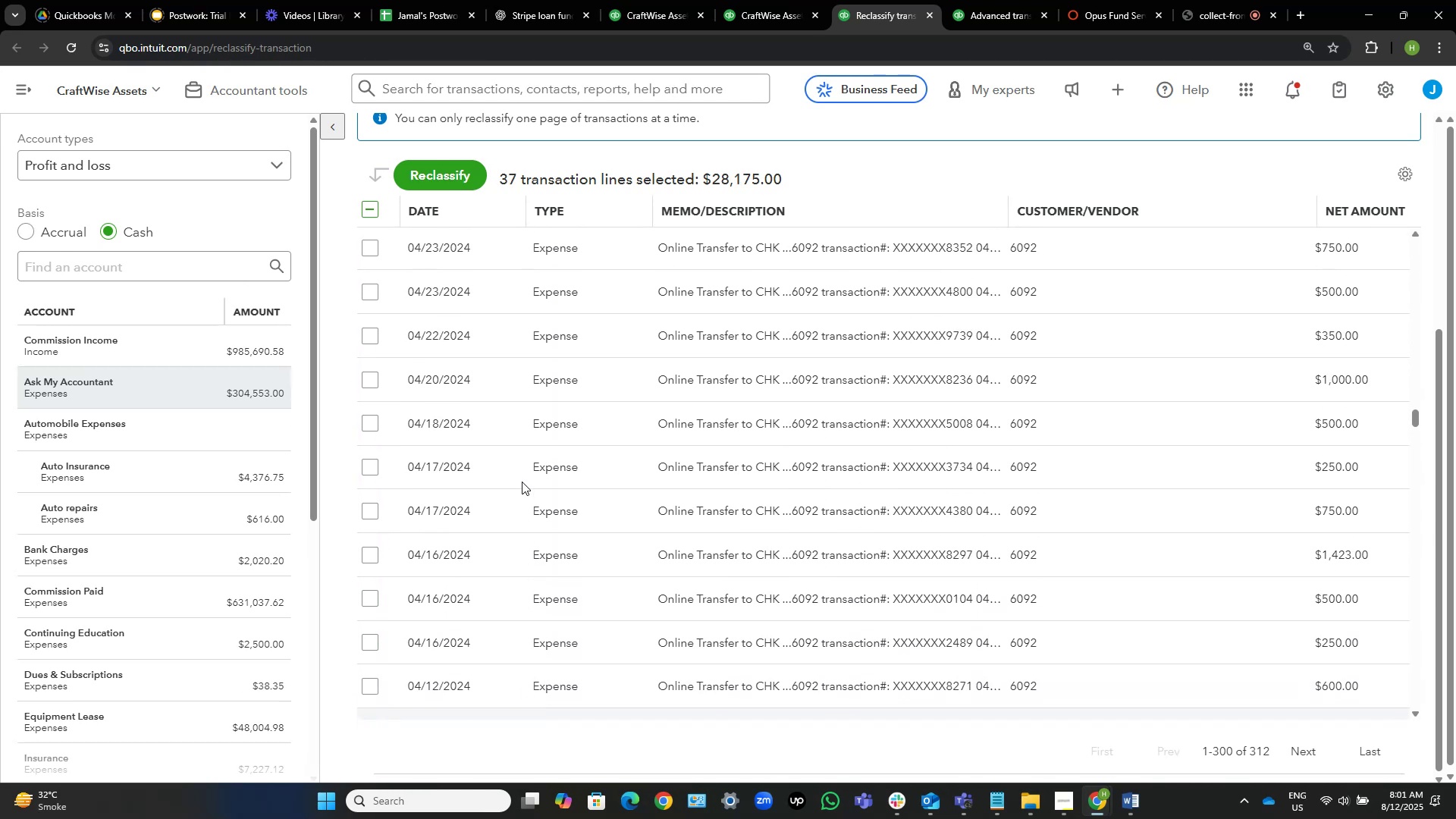 
scroll: coordinate [522, 482], scroll_direction: down, amount: 1.0
 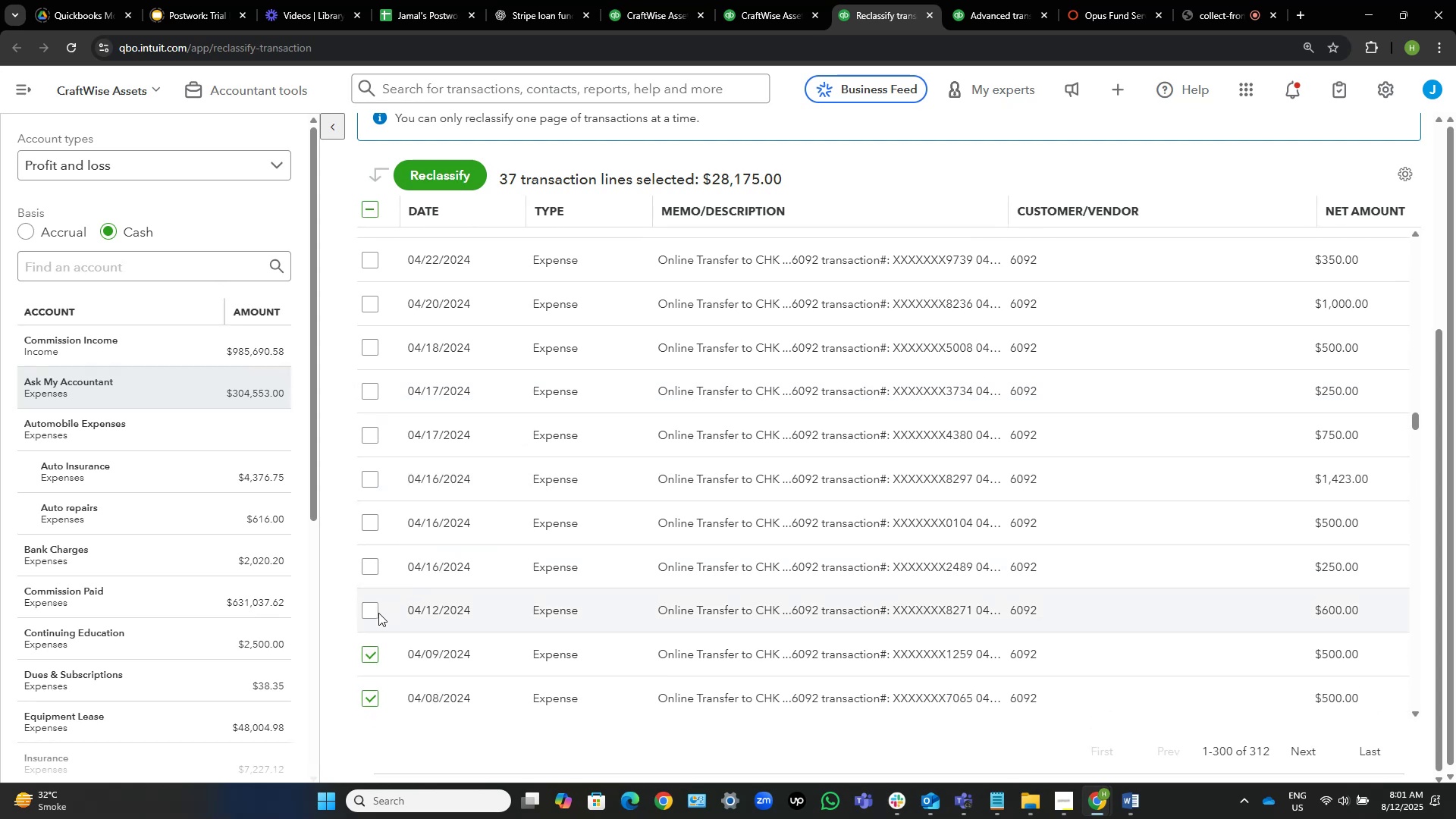 
left_click([370, 616])
 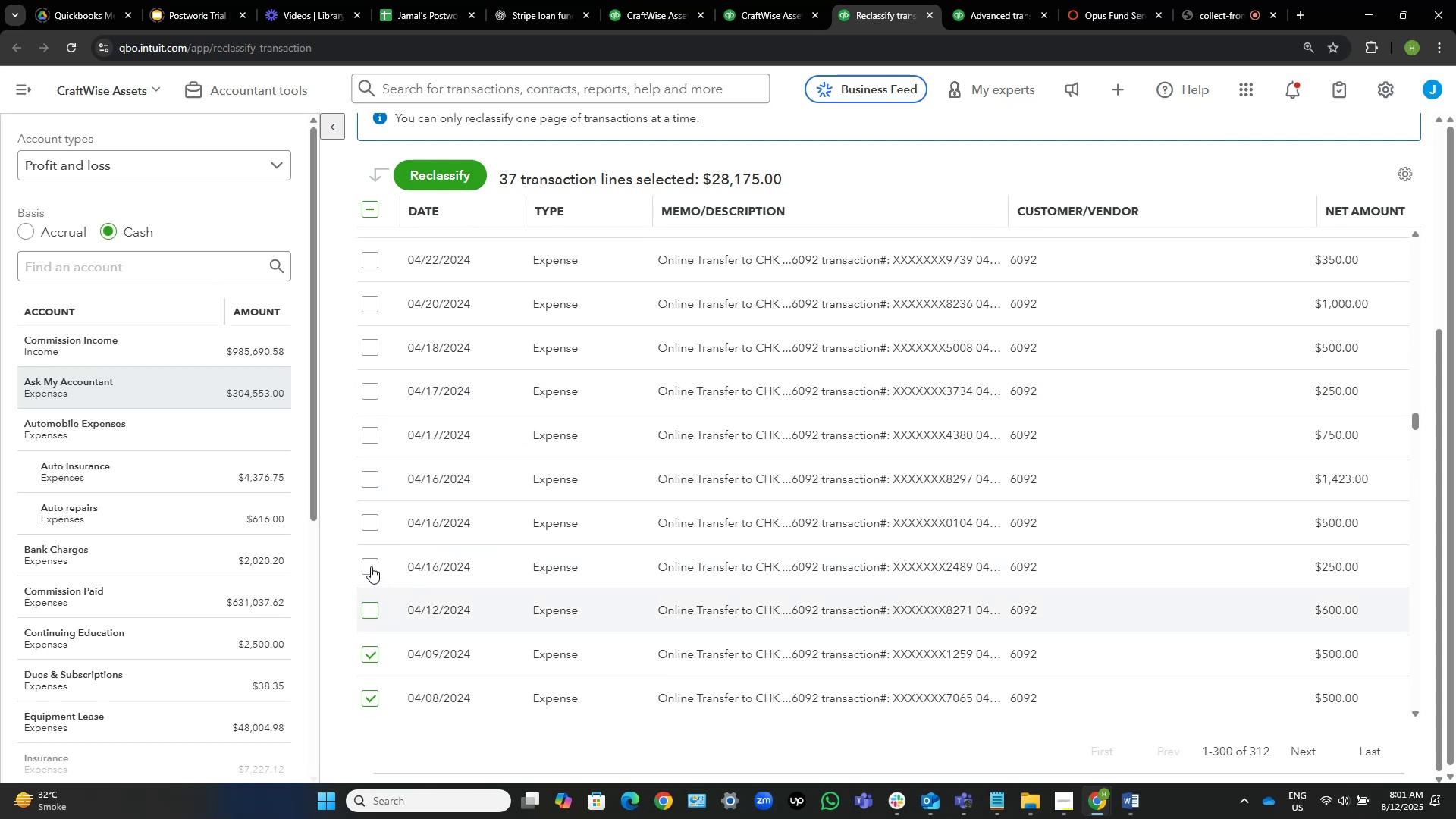 
left_click([371, 566])
 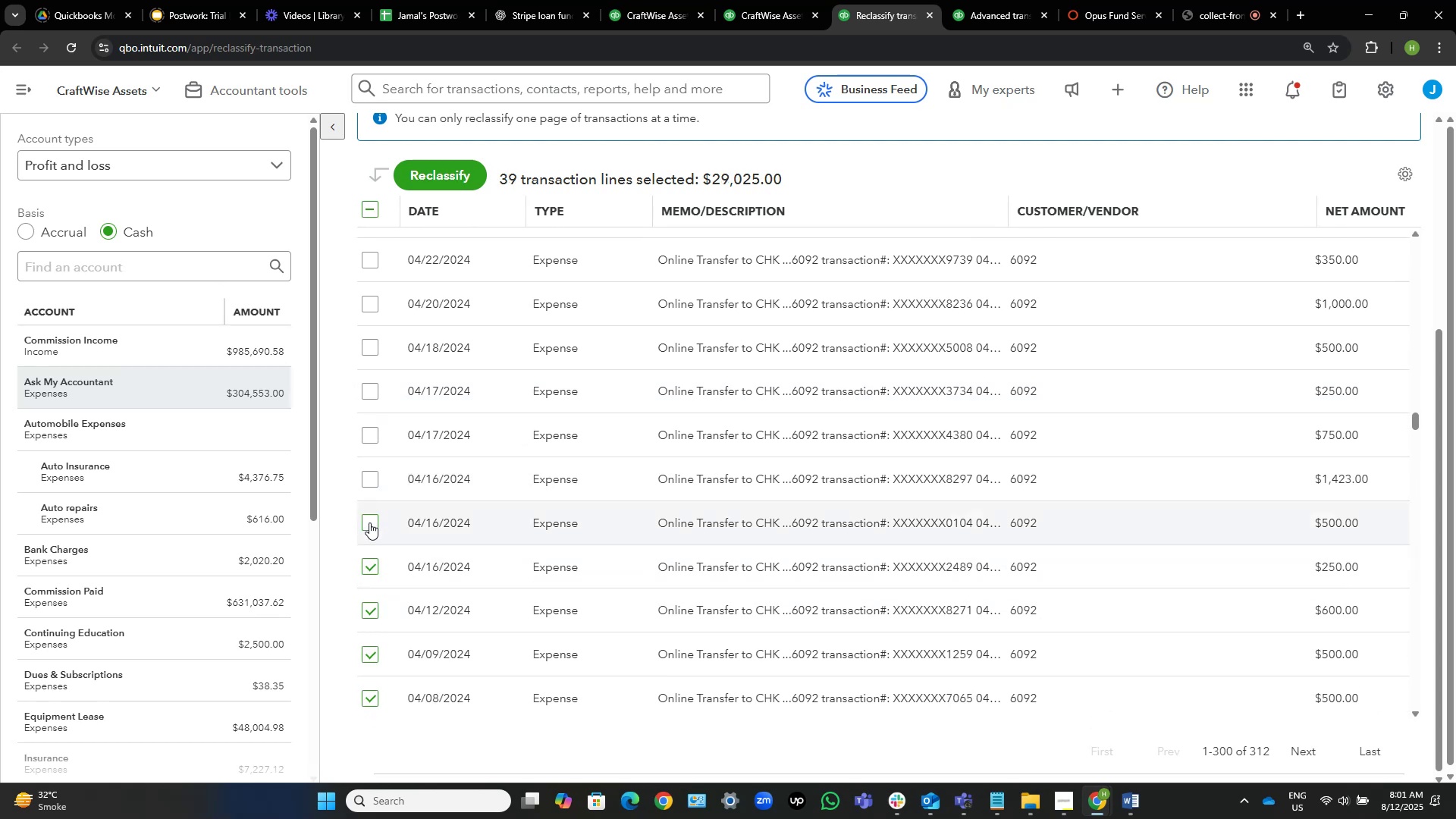 
left_click([370, 522])
 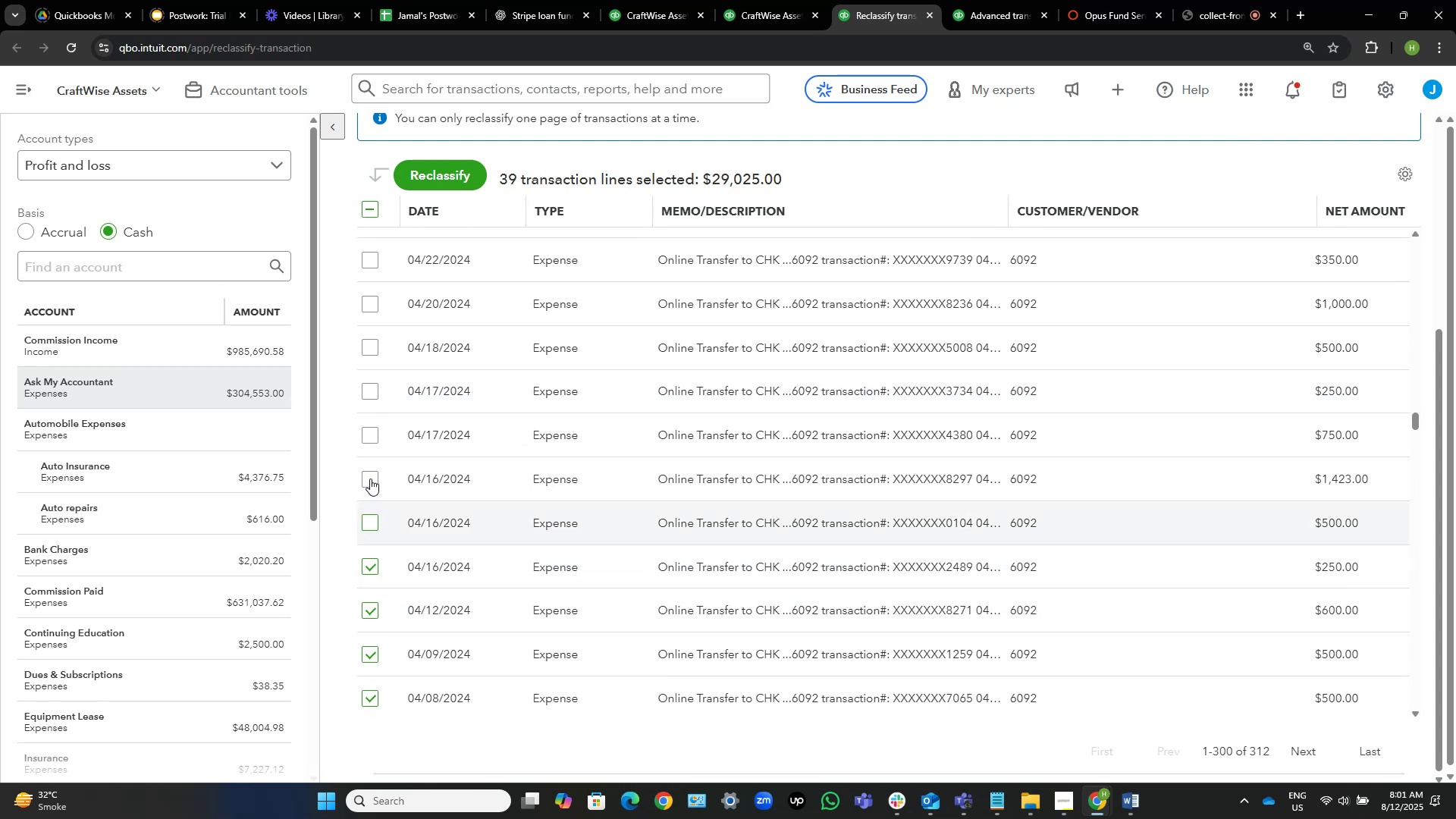 
left_click([369, 479])
 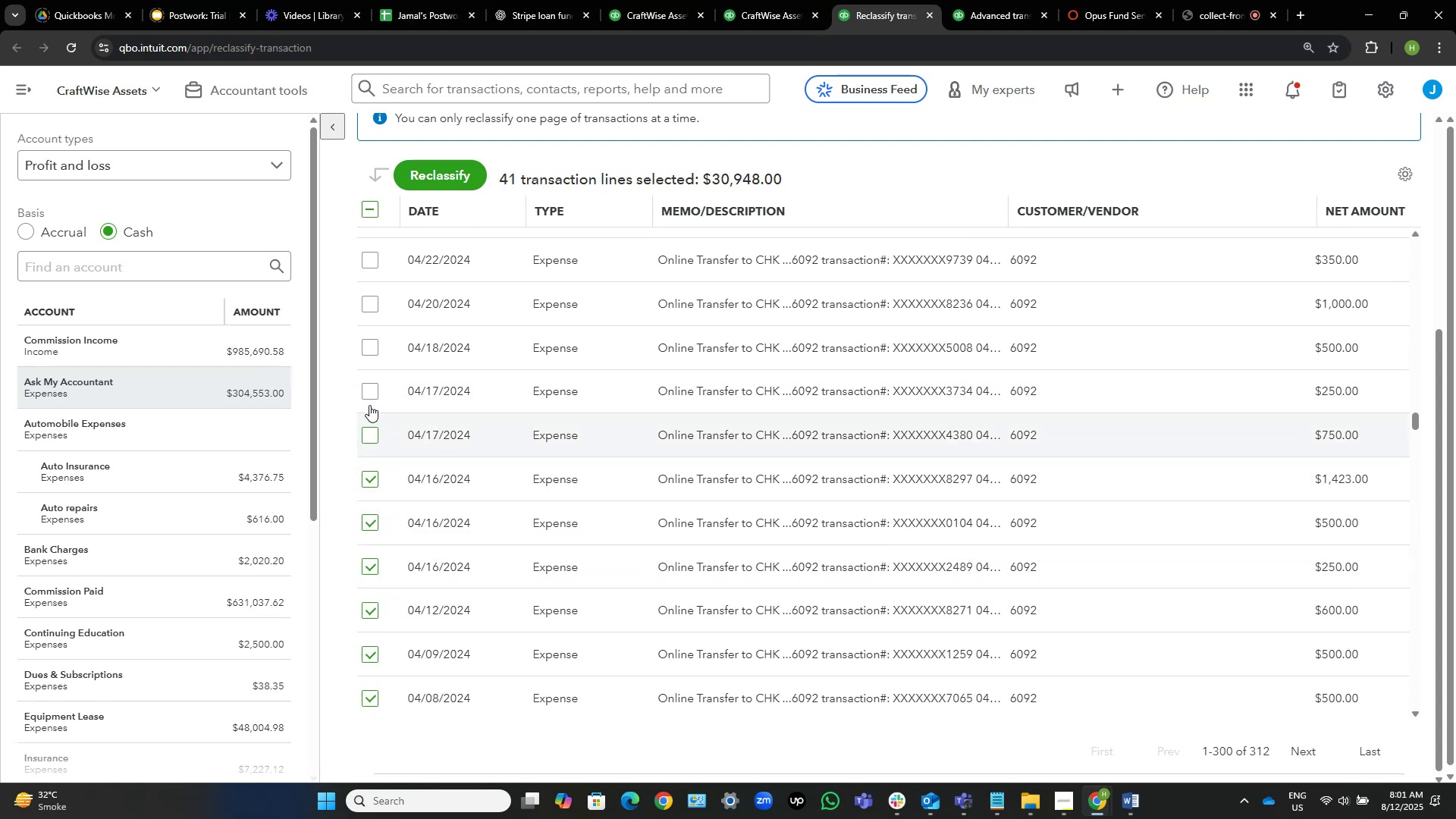 
left_click([370, 394])
 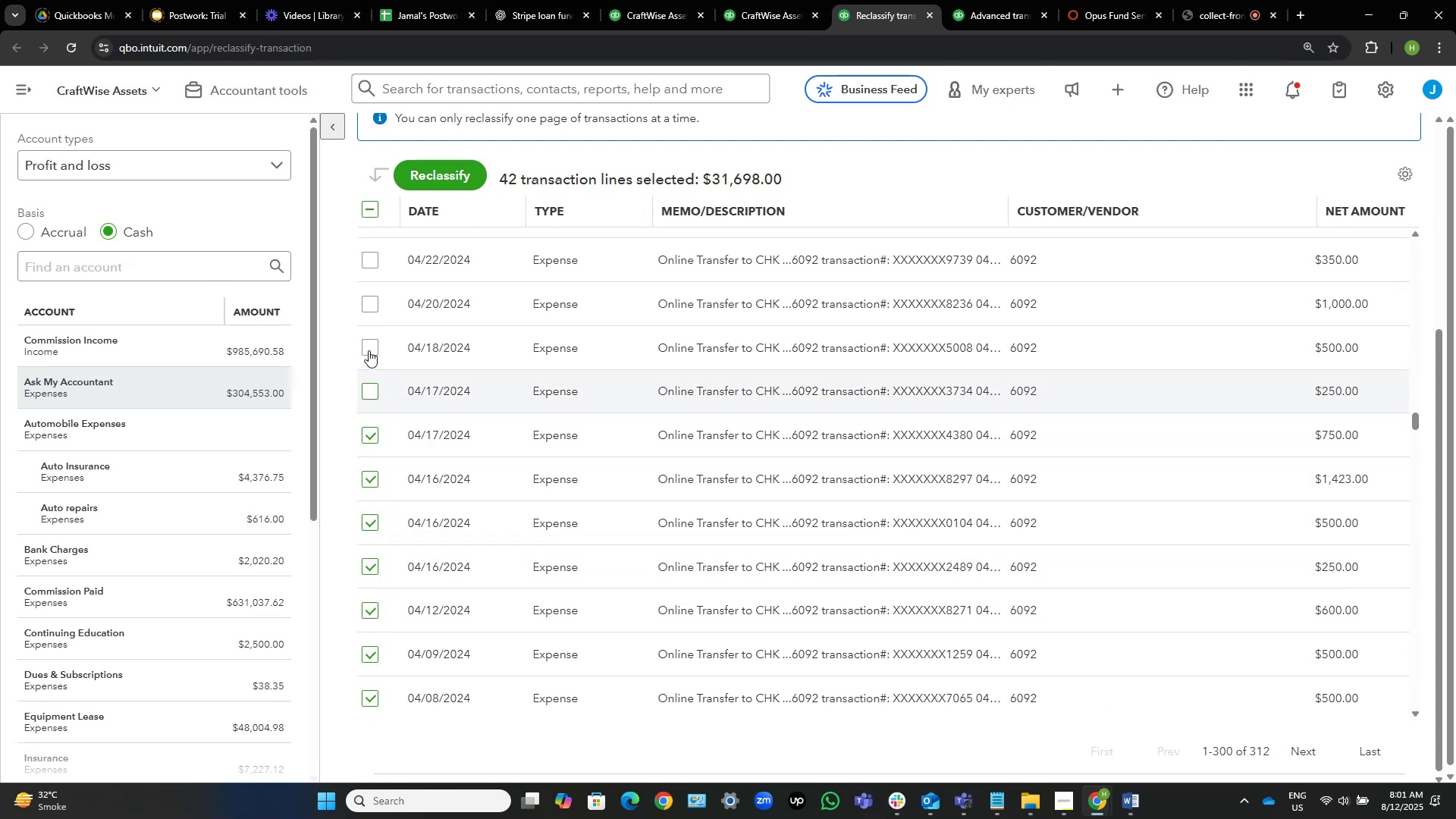 
left_click([369, 347])
 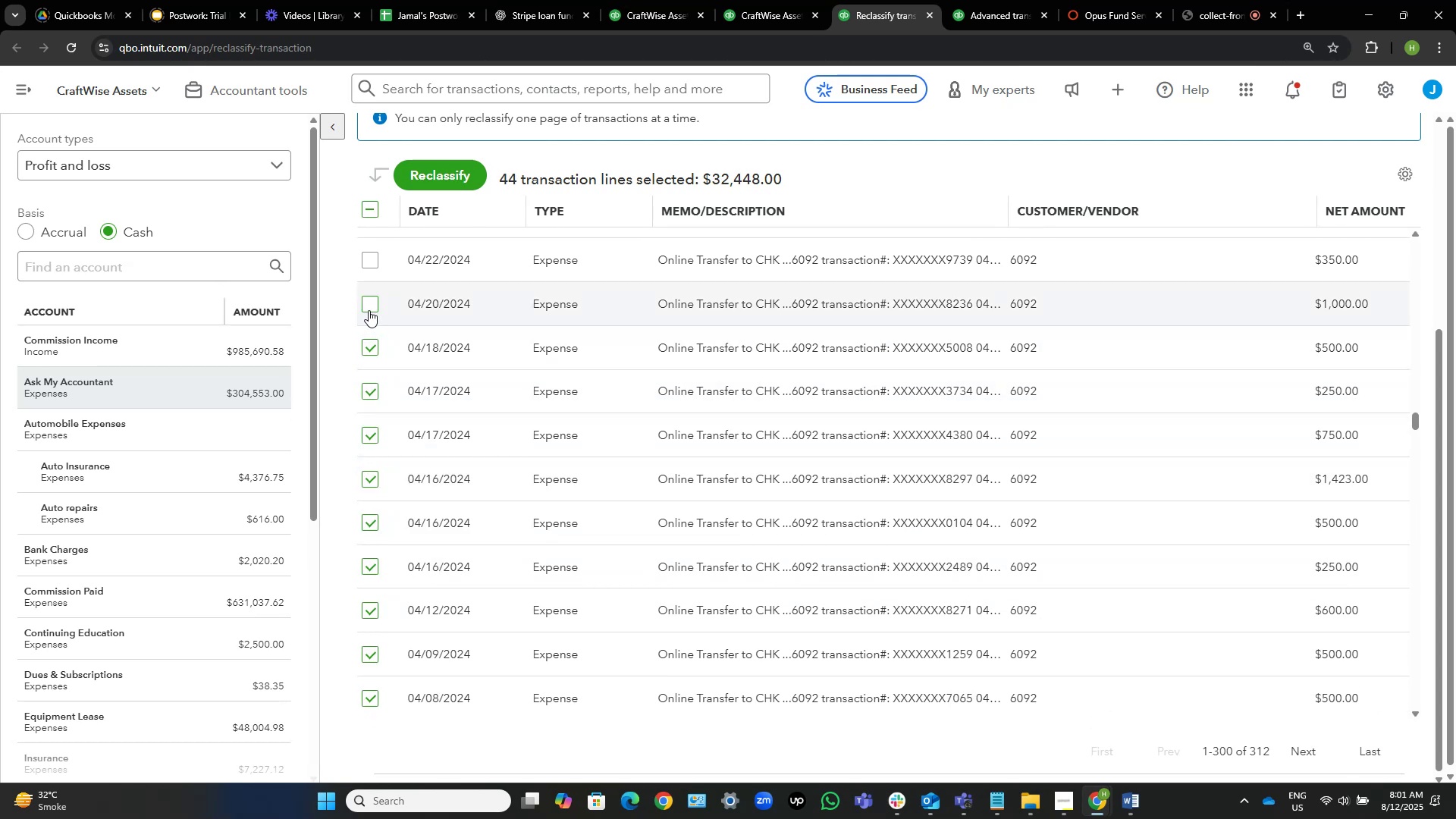 
left_click([369, 309])
 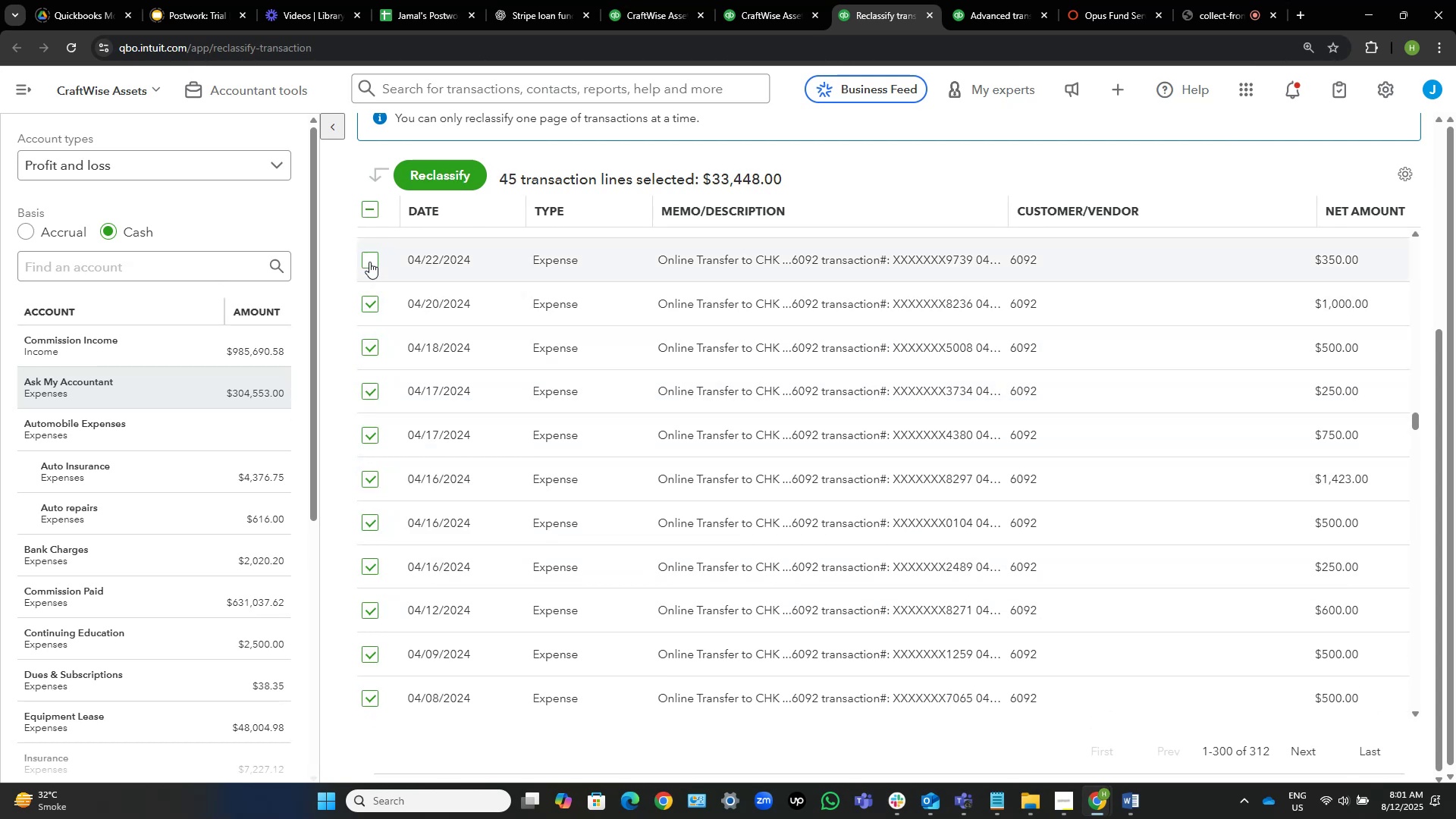 
left_click([369, 259])
 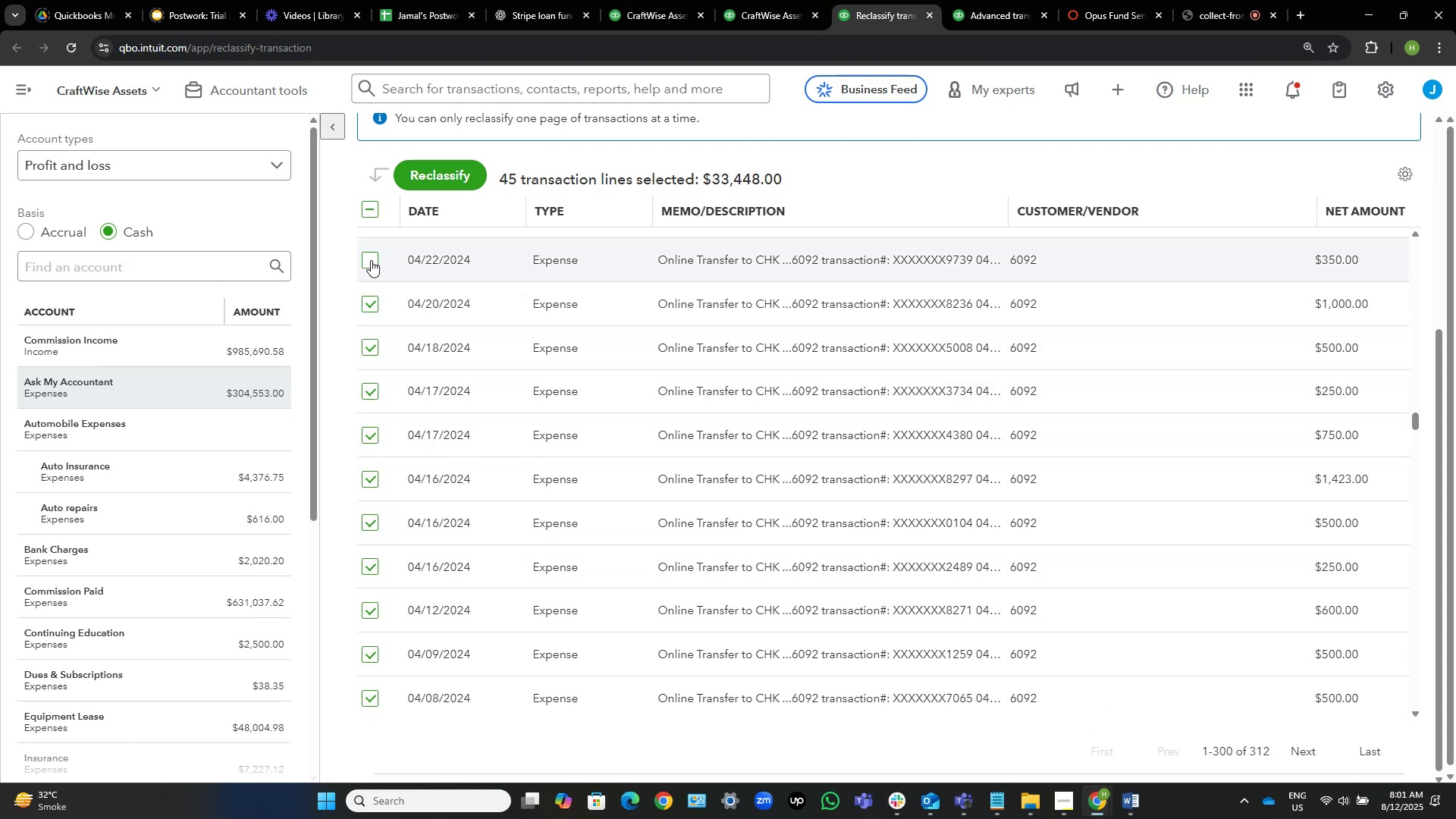 
mouse_move([435, 369])
 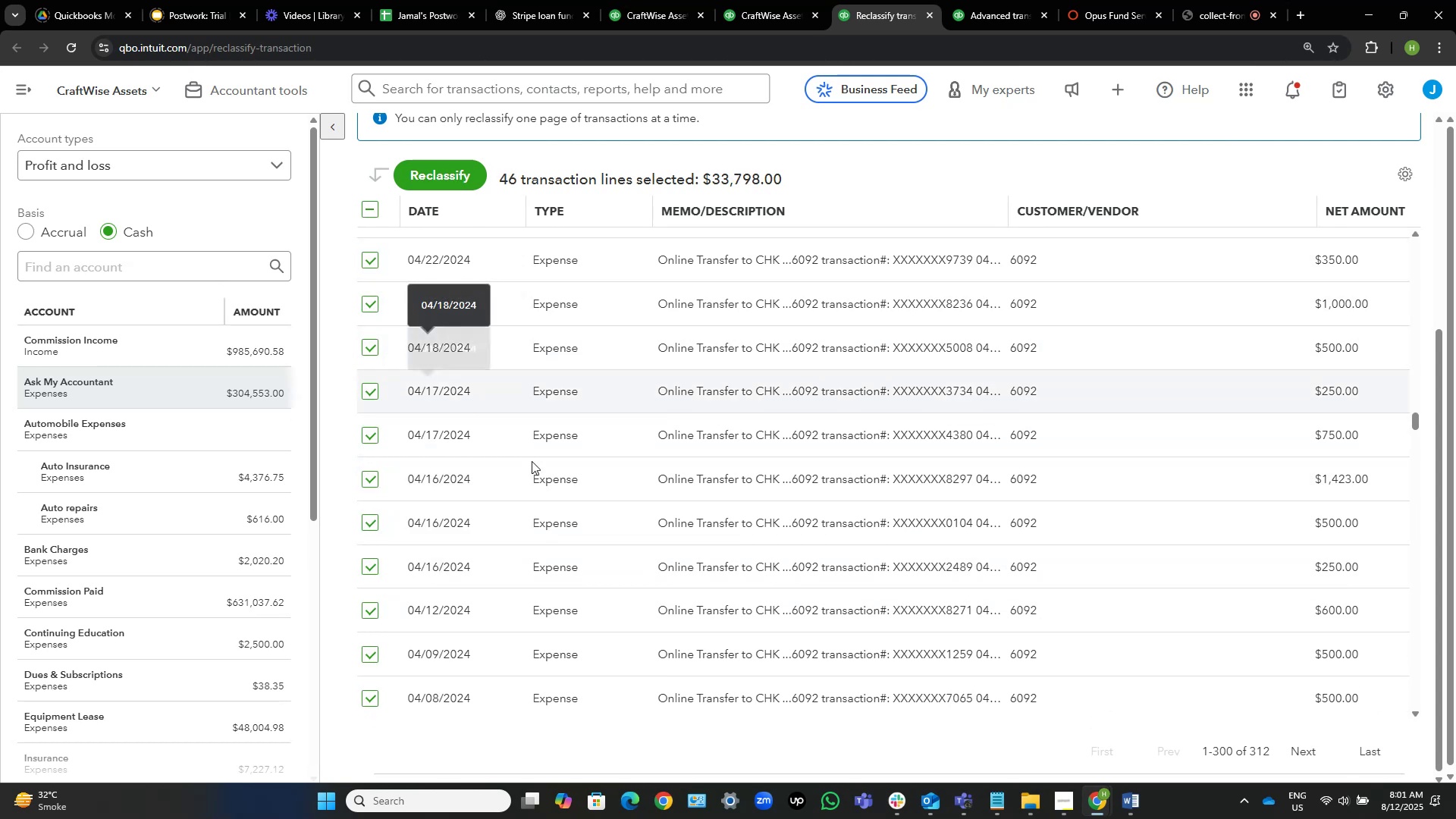 
scroll: coordinate [833, 559], scroll_direction: up, amount: 6.0
 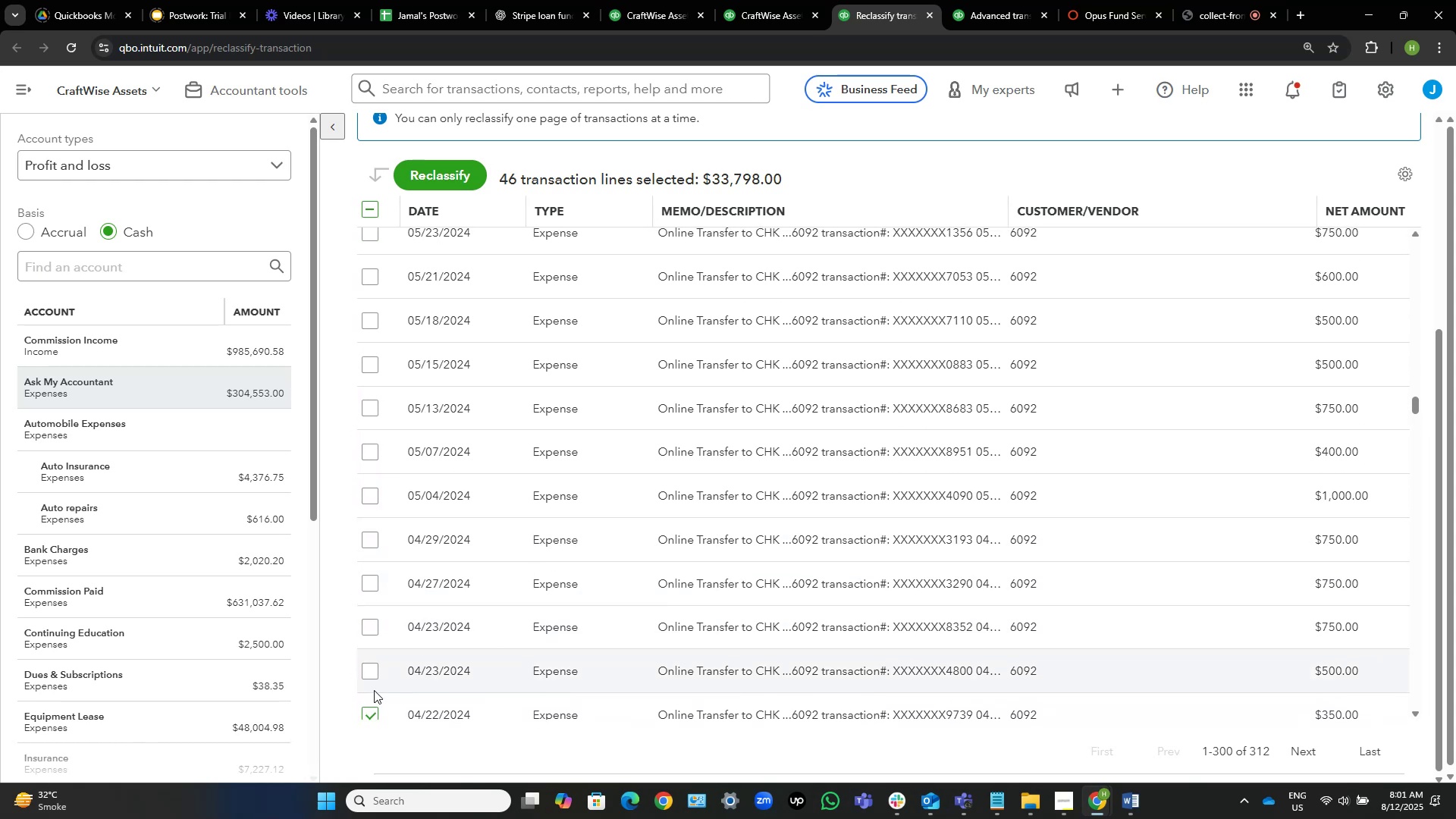 
left_click([370, 675])
 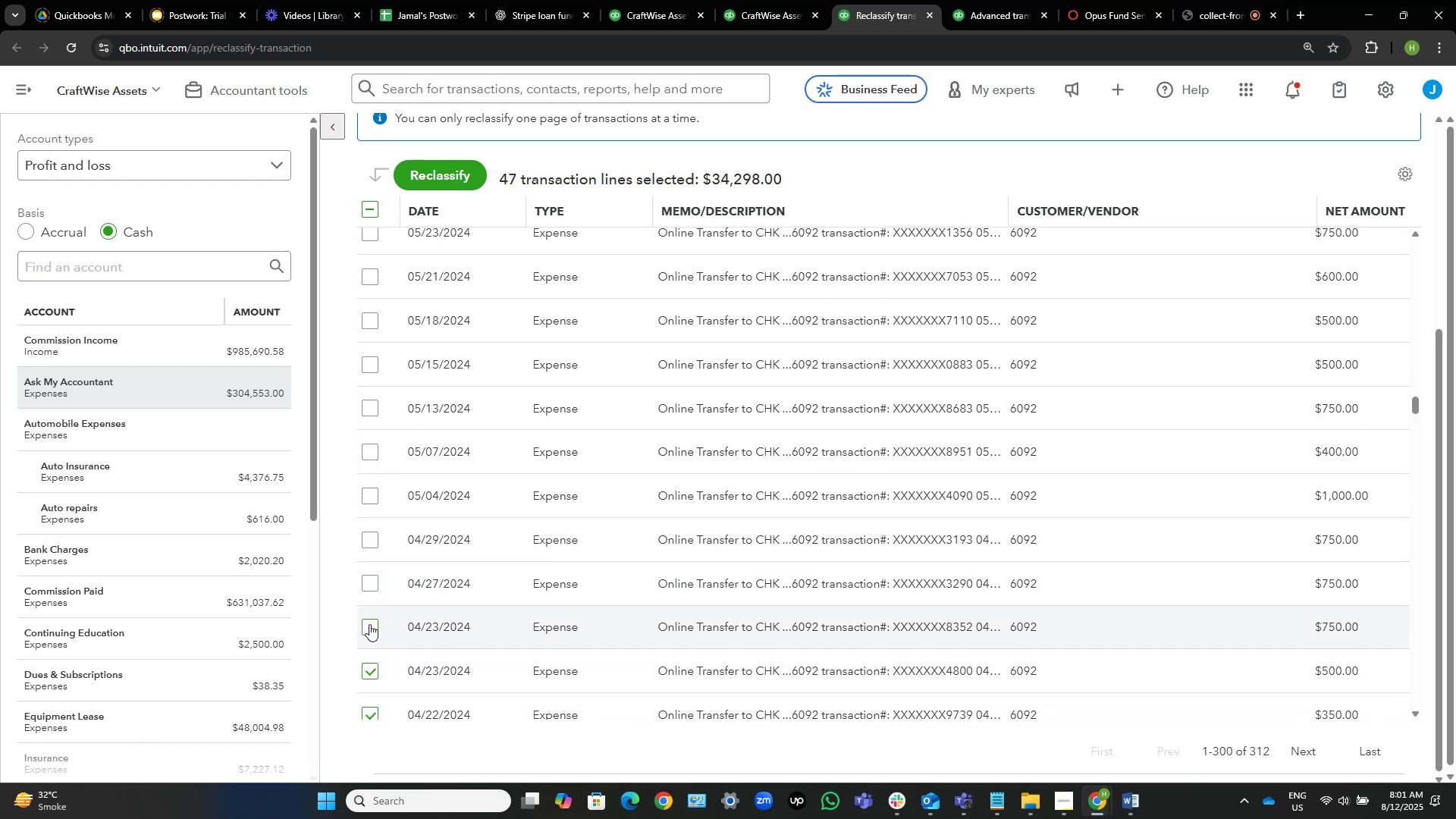 
left_click([369, 625])
 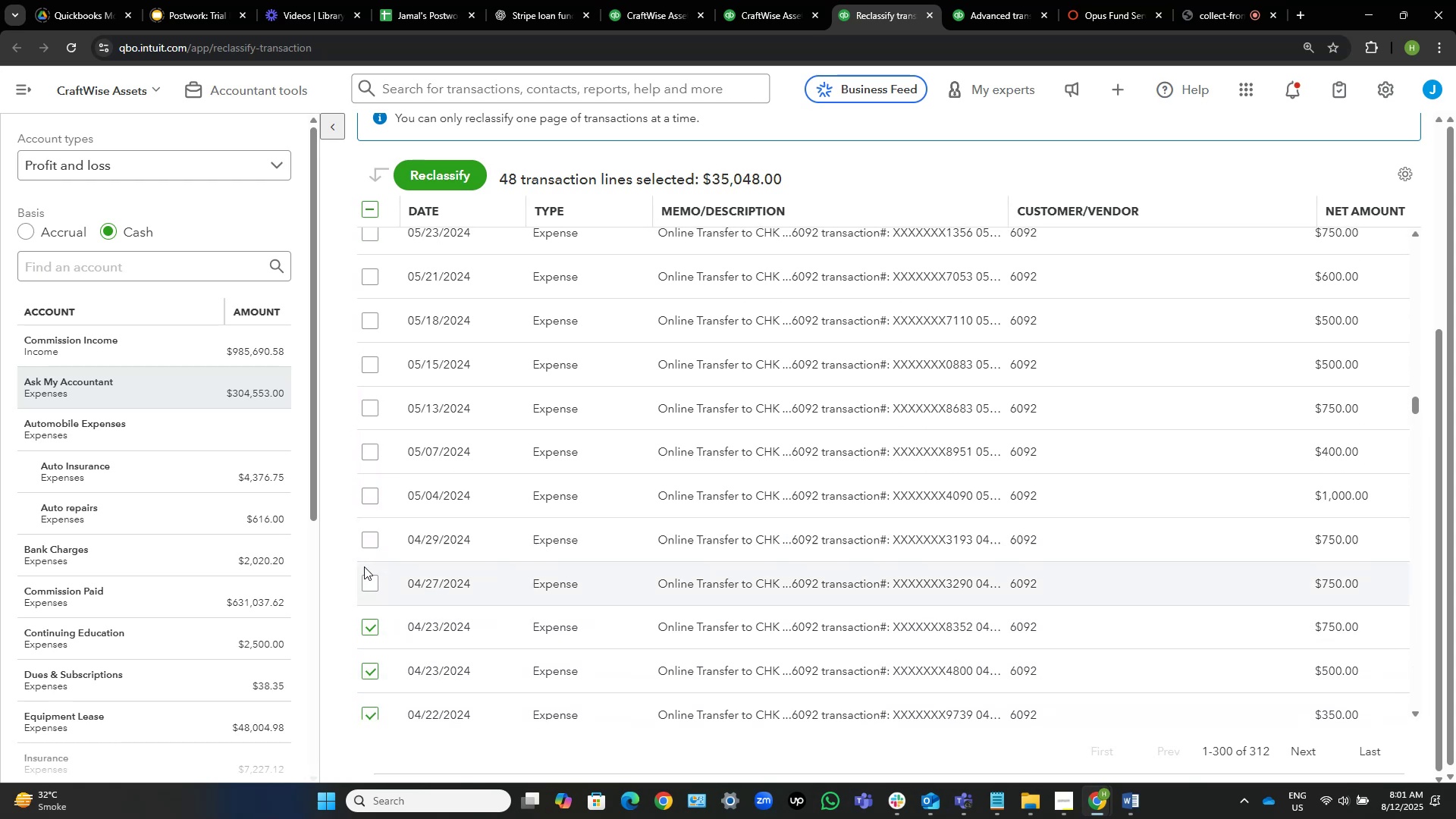 
left_click([366, 580])
 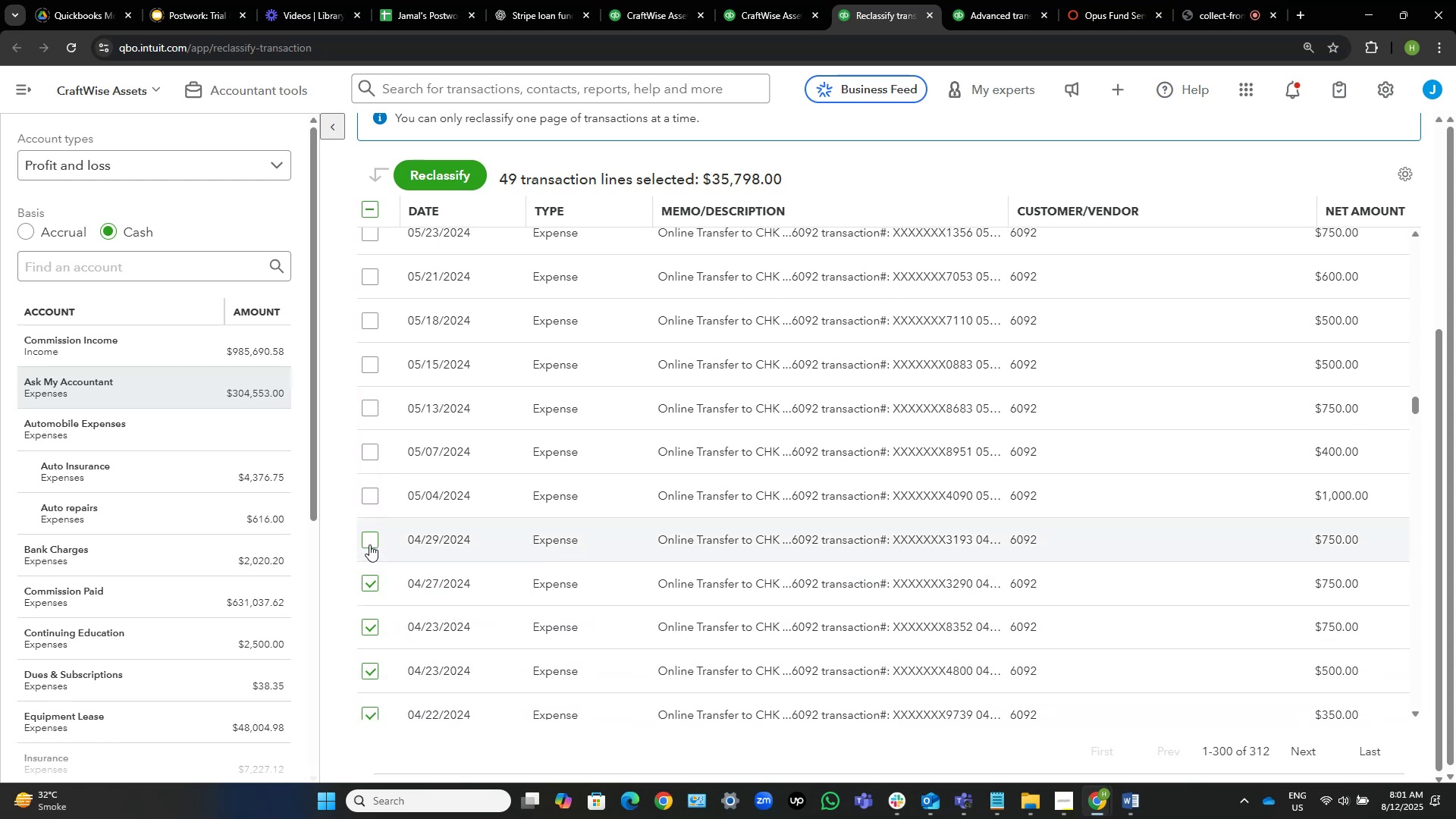 
left_click([369, 544])
 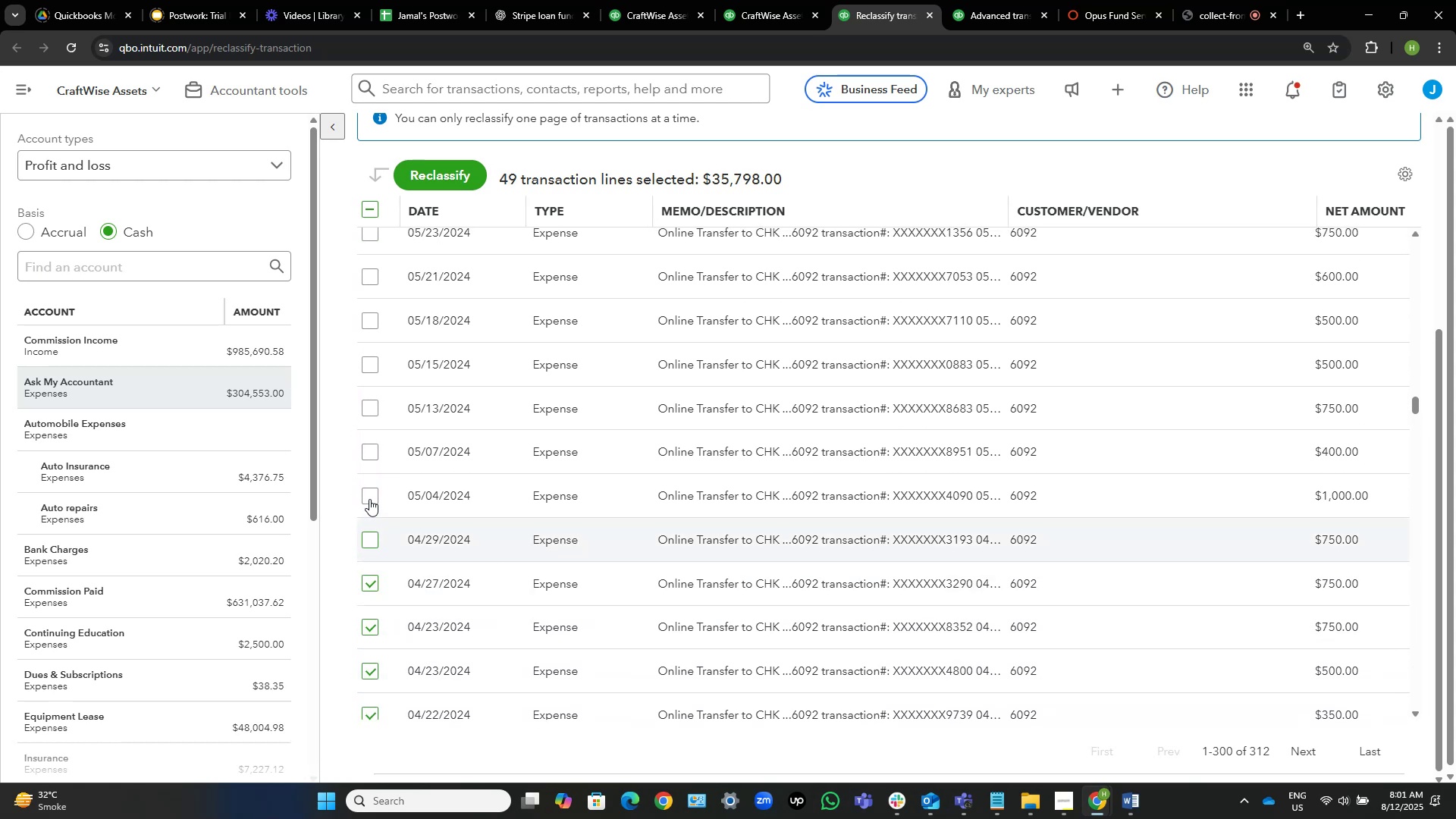 
left_click([369, 497])
 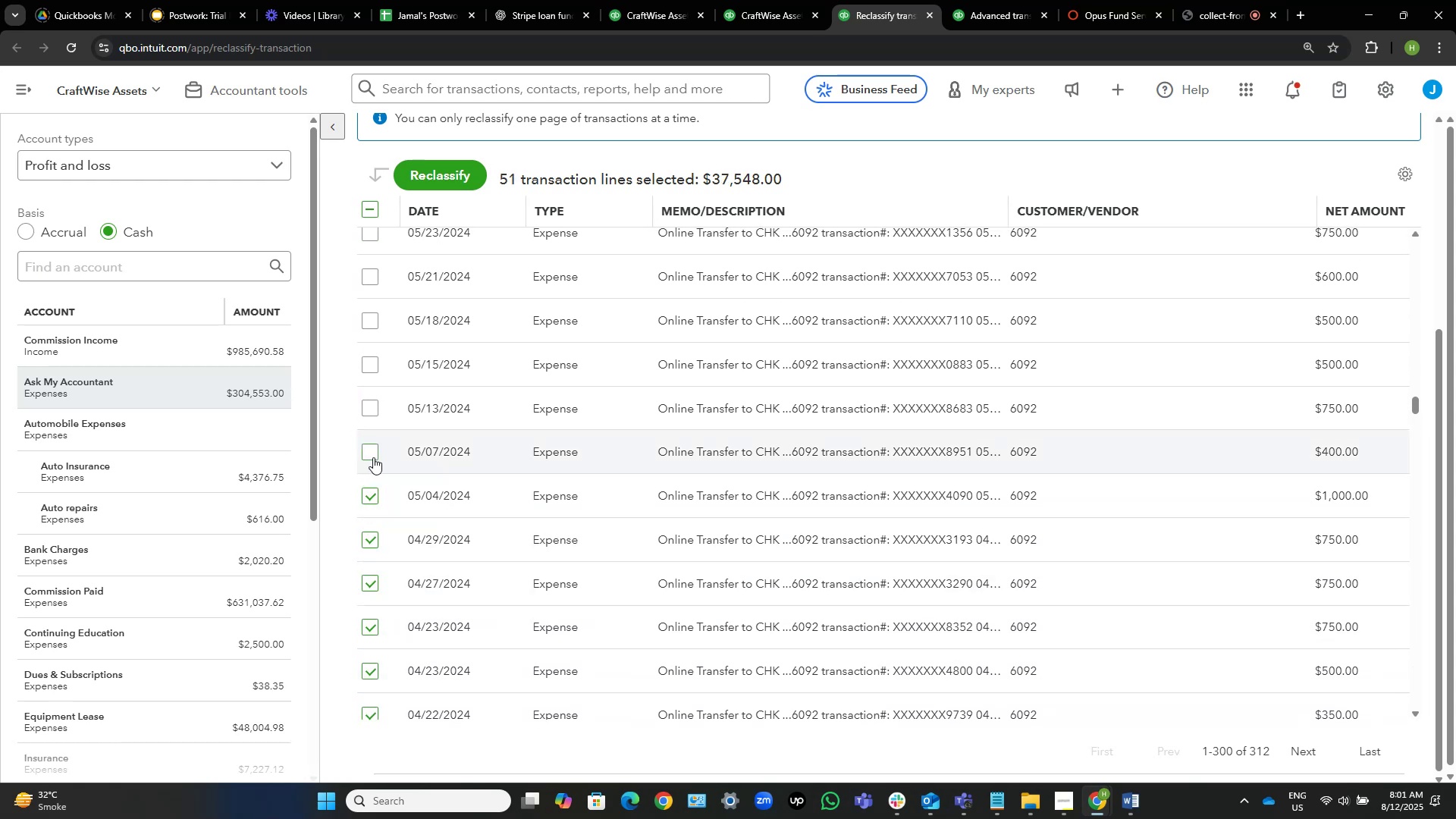 
left_click([372, 454])
 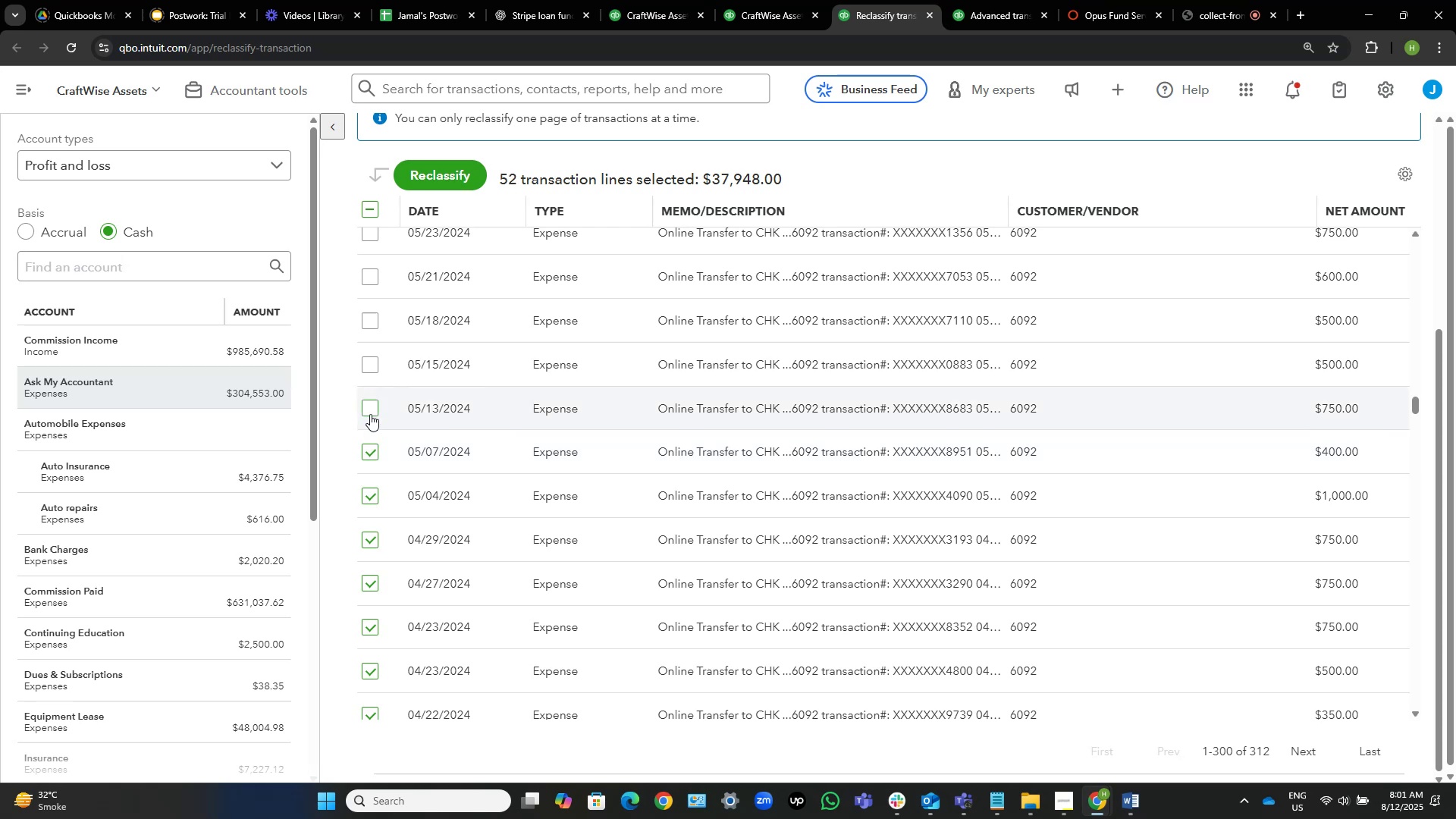 
left_click([369, 410])
 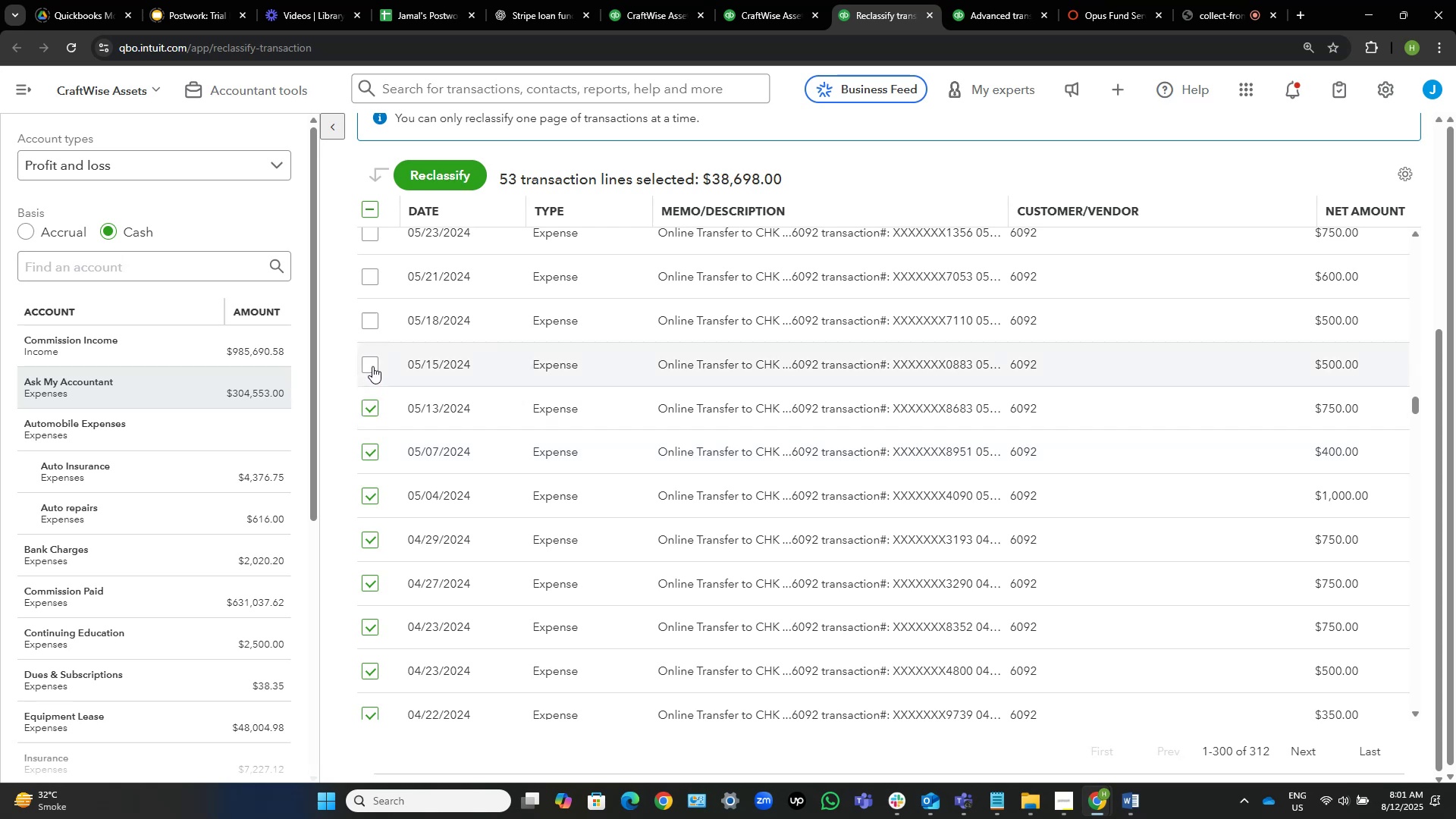 
left_click([372, 366])
 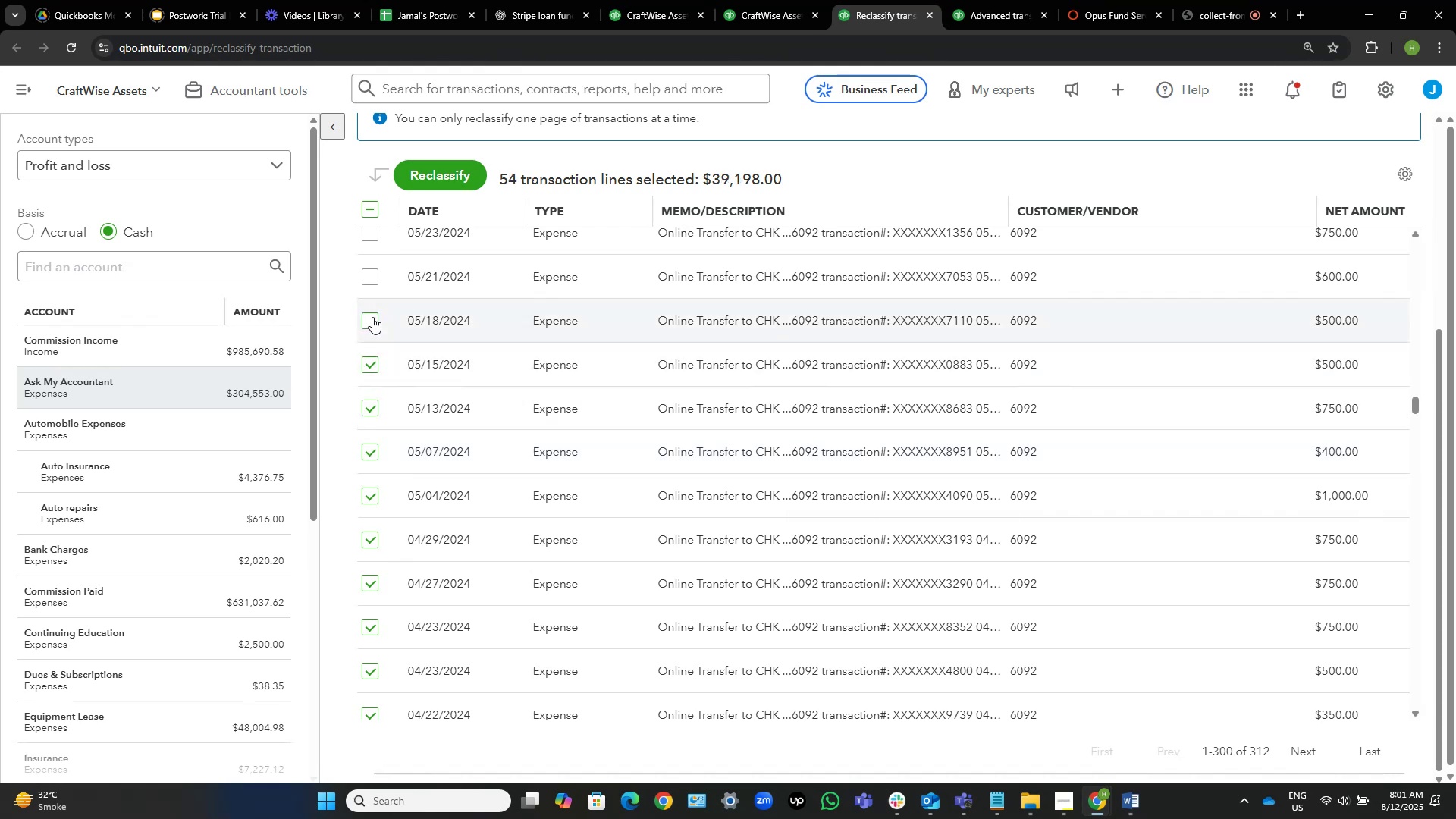 
left_click([372, 318])
 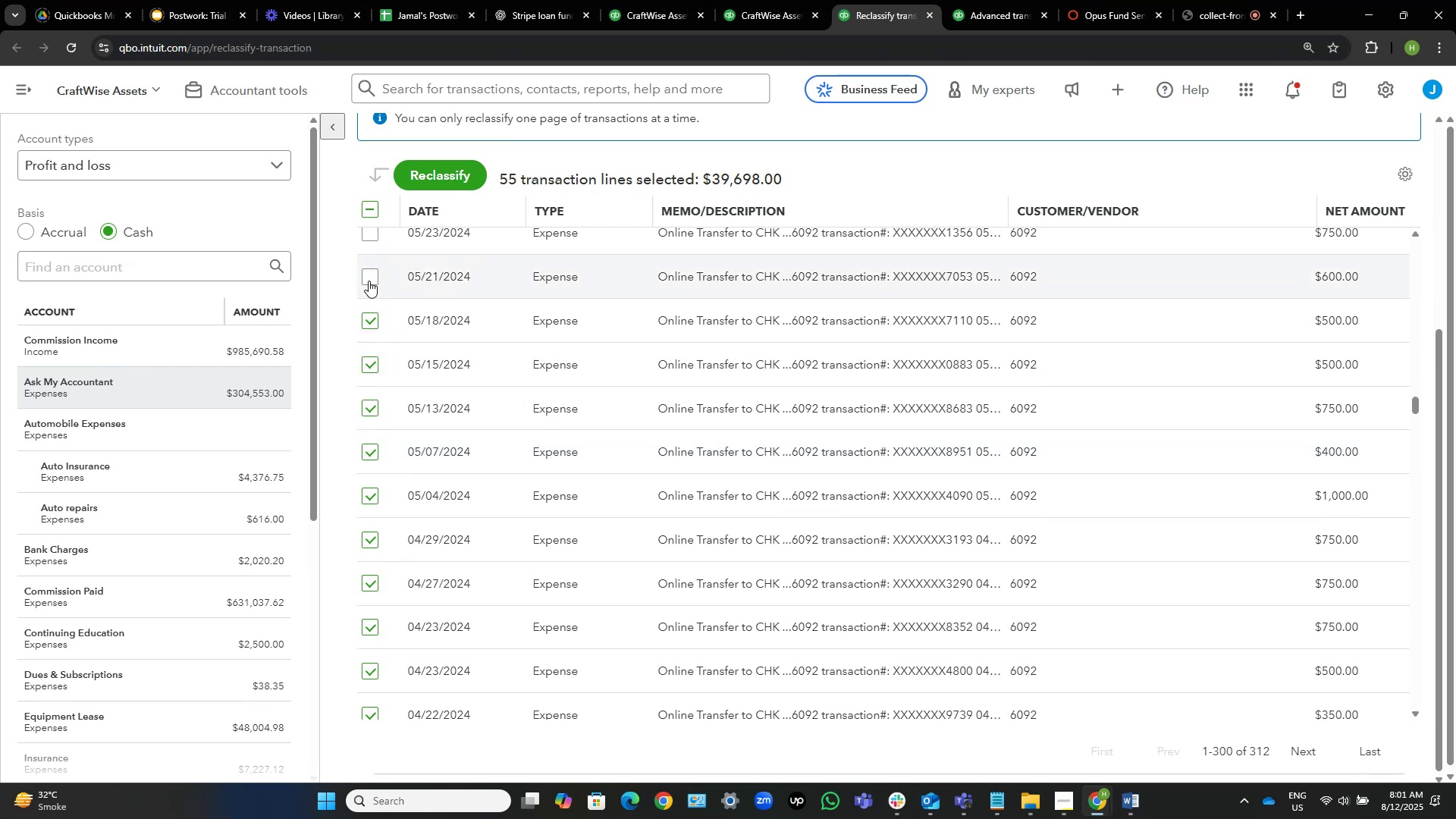 
left_click([366, 274])
 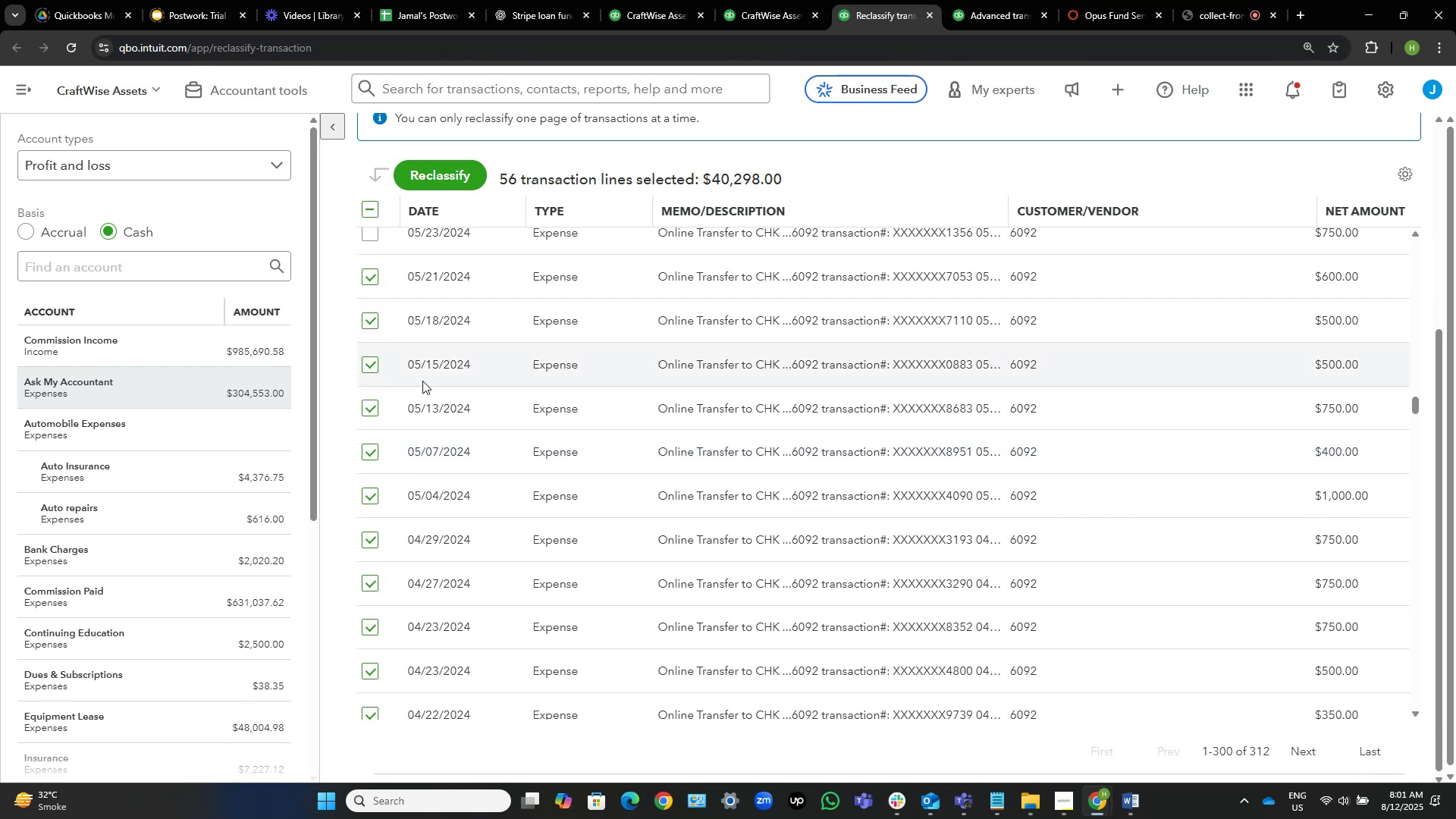 
scroll: coordinate [568, 476], scroll_direction: up, amount: 8.0
 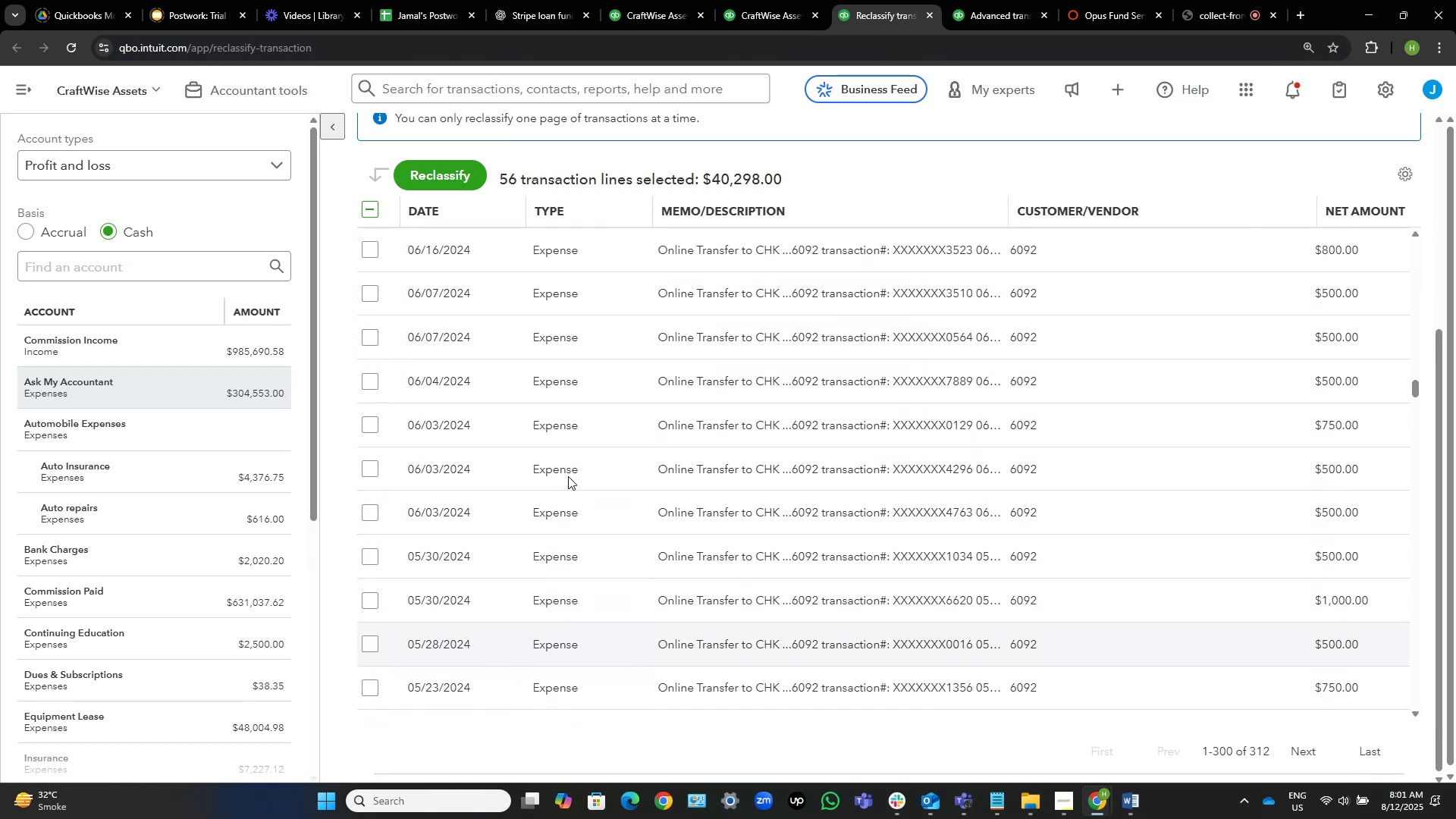 
scroll: coordinate [568, 476], scroll_direction: down, amount: 1.0
 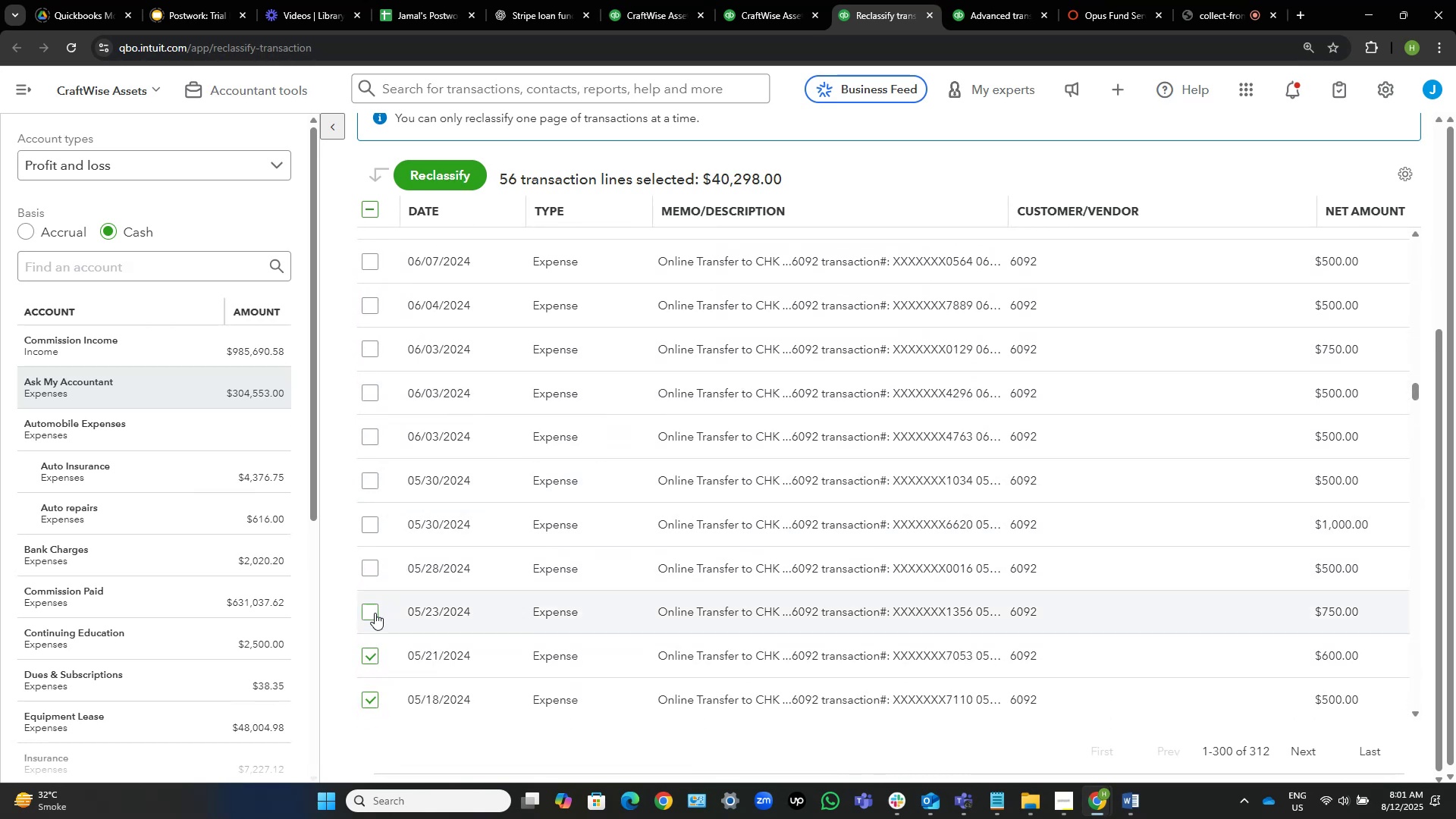 
left_click([367, 613])
 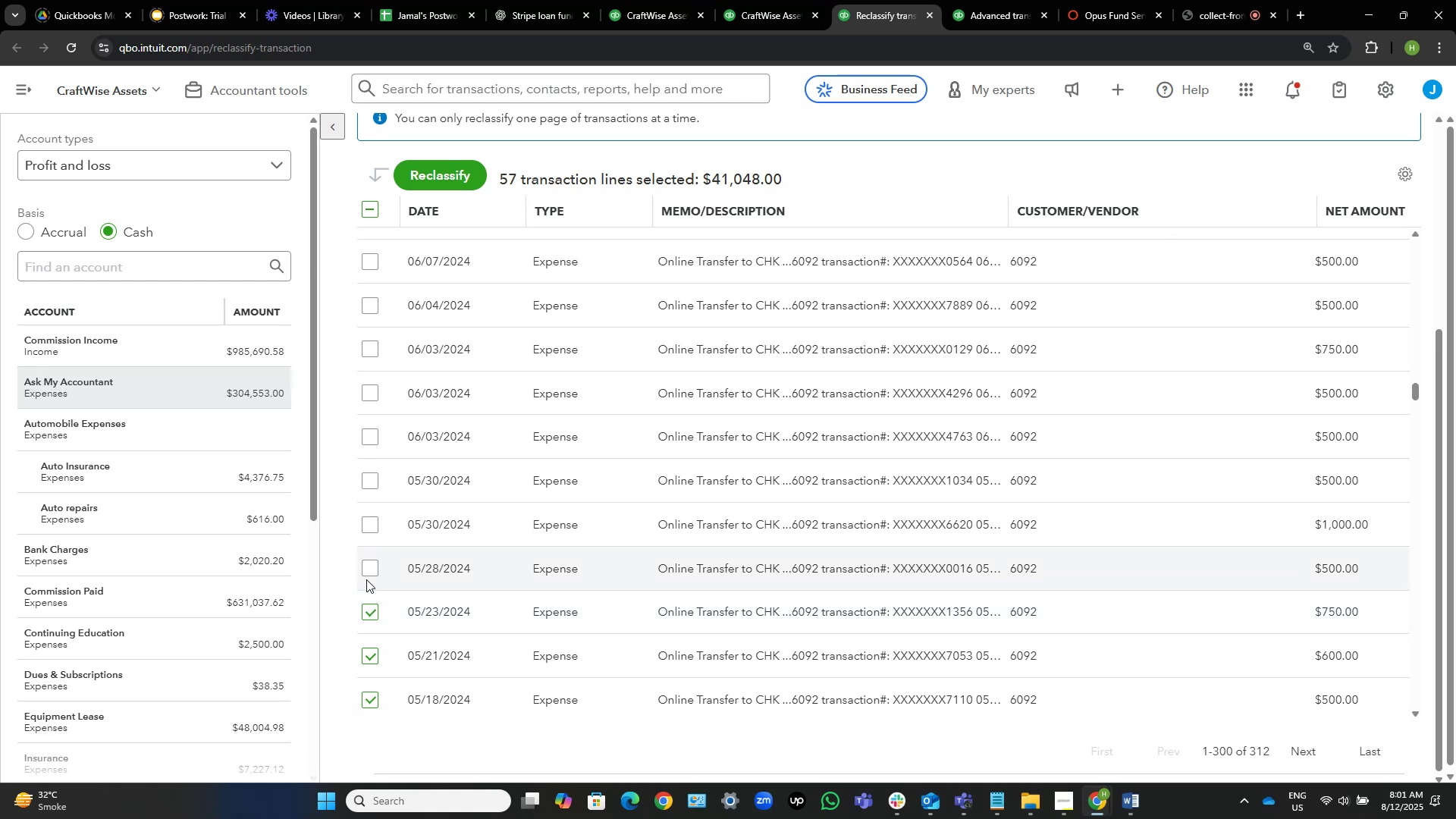 
left_click([369, 567])
 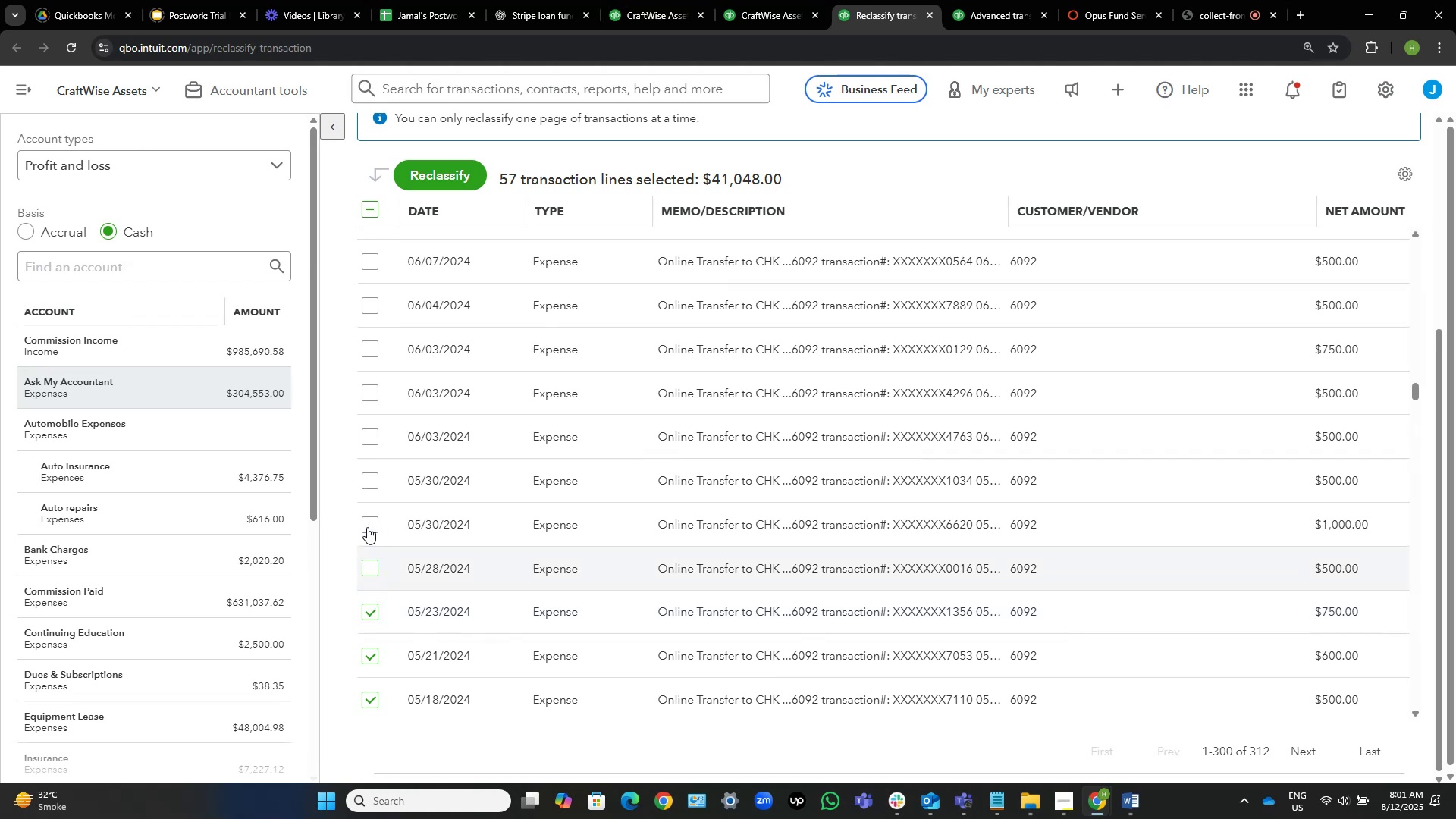 
left_click([367, 527])
 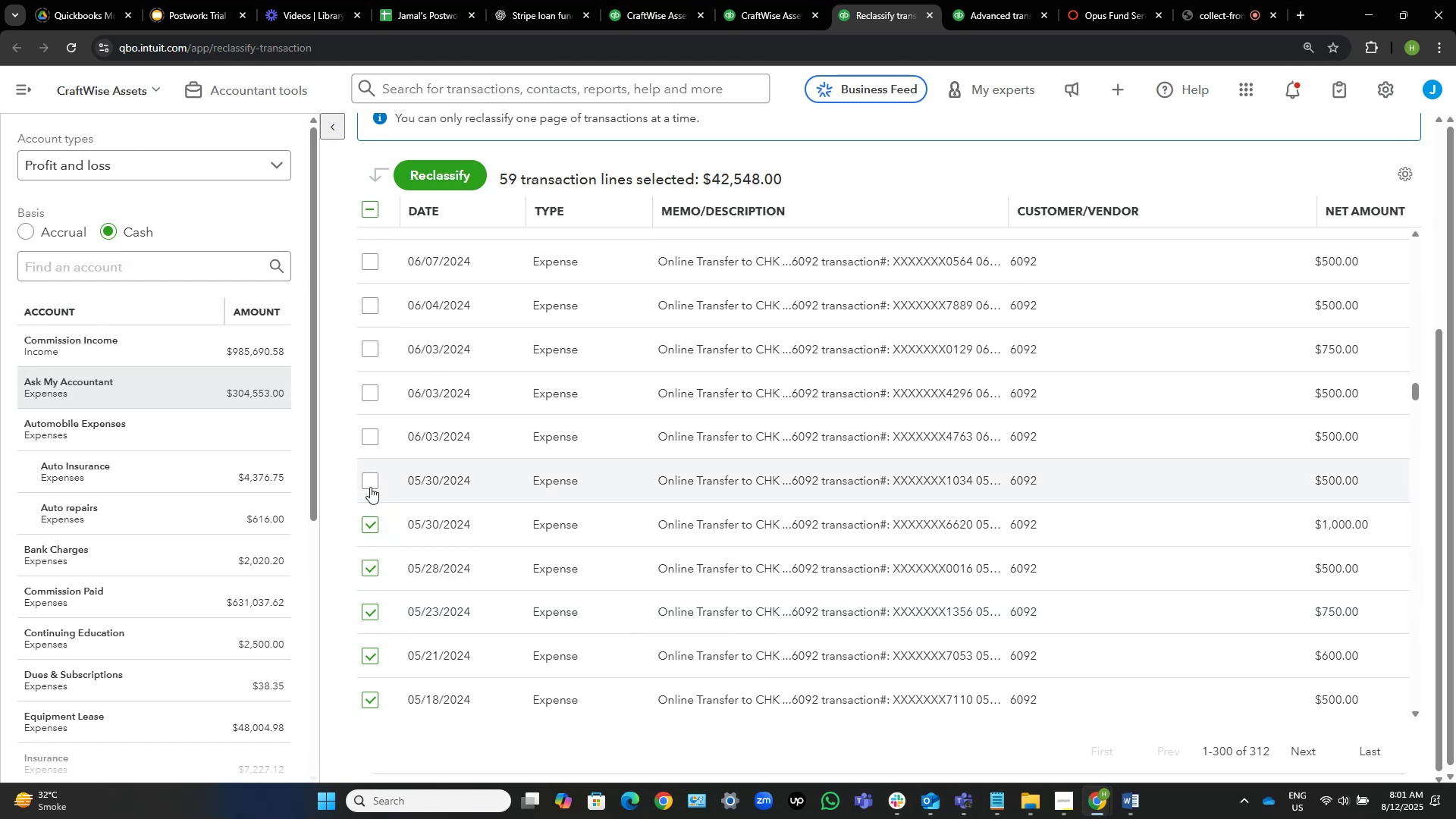 
left_click([369, 482])
 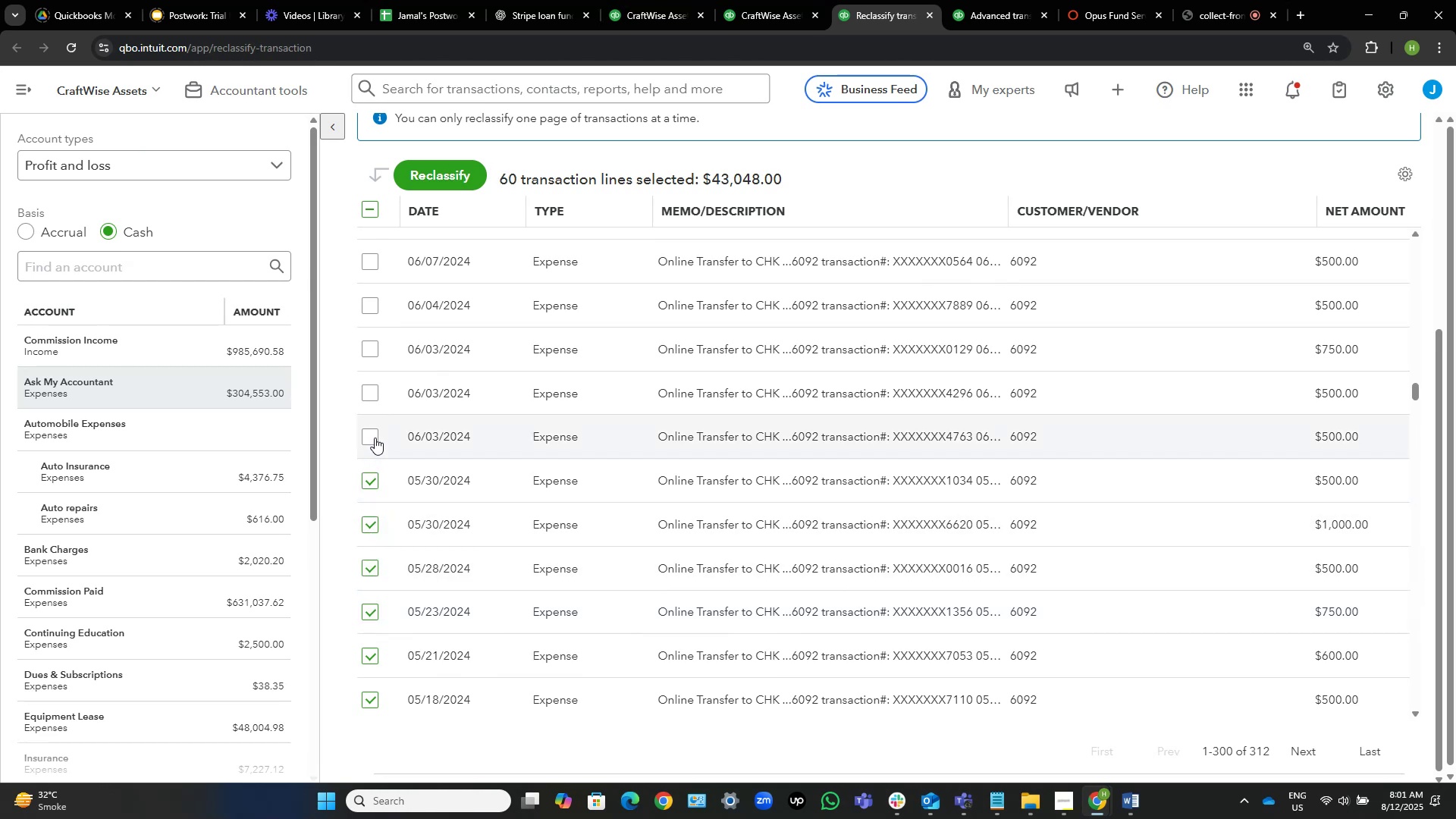 
left_click([370, 436])
 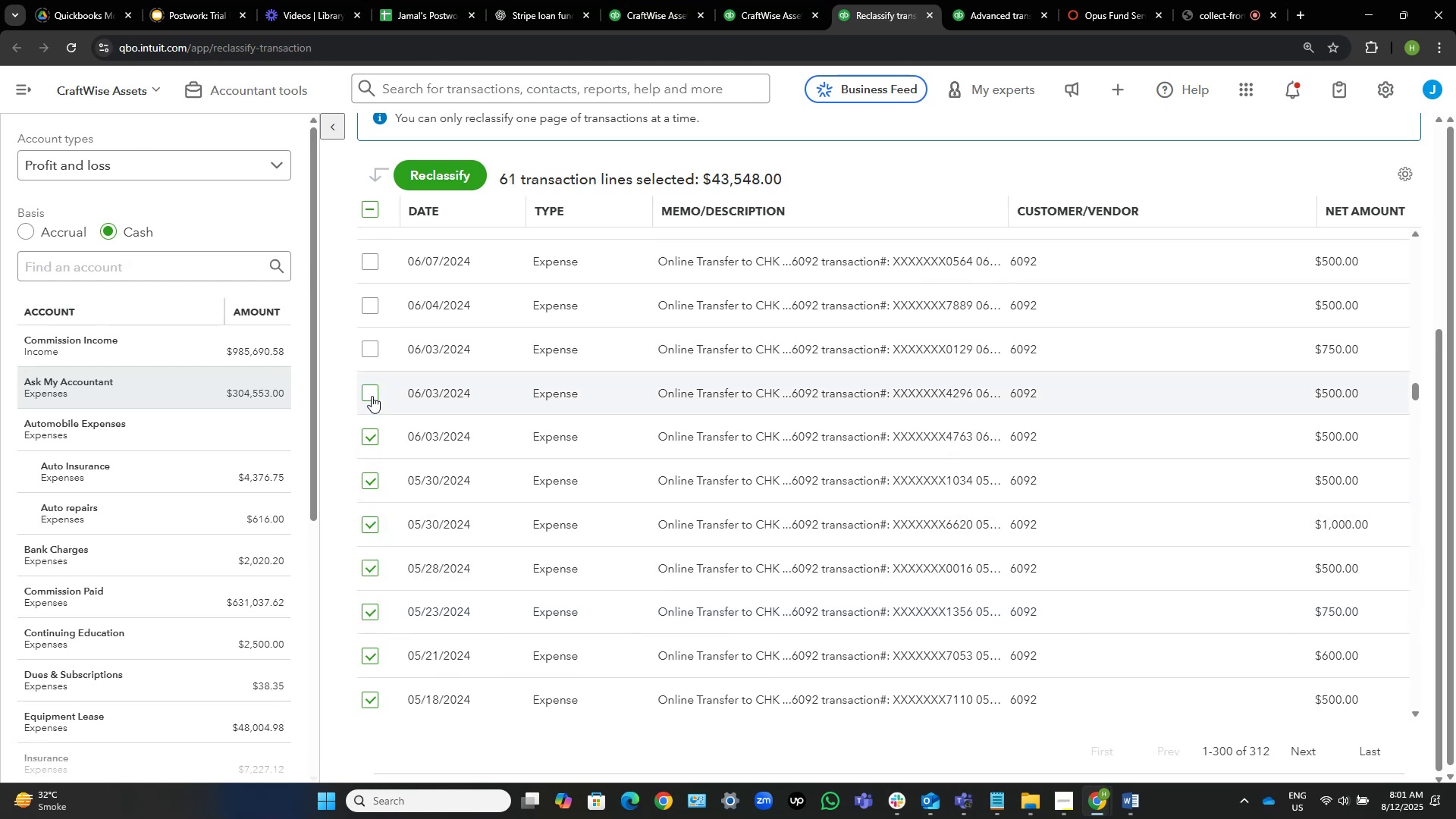 
left_click([372, 396])
 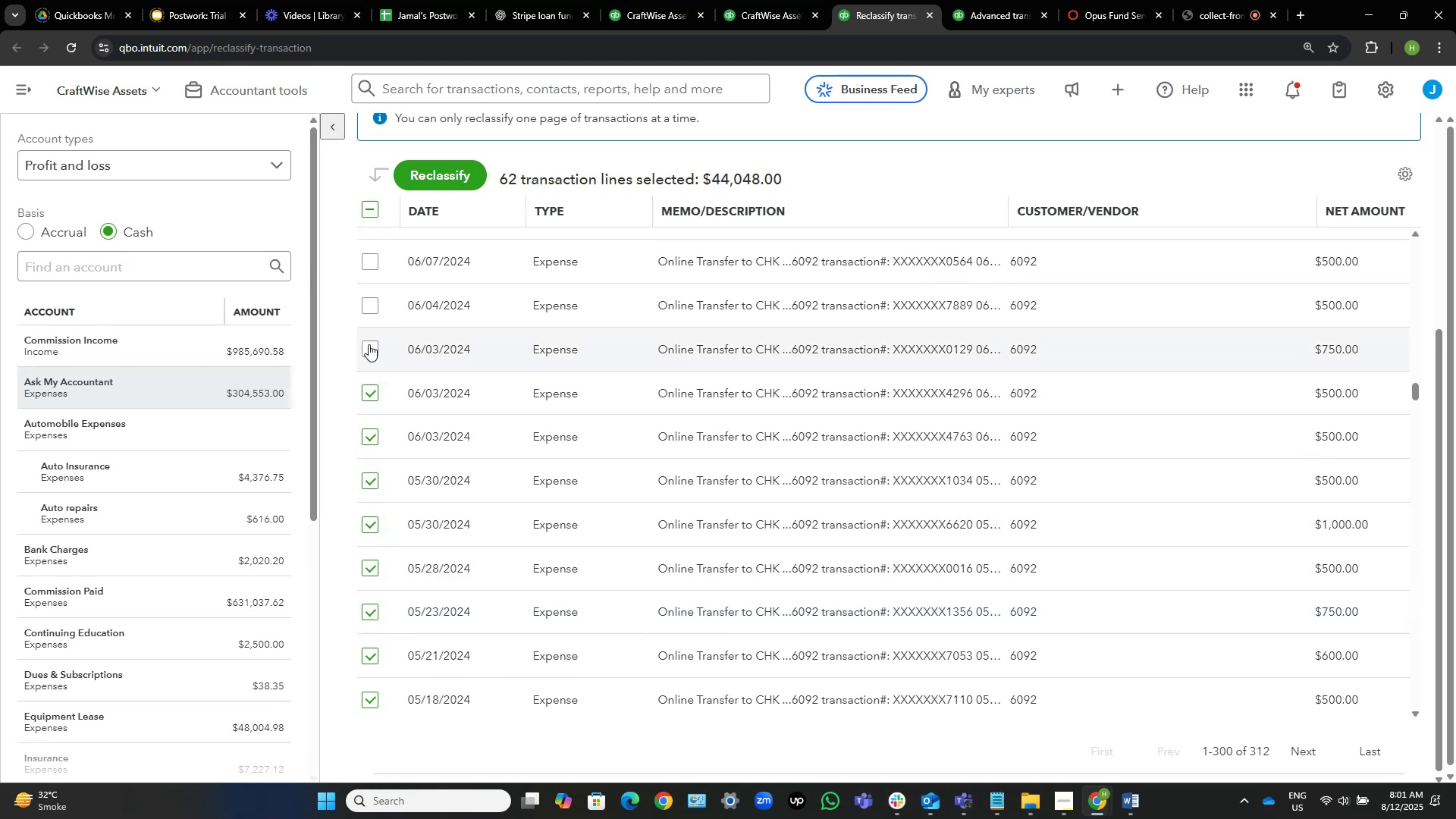 
left_click([368, 346])
 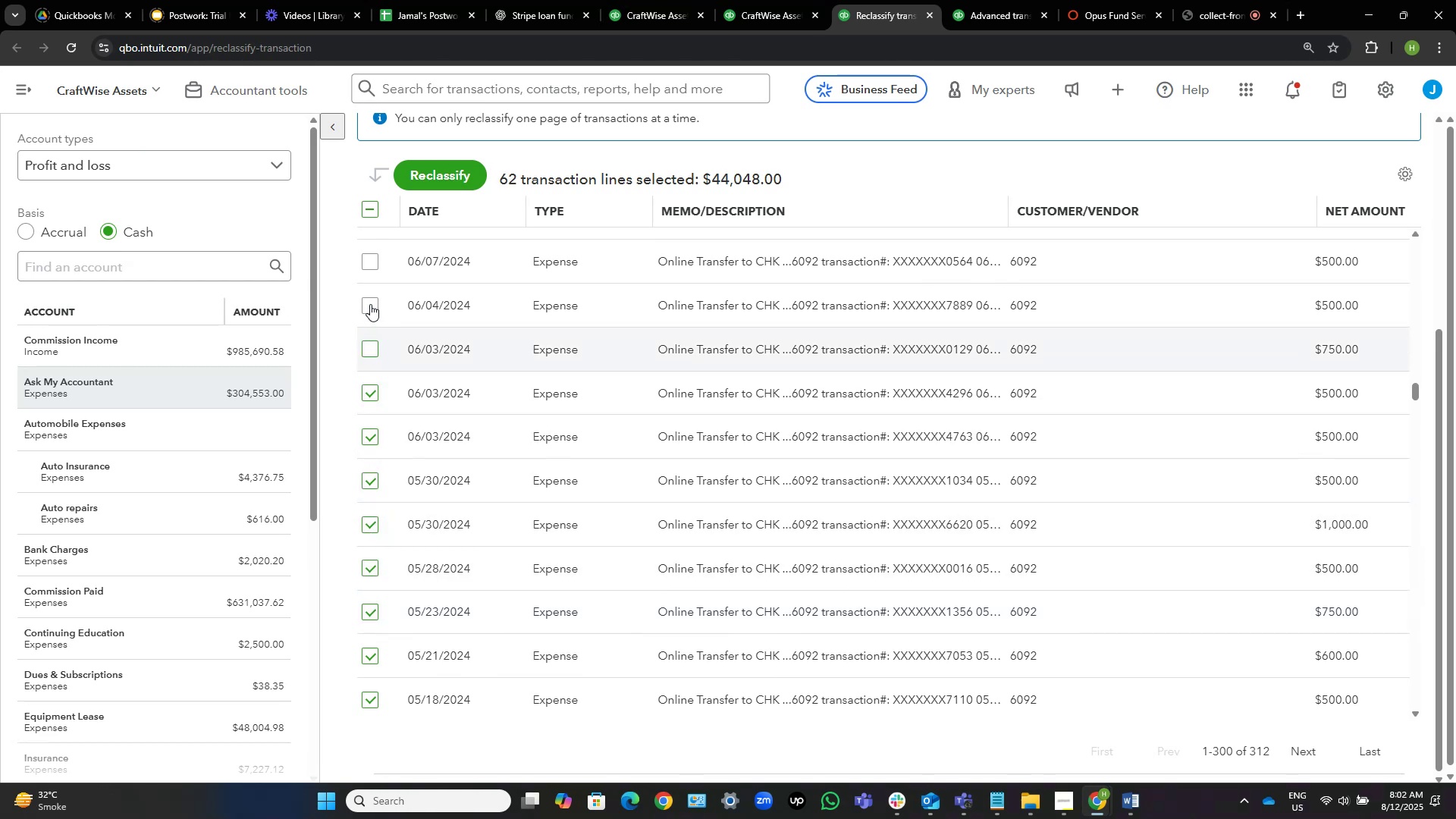 
left_click([370, 300])
 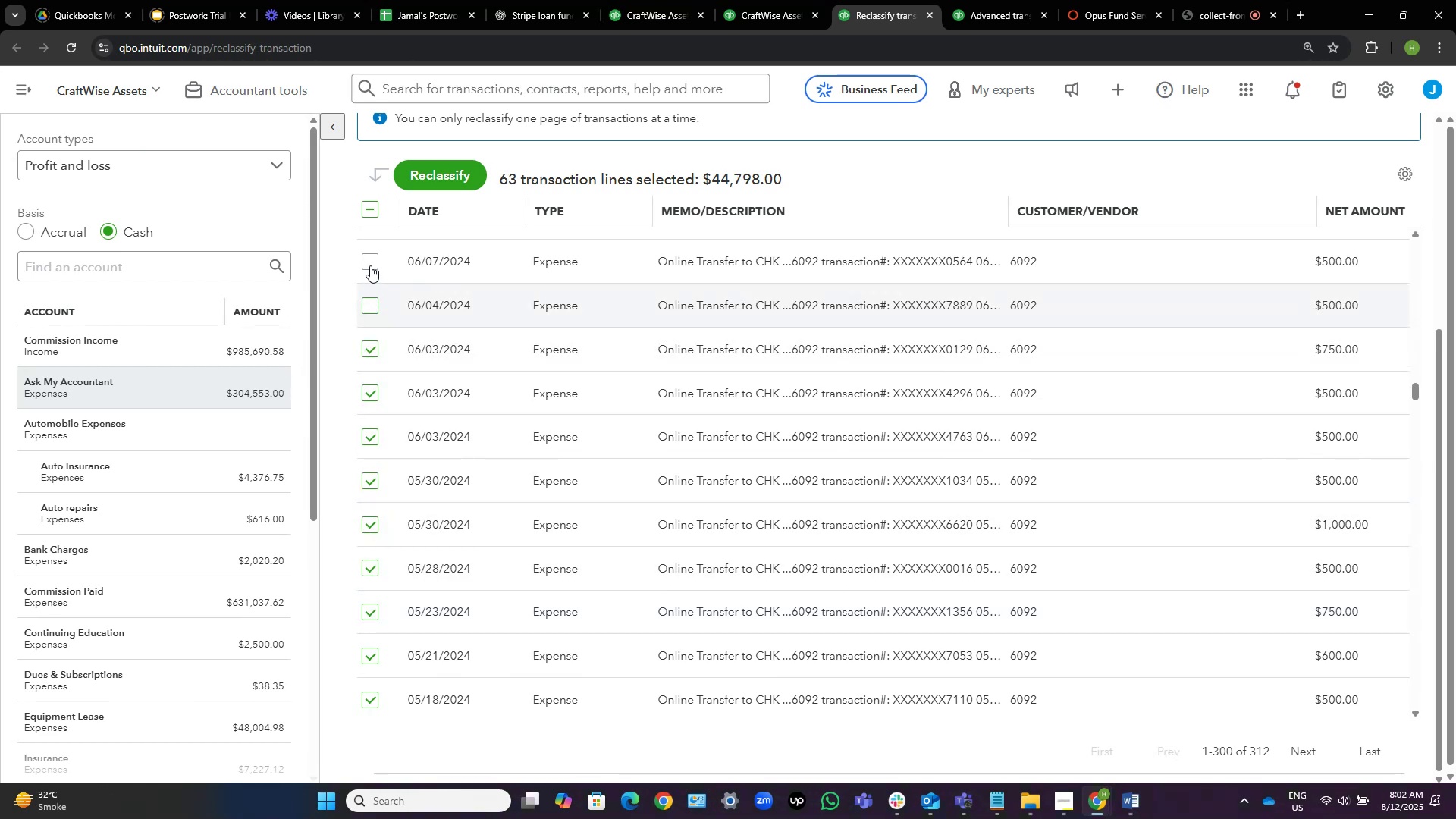 
left_click([370, 262])
 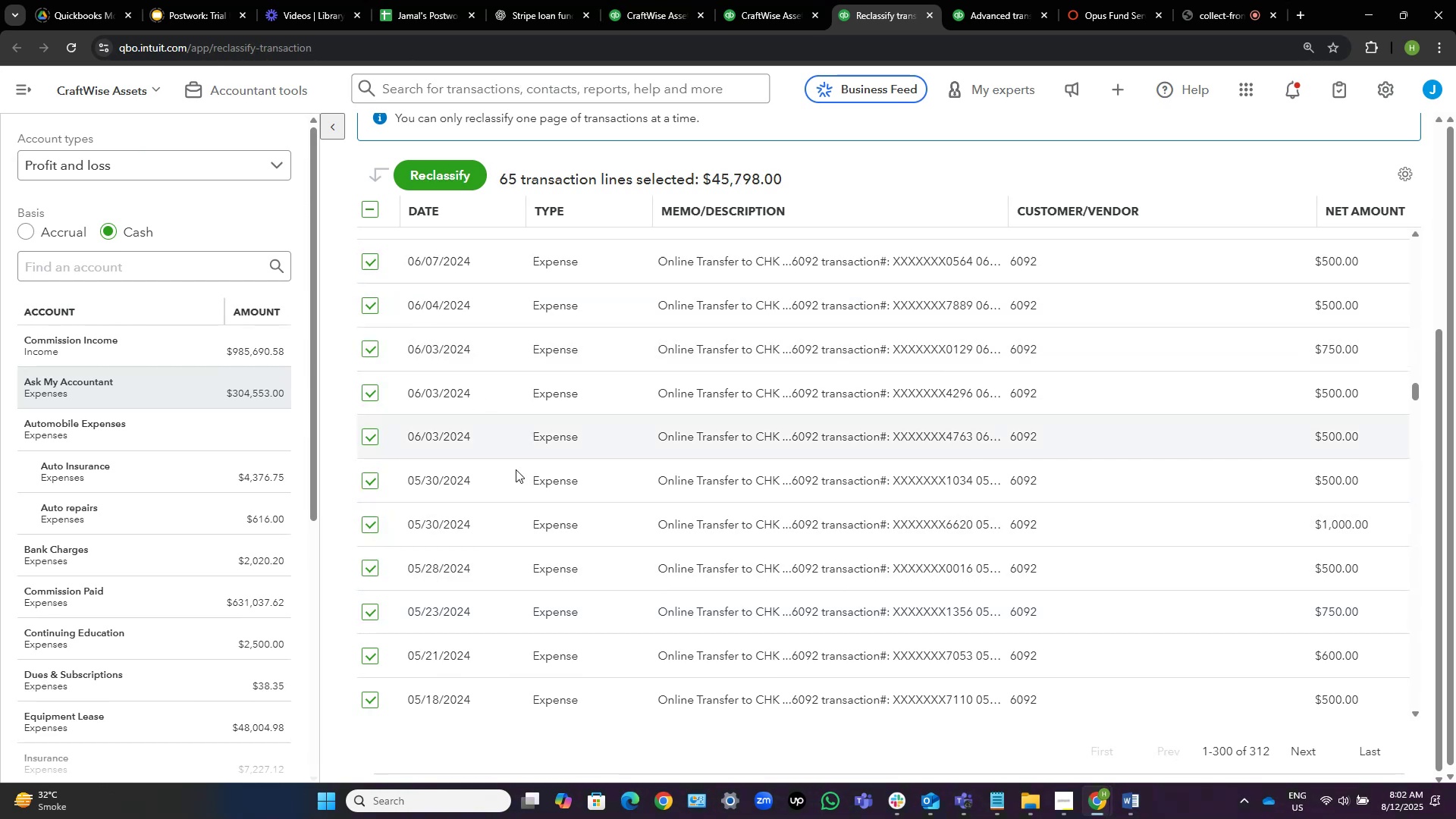 
scroll: coordinate [524, 485], scroll_direction: up, amount: 4.0
 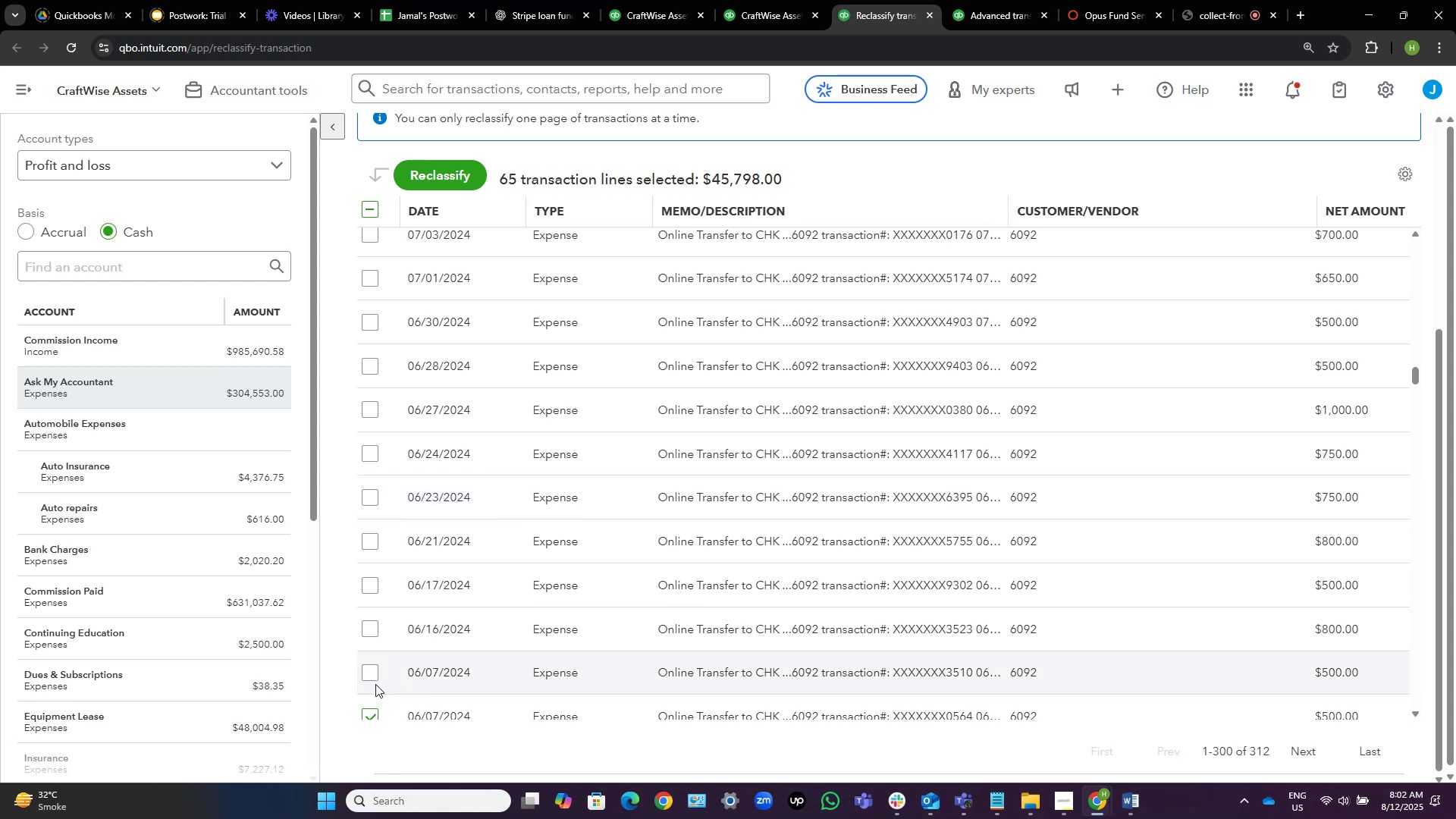 
left_click([366, 671])
 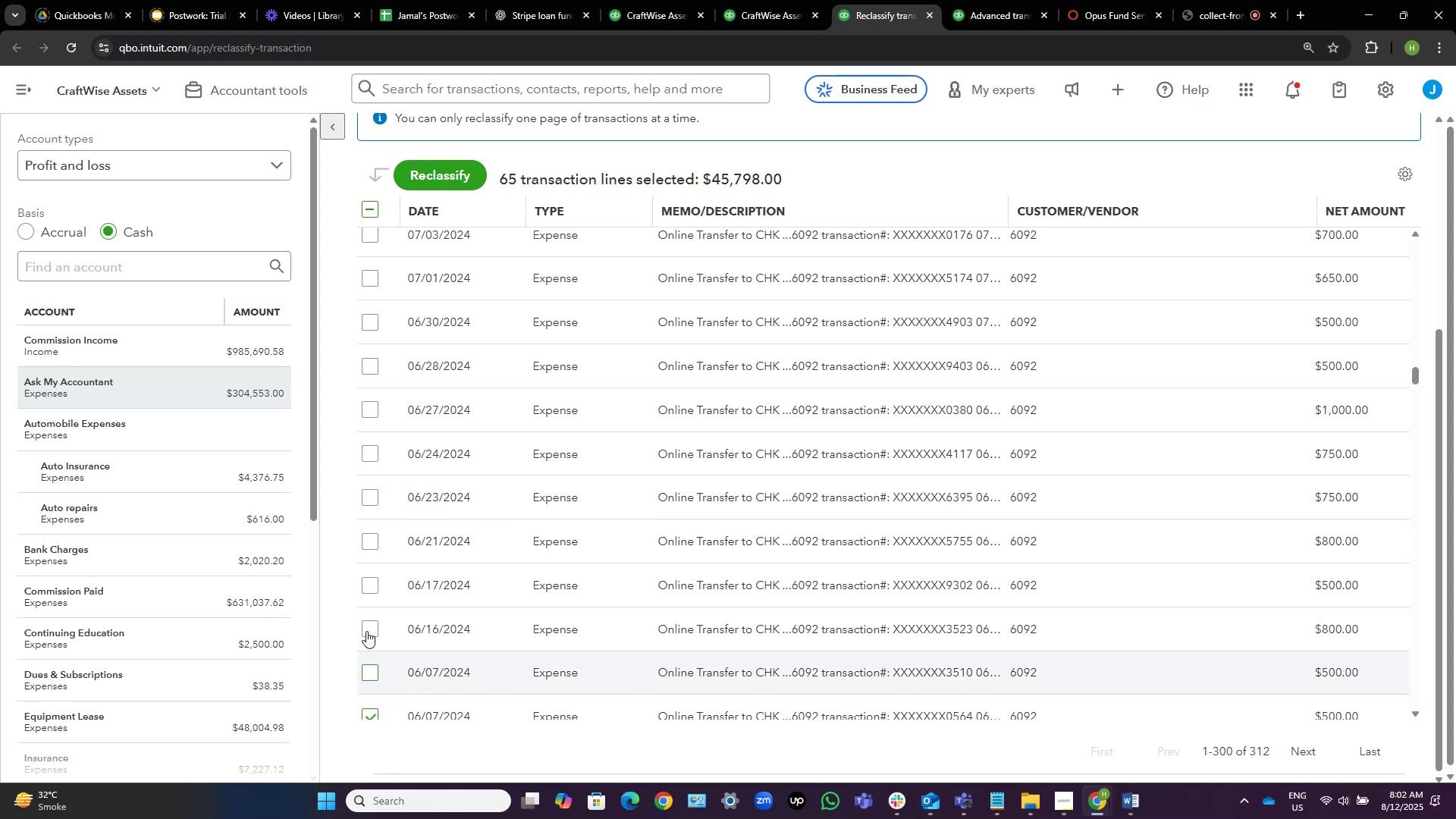 
left_click([365, 629])
 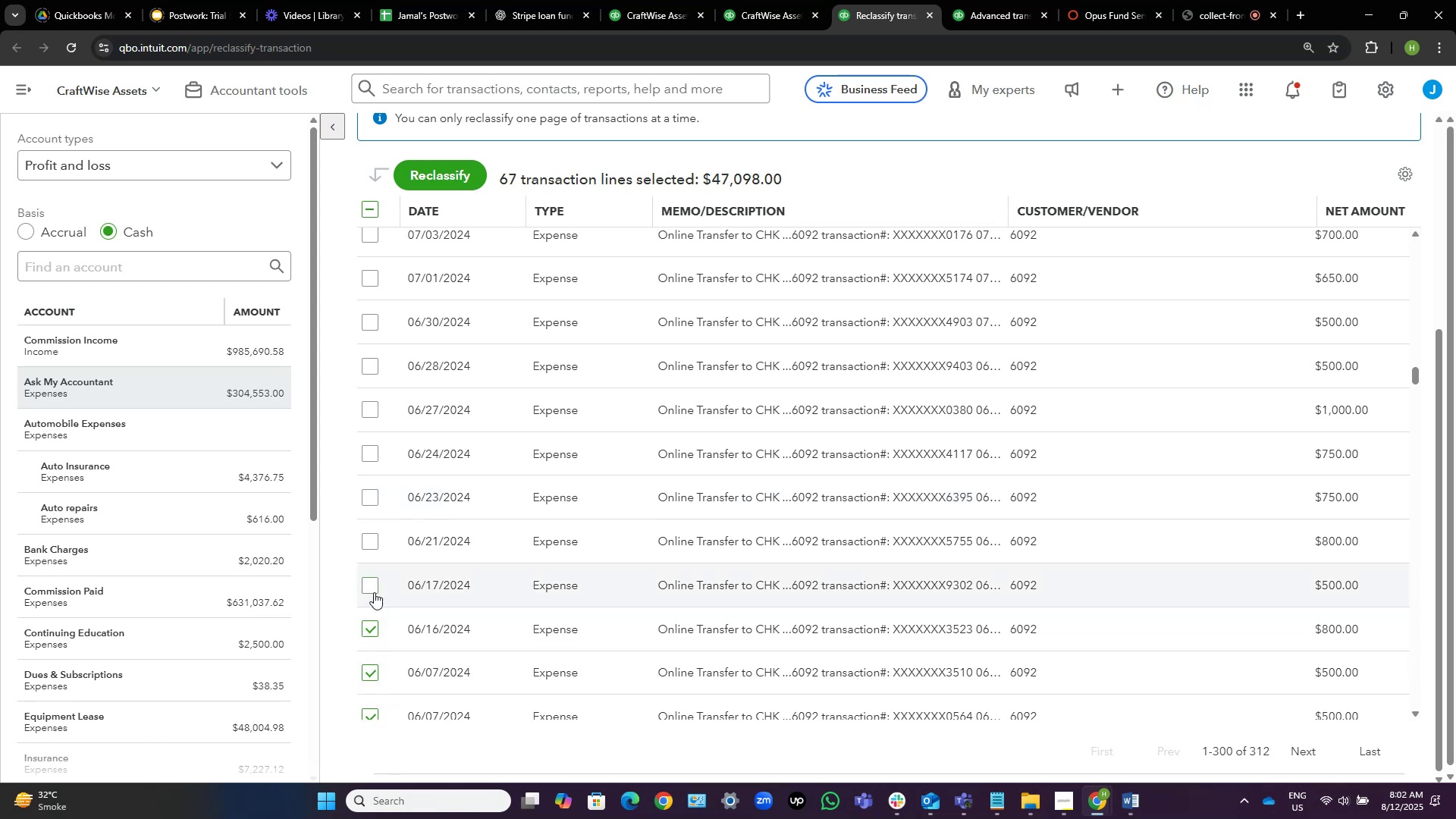 
left_click([372, 588])
 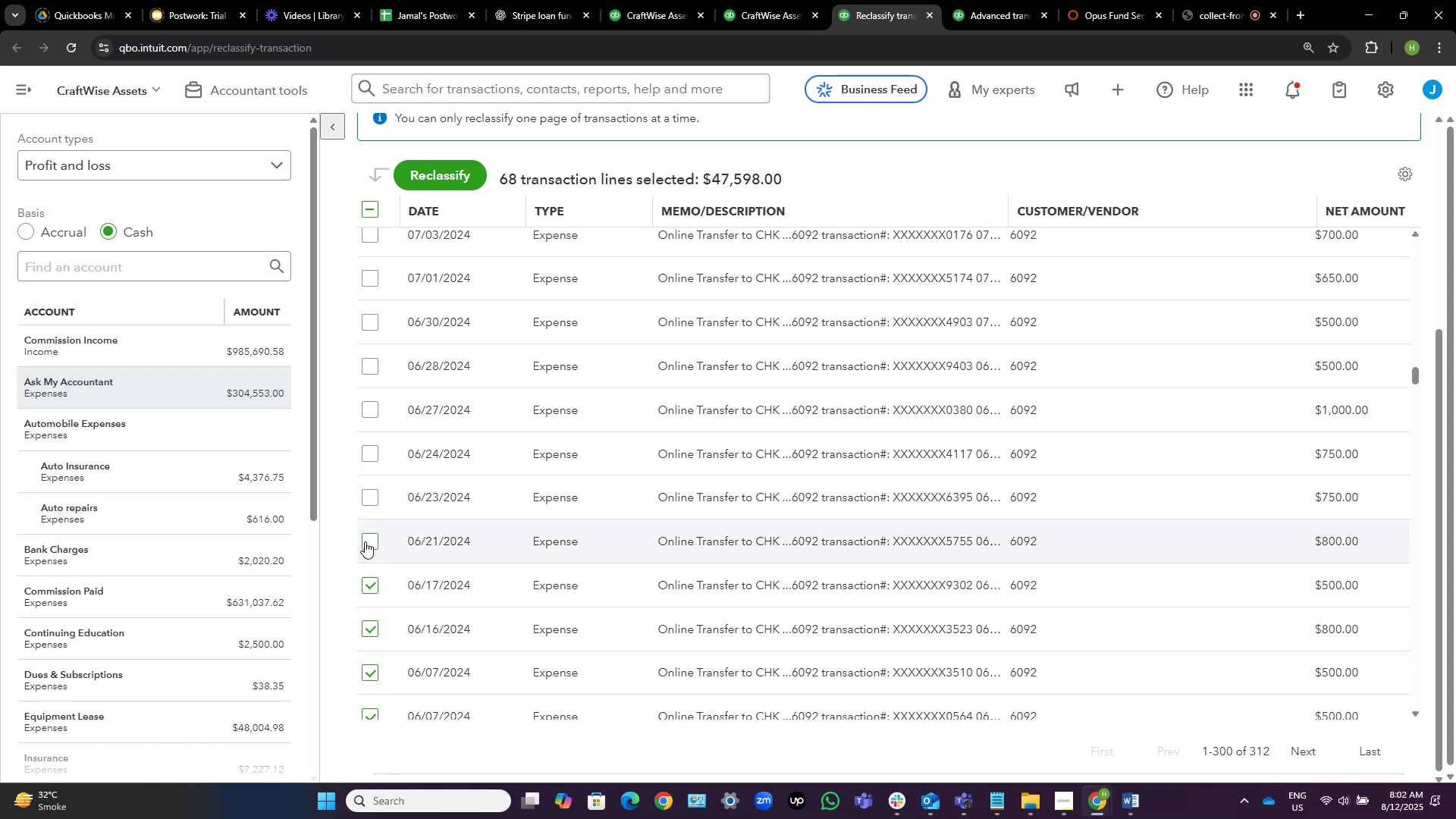 
left_click([365, 541])
 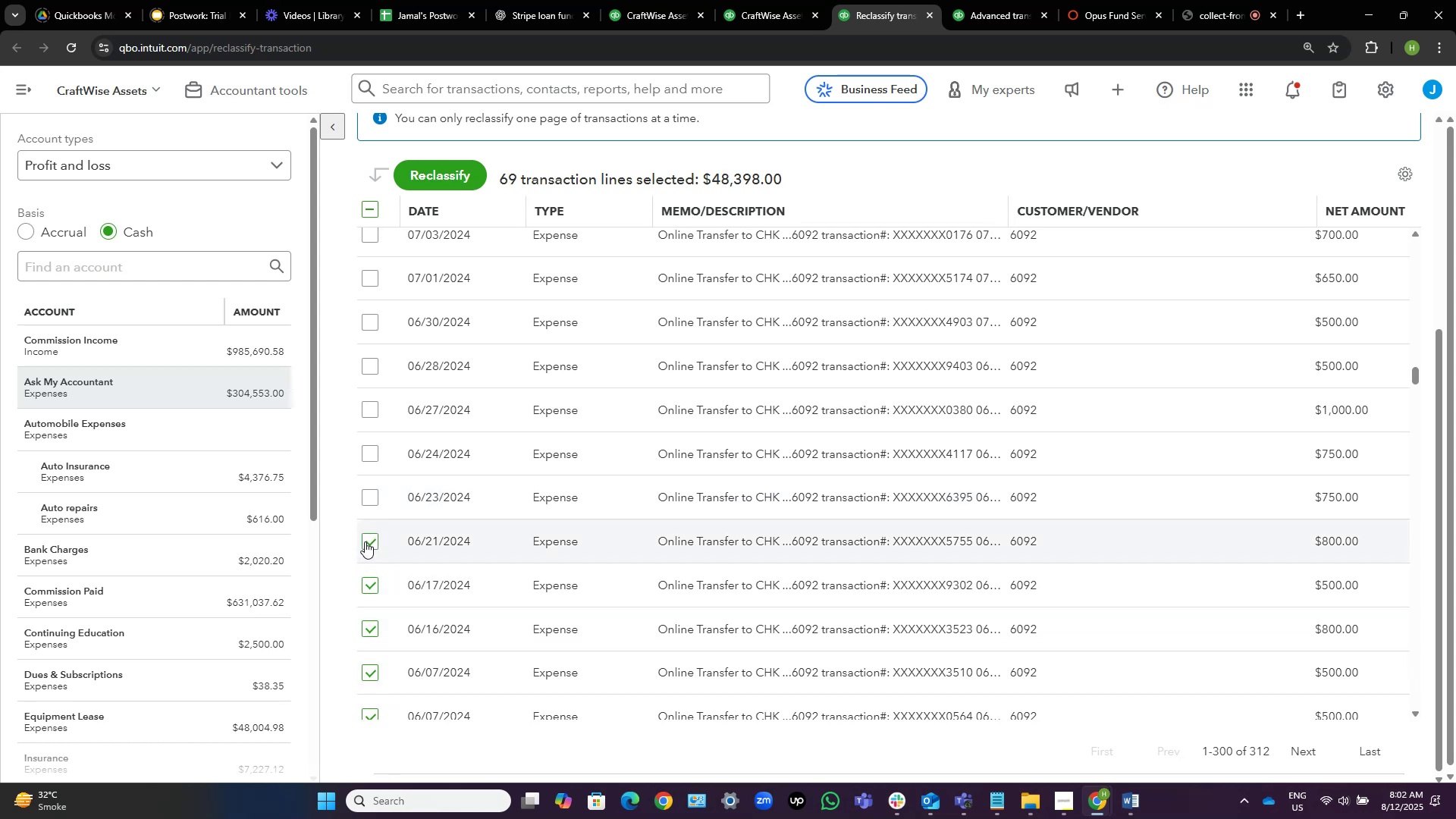 
left_click([367, 493])
 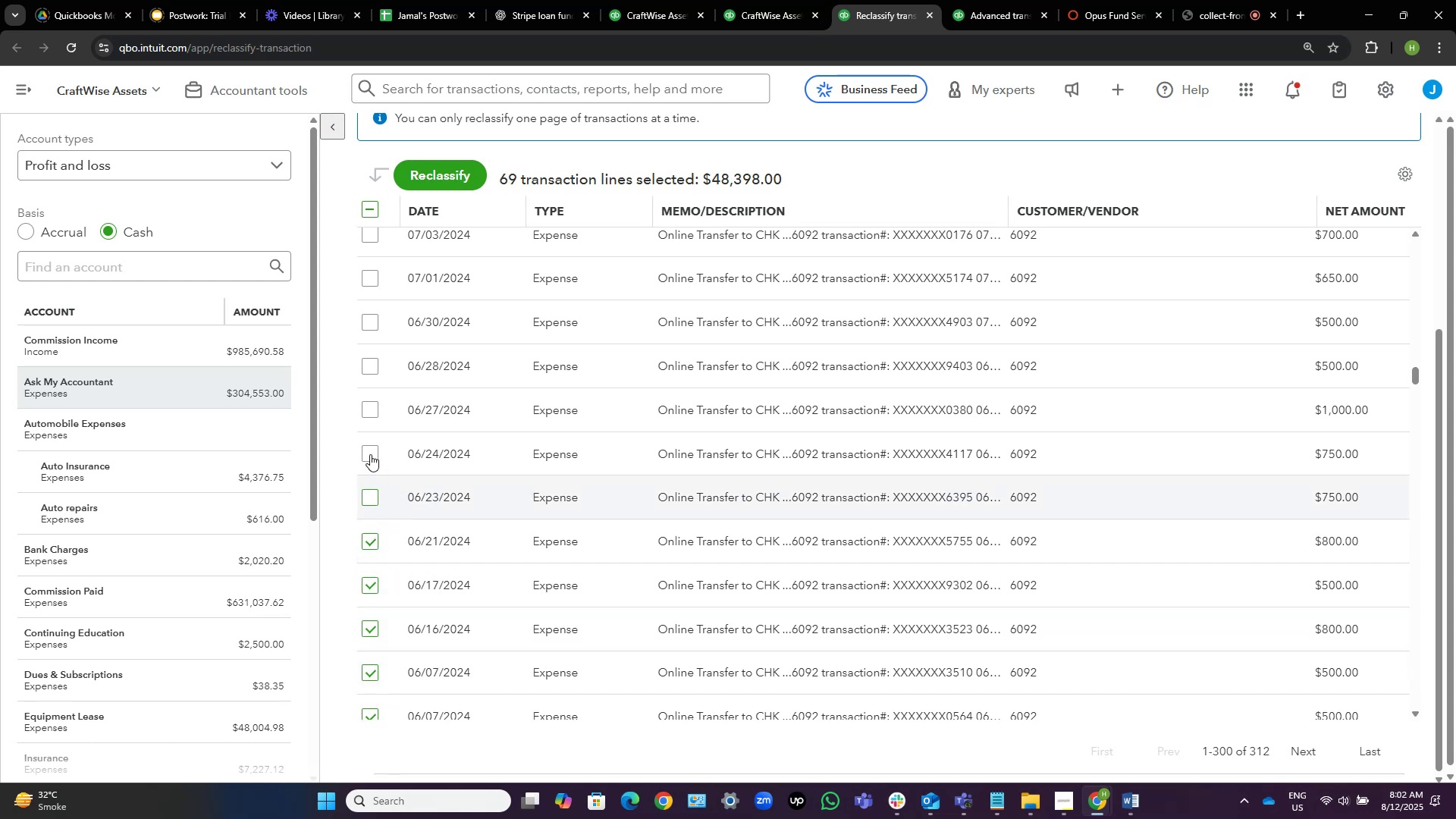 
left_click([370, 451])
 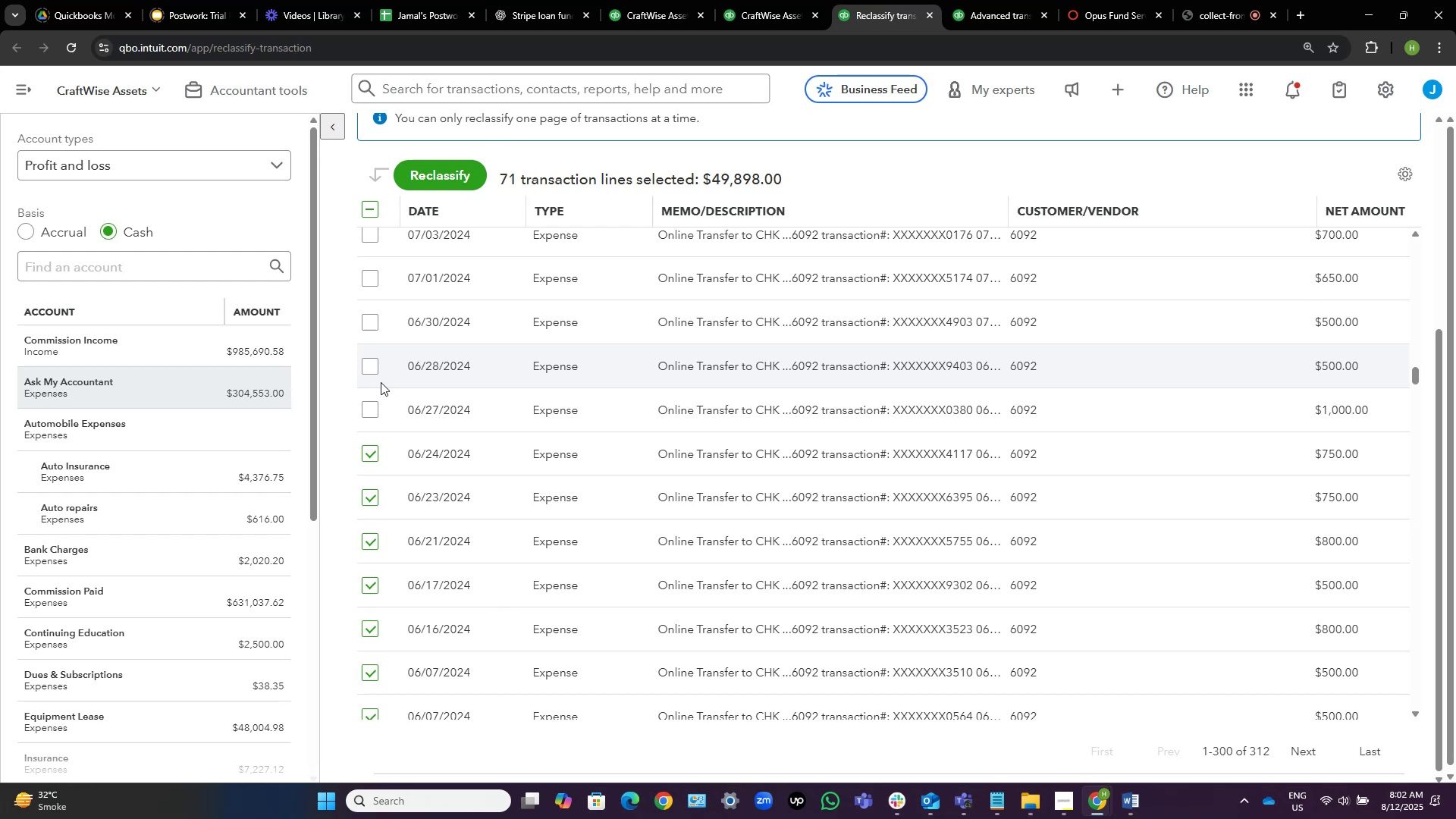 
left_click([367, 403])
 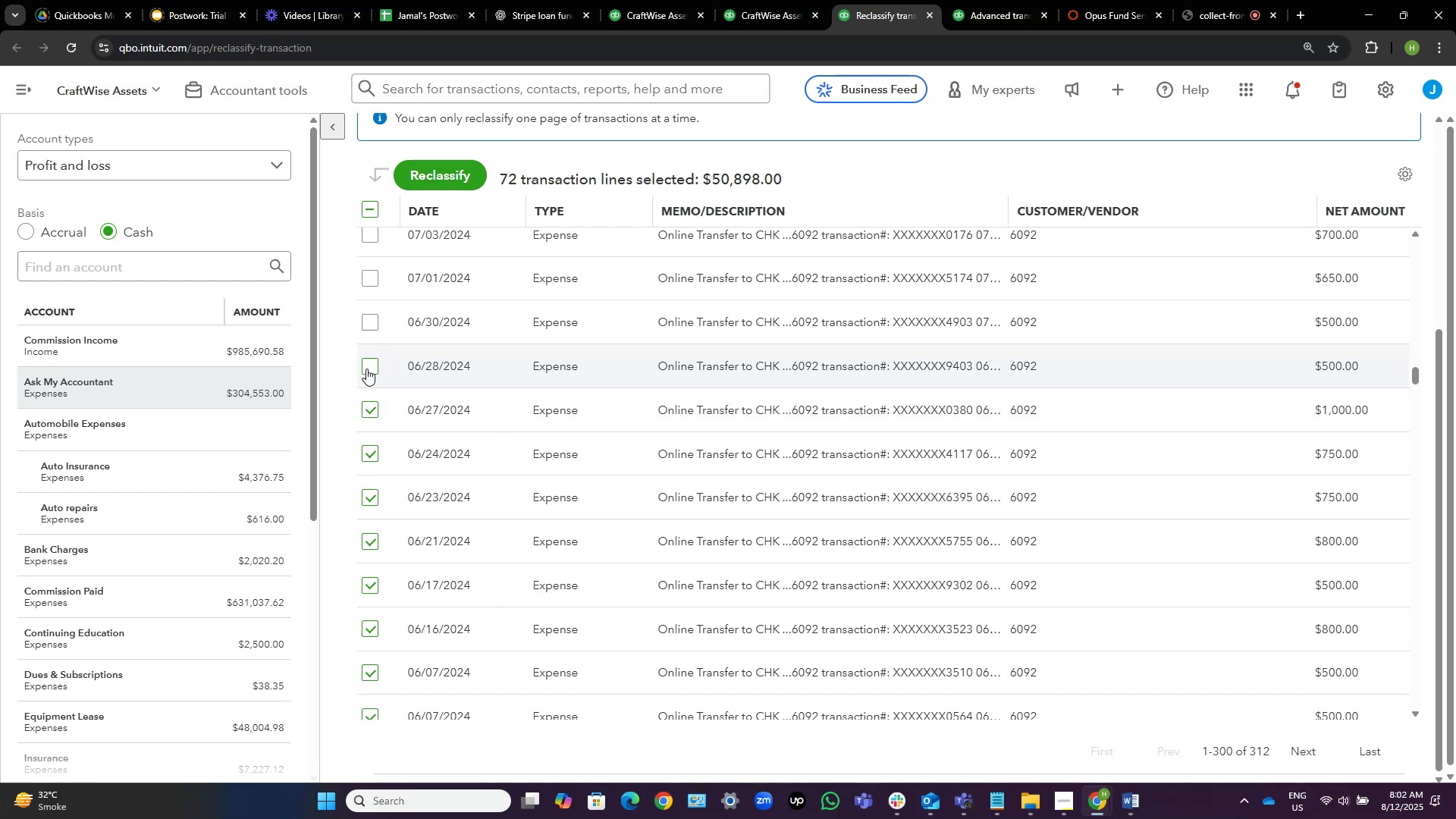 
left_click([366, 369])
 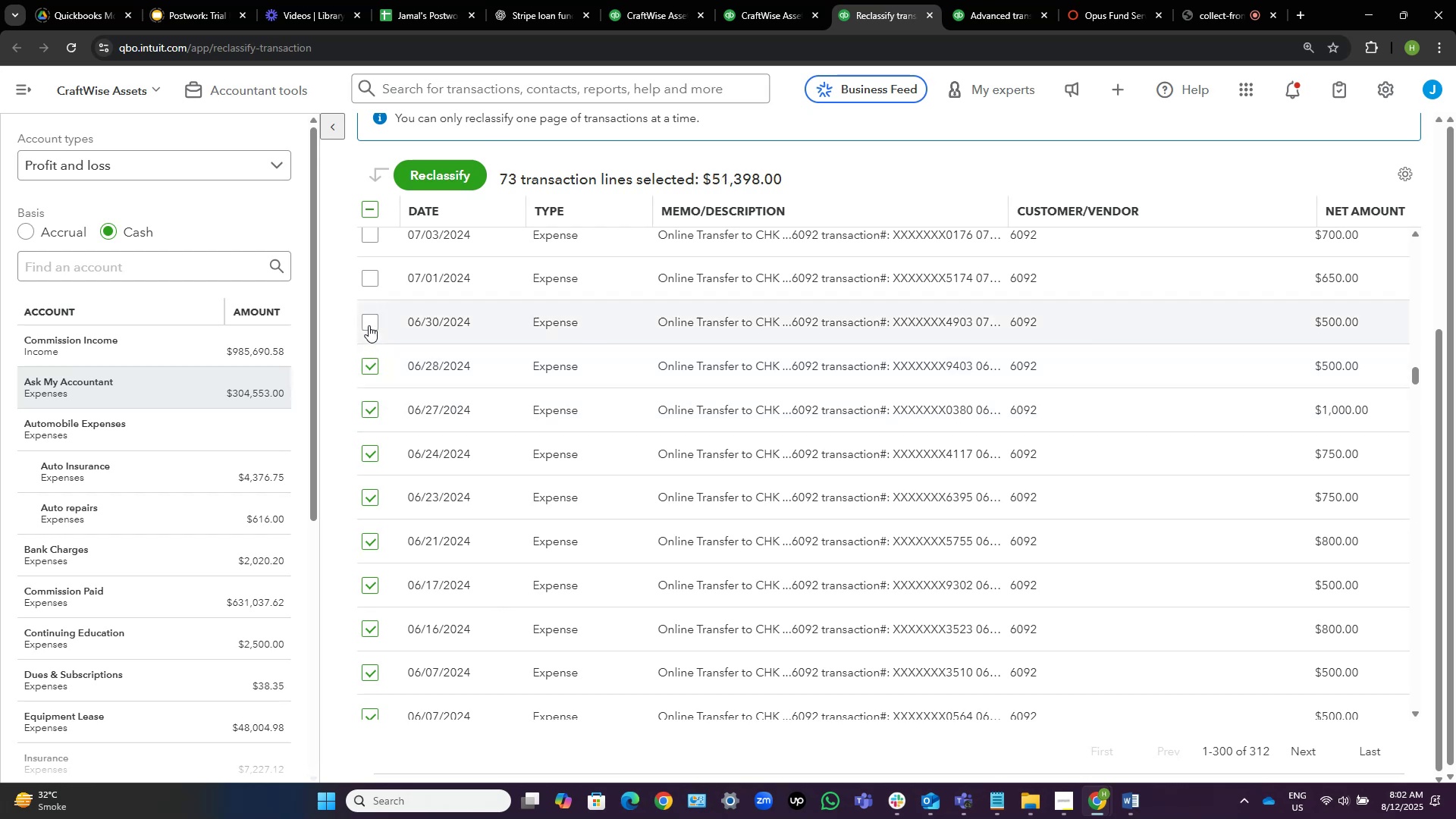 
left_click([369, 325])
 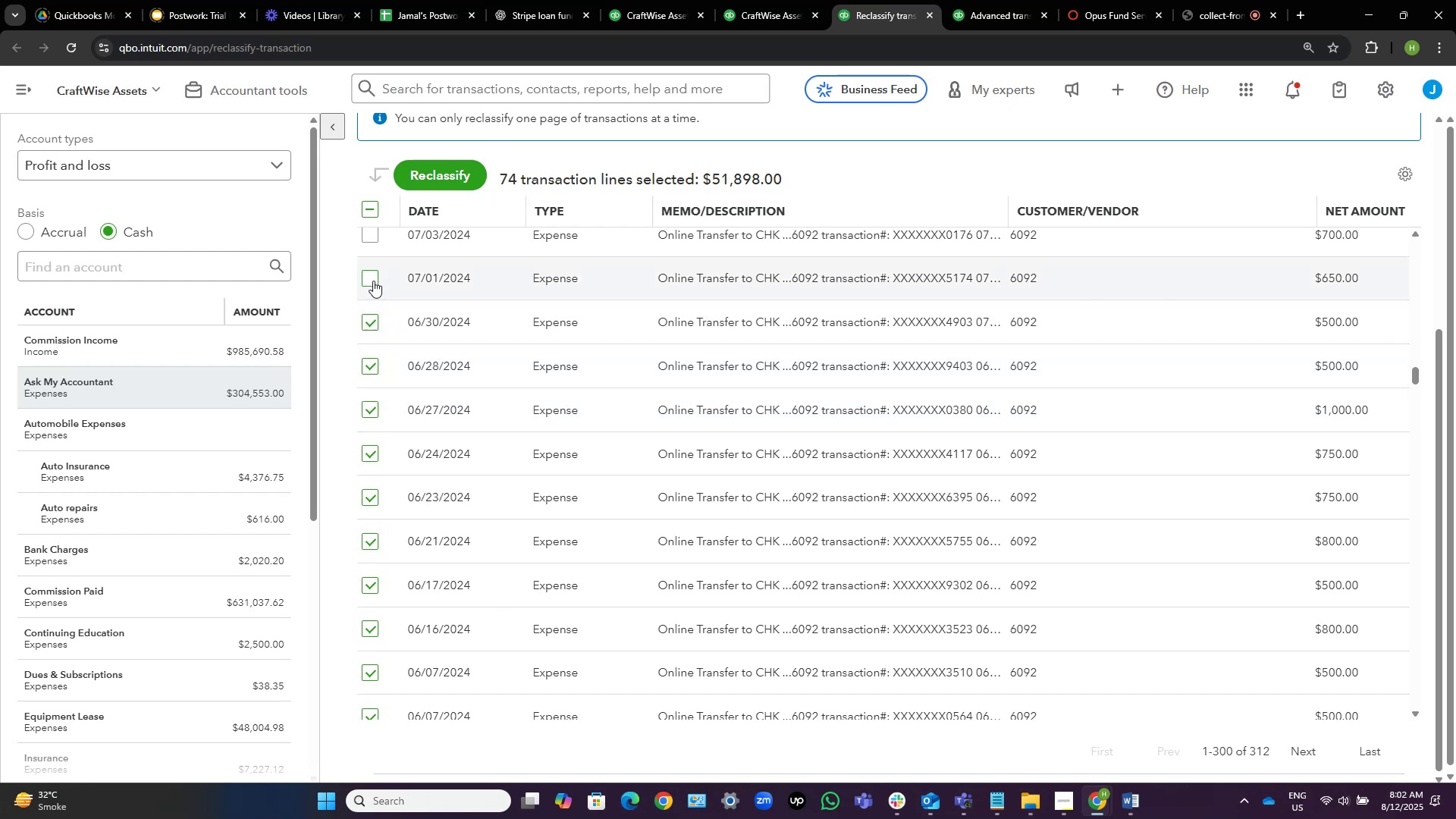 
left_click([373, 281])
 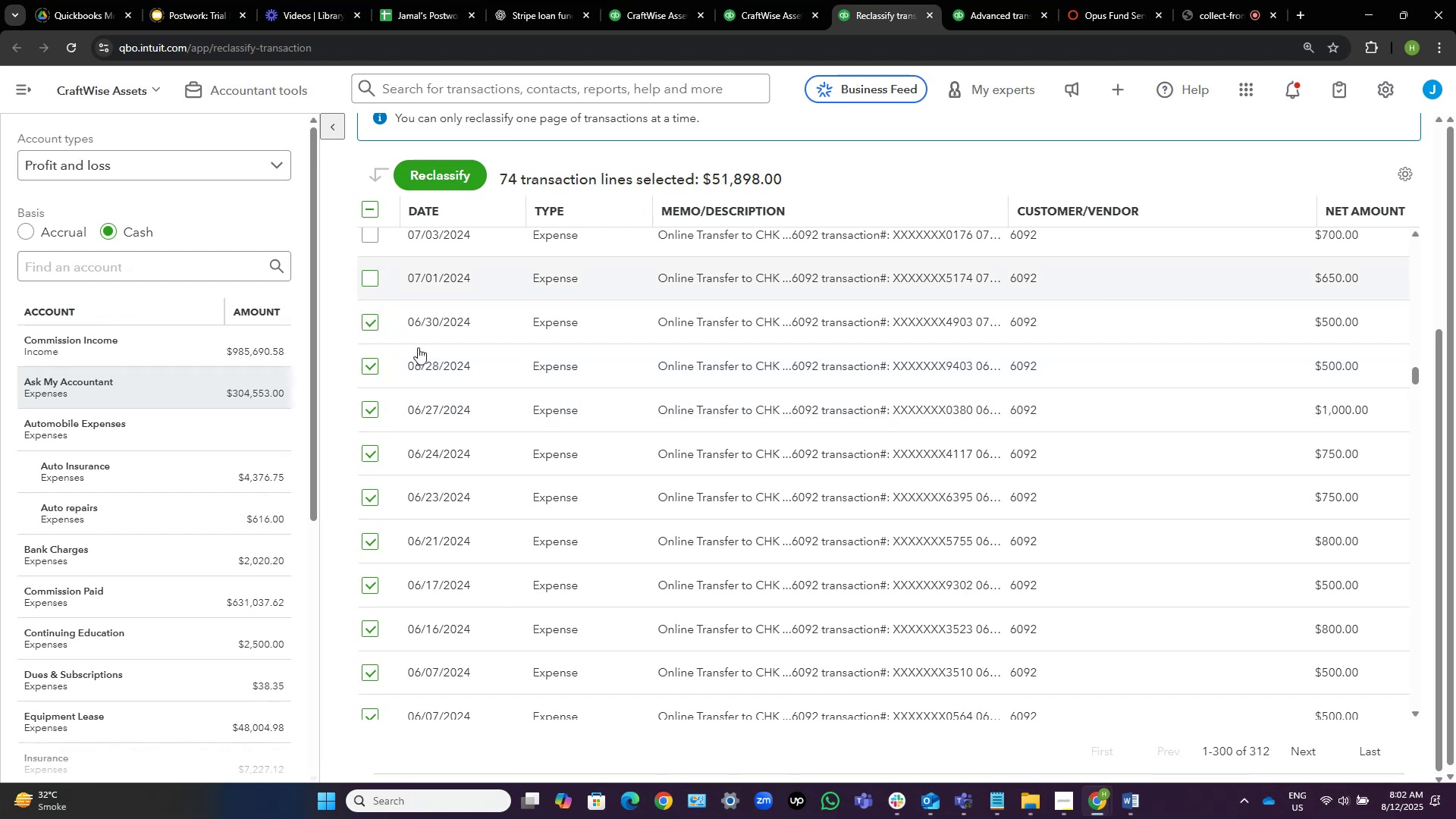 
scroll: coordinate [594, 532], scroll_direction: up, amount: 5.0
 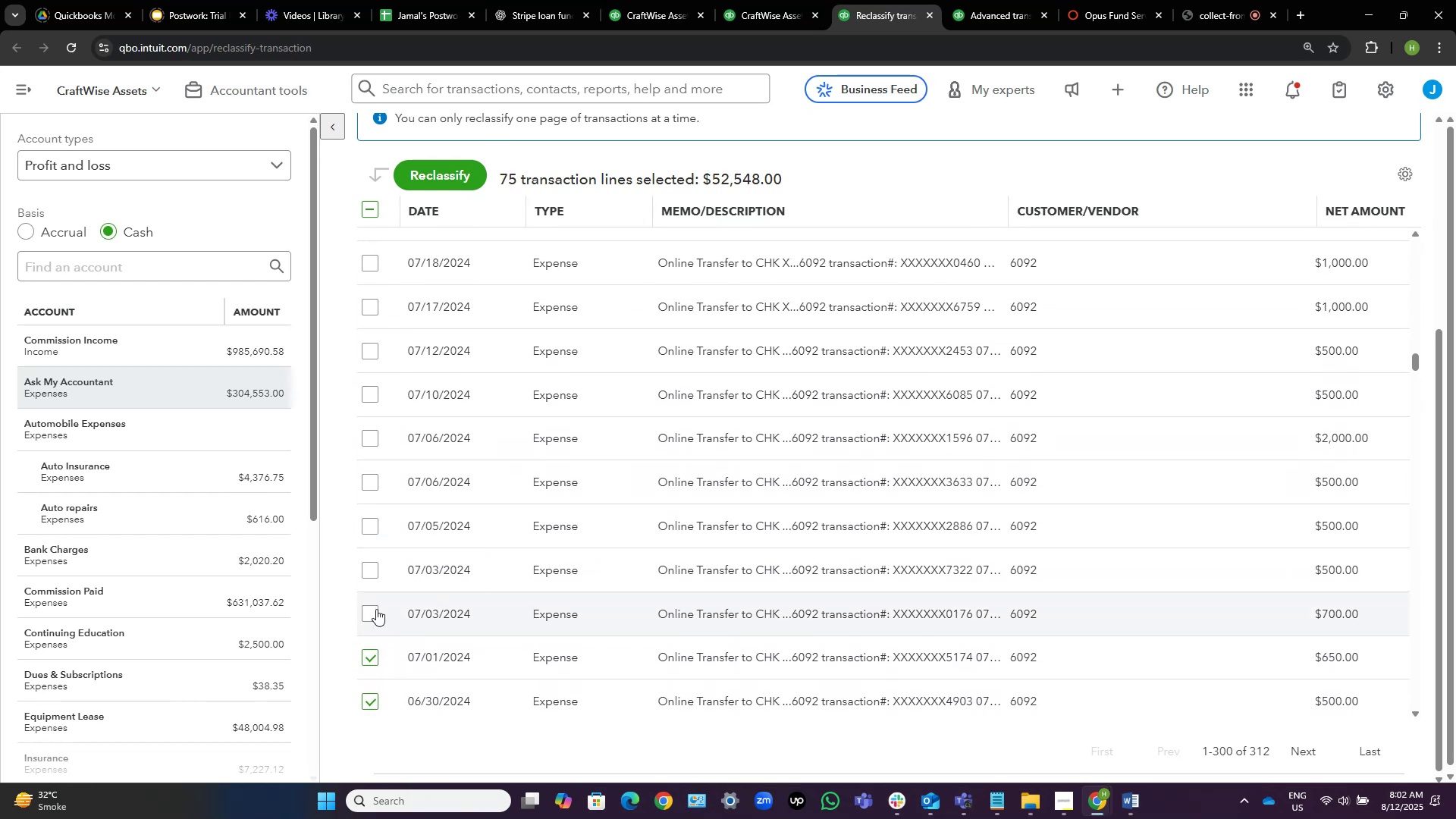 
left_click([365, 610])
 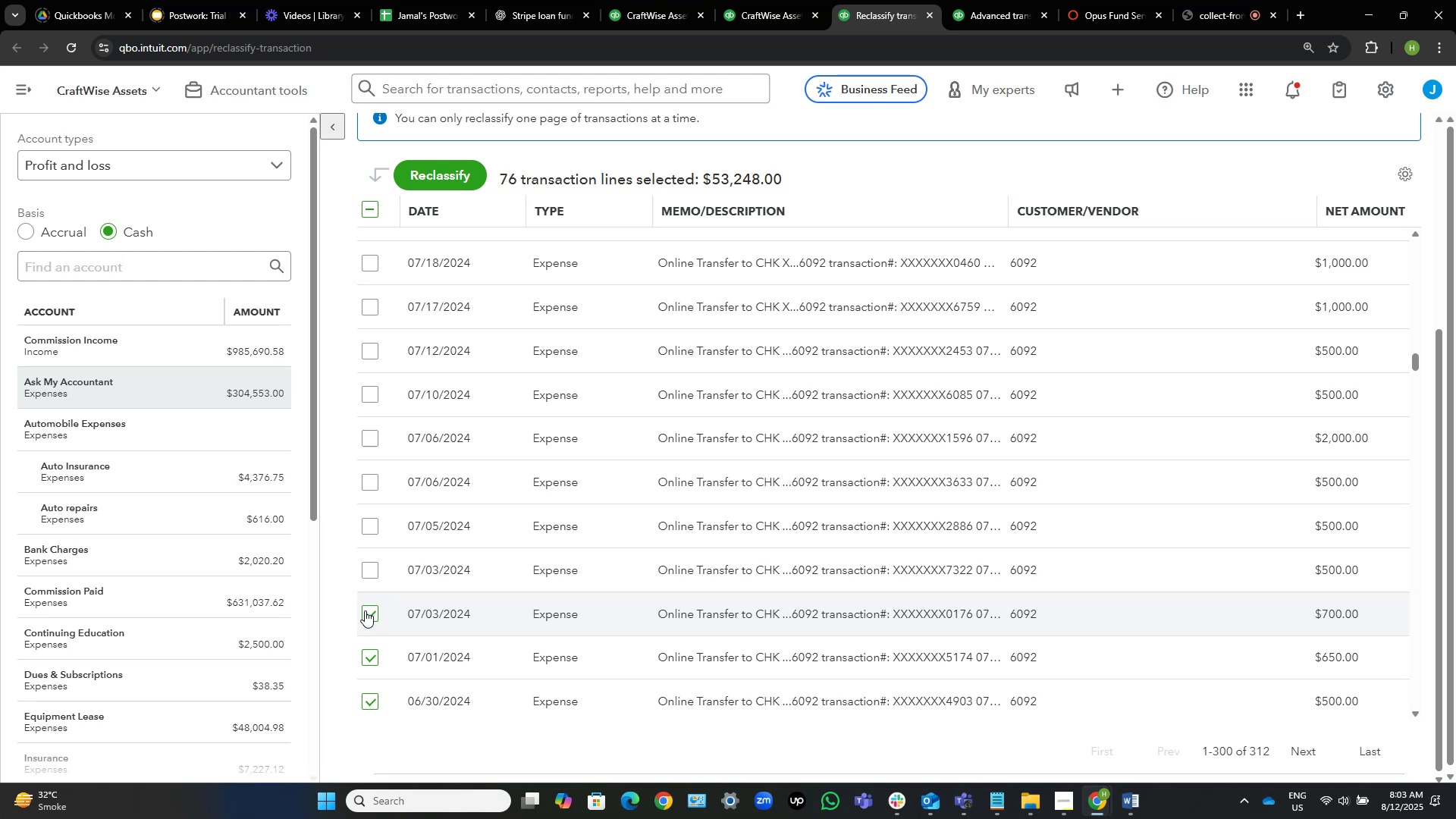 
wait(52.6)
 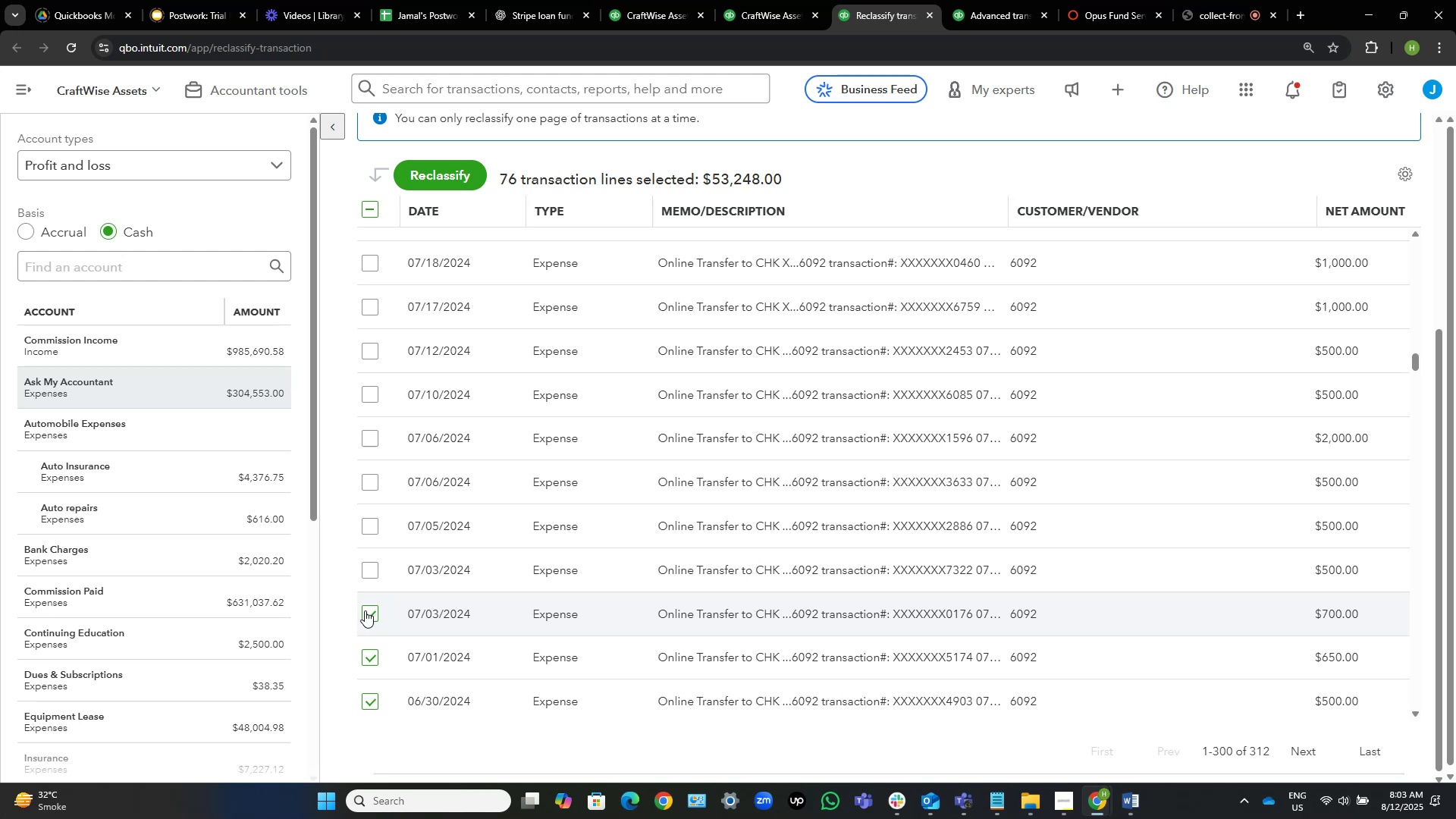 
mouse_move([410, 522])
 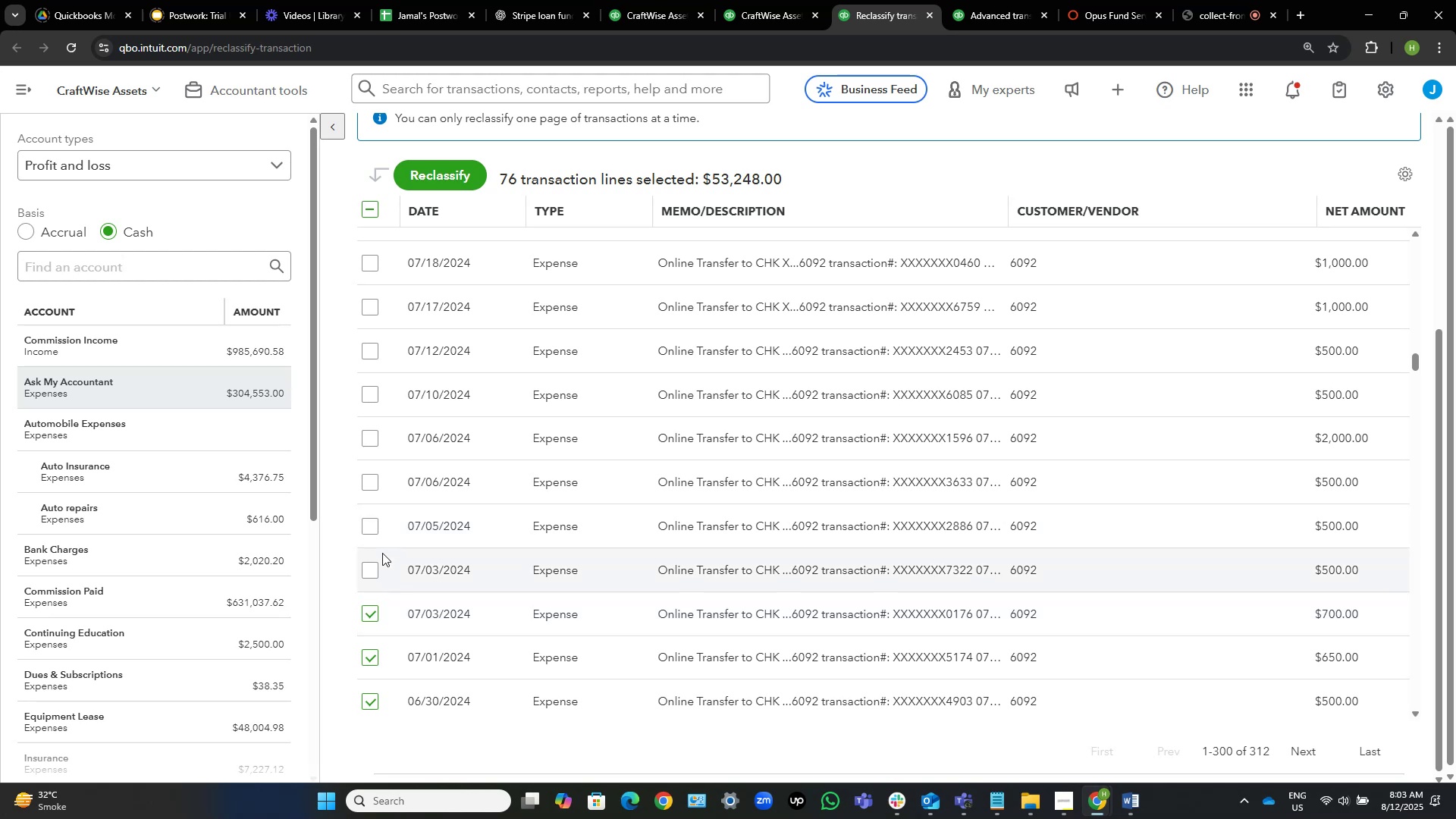 
left_click([368, 571])
 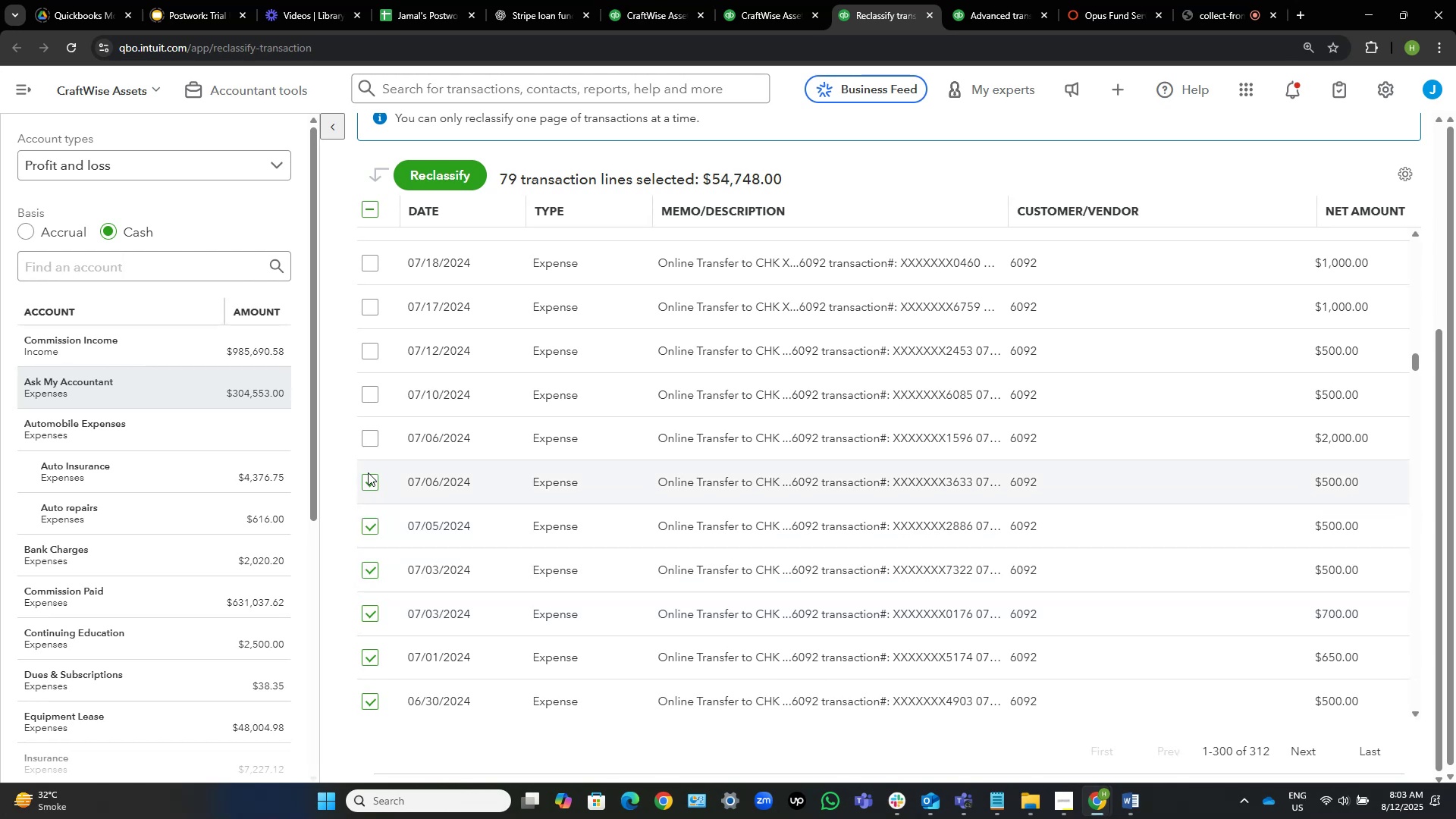 
left_click([368, 443])
 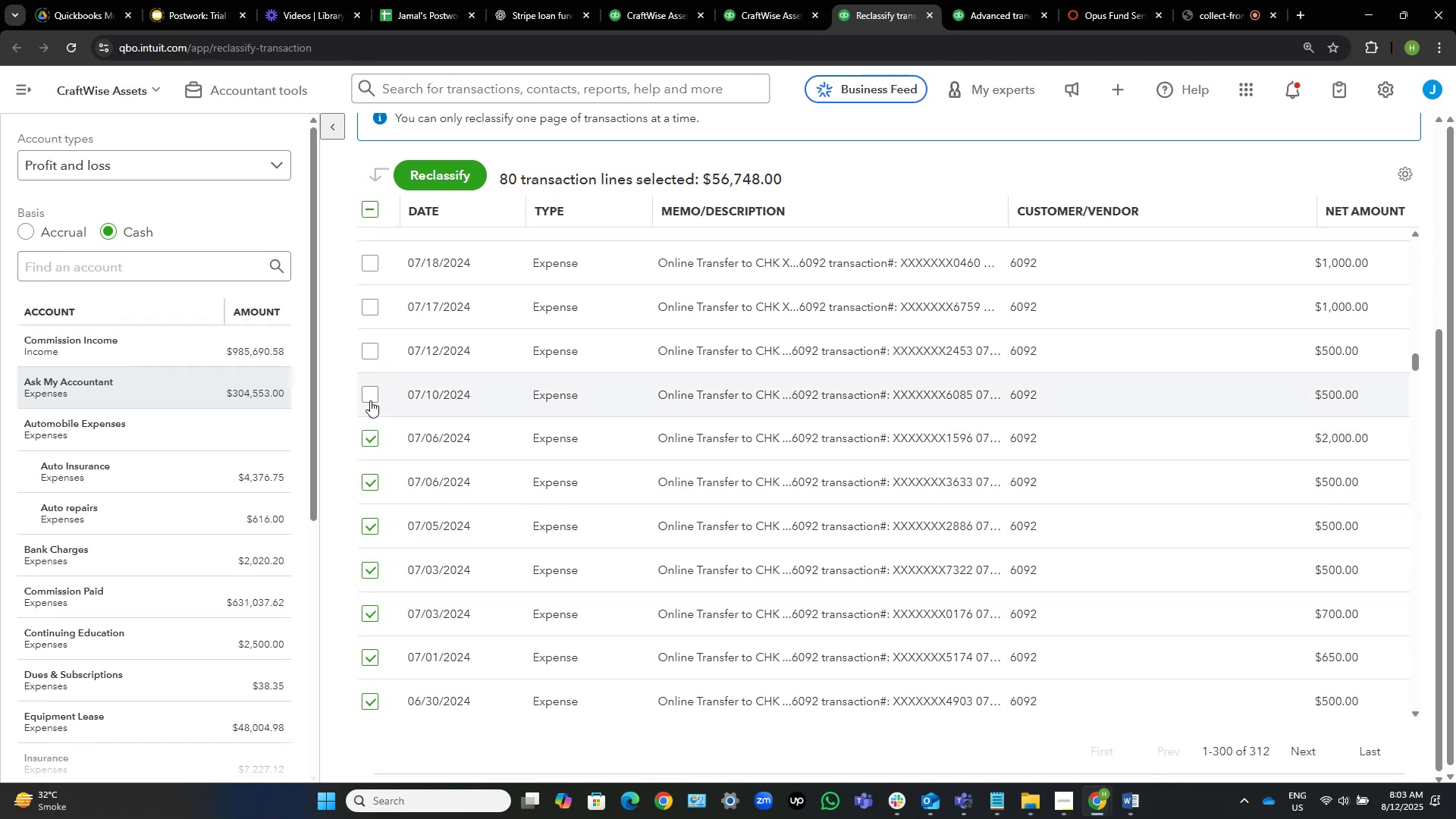 
left_click([370, 397])
 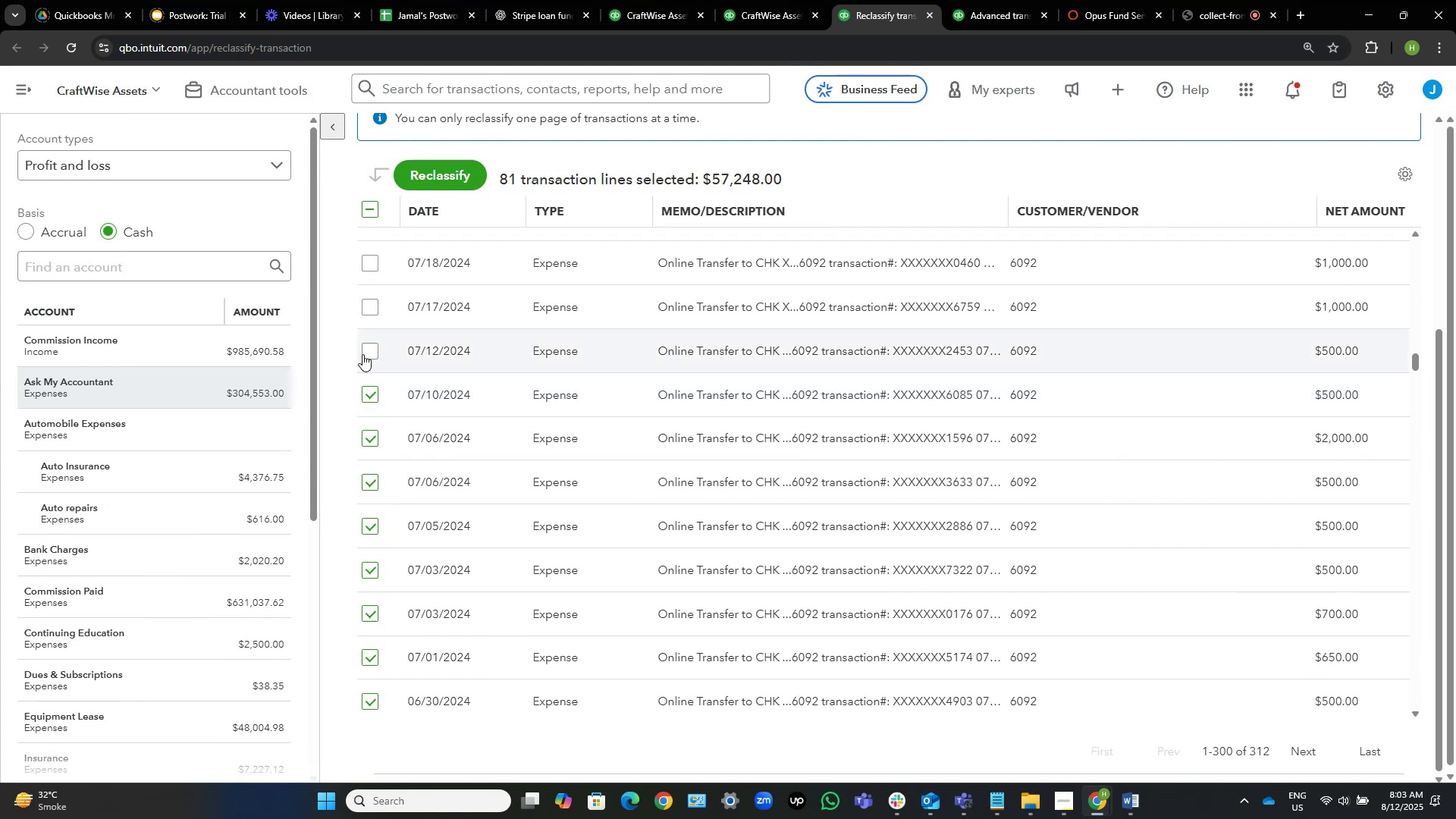 
left_click([366, 353])
 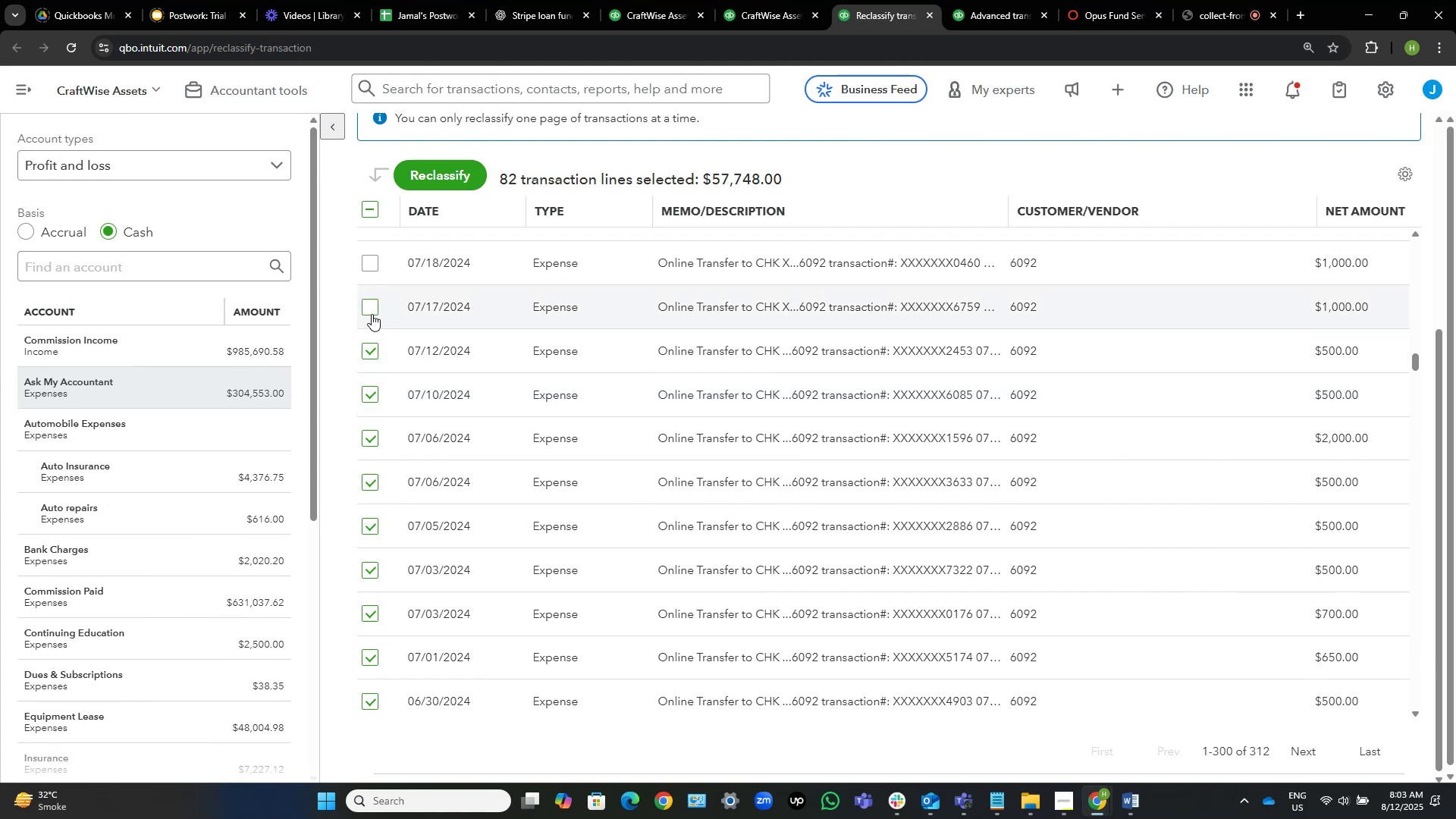 
left_click([372, 312])
 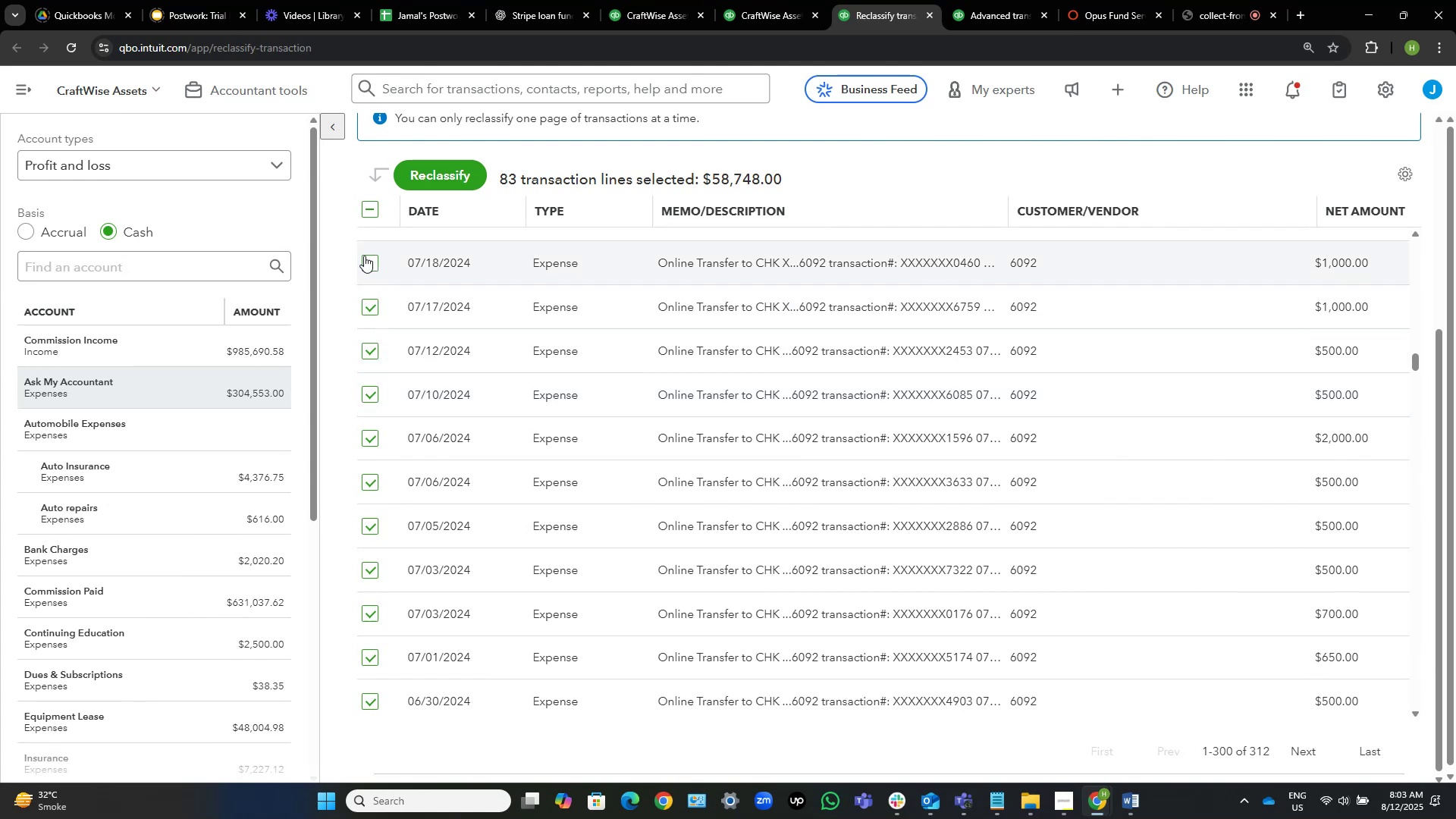 
left_click([368, 262])
 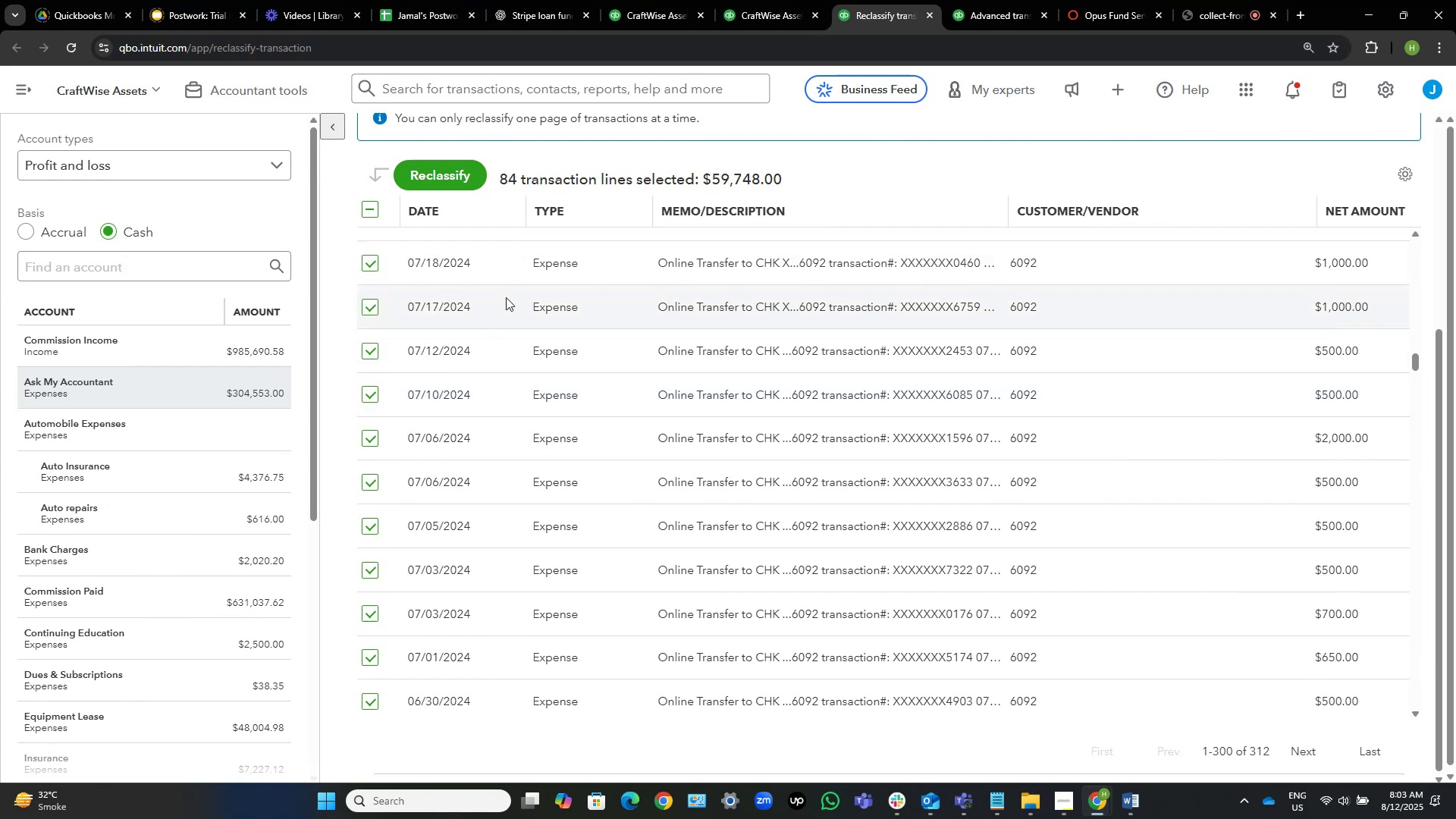 
scroll: coordinate [559, 449], scroll_direction: up, amount: 4.0
 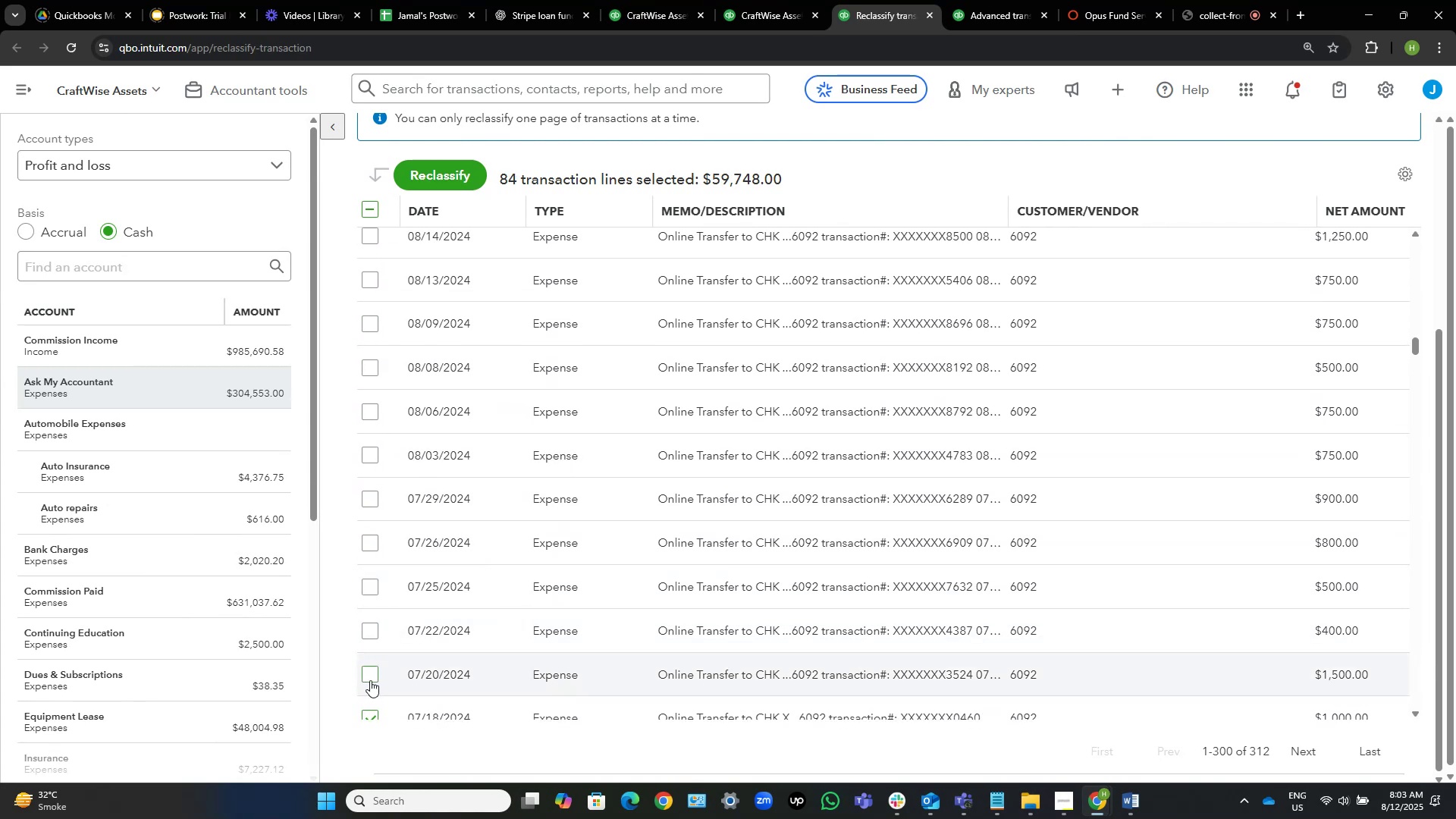 
left_click([375, 674])
 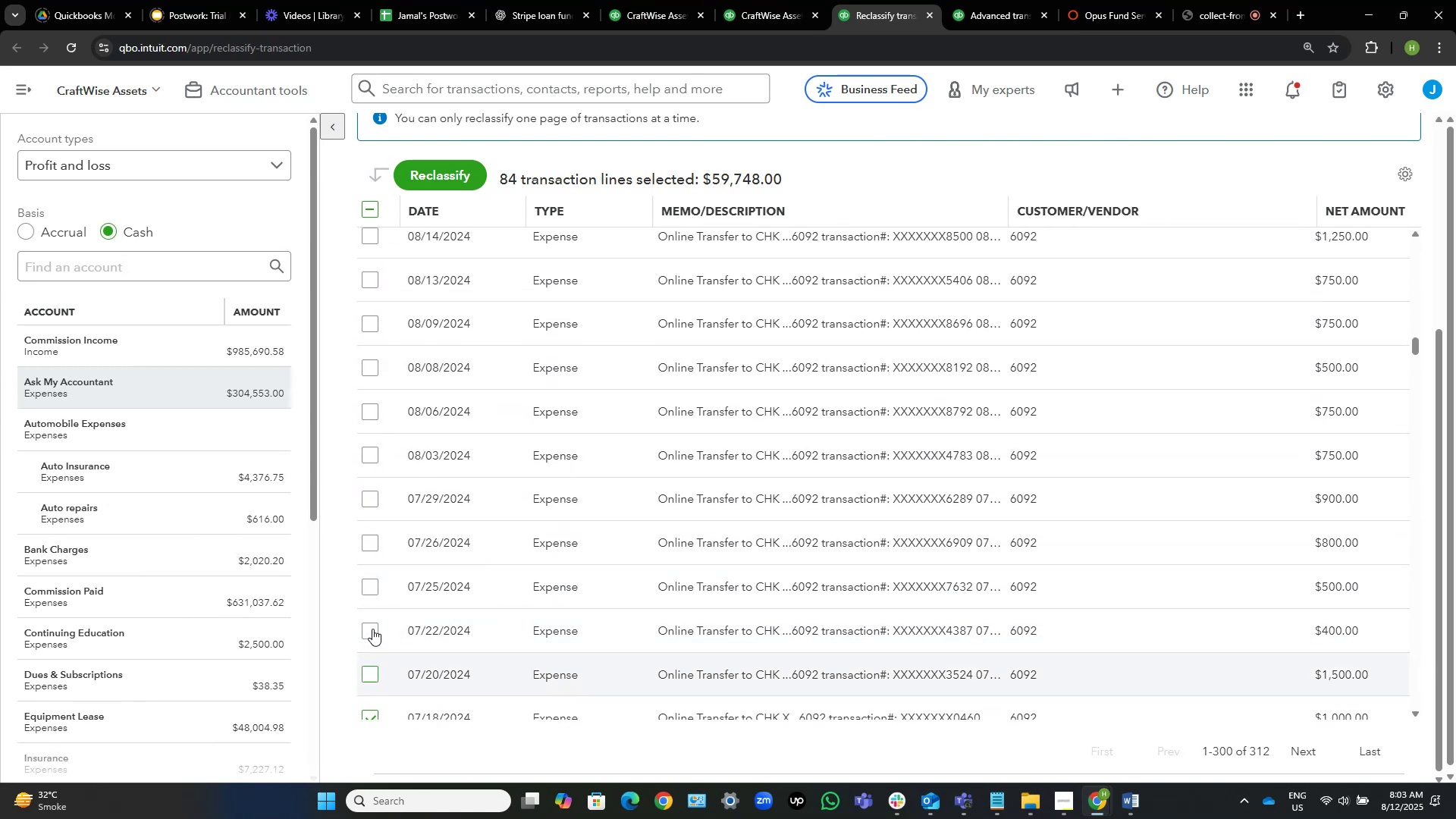 
left_click([372, 629])
 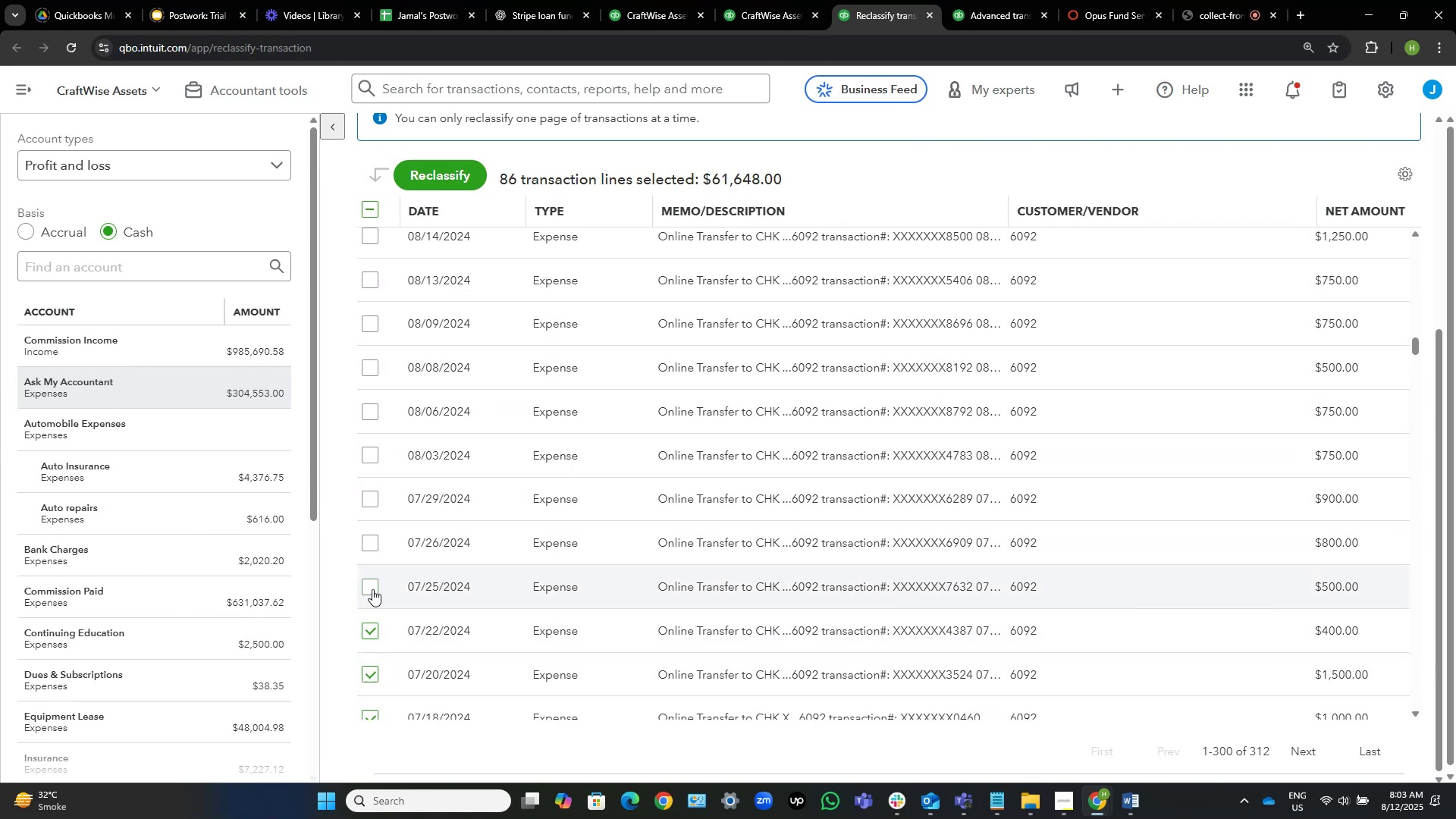 
left_click([374, 588])
 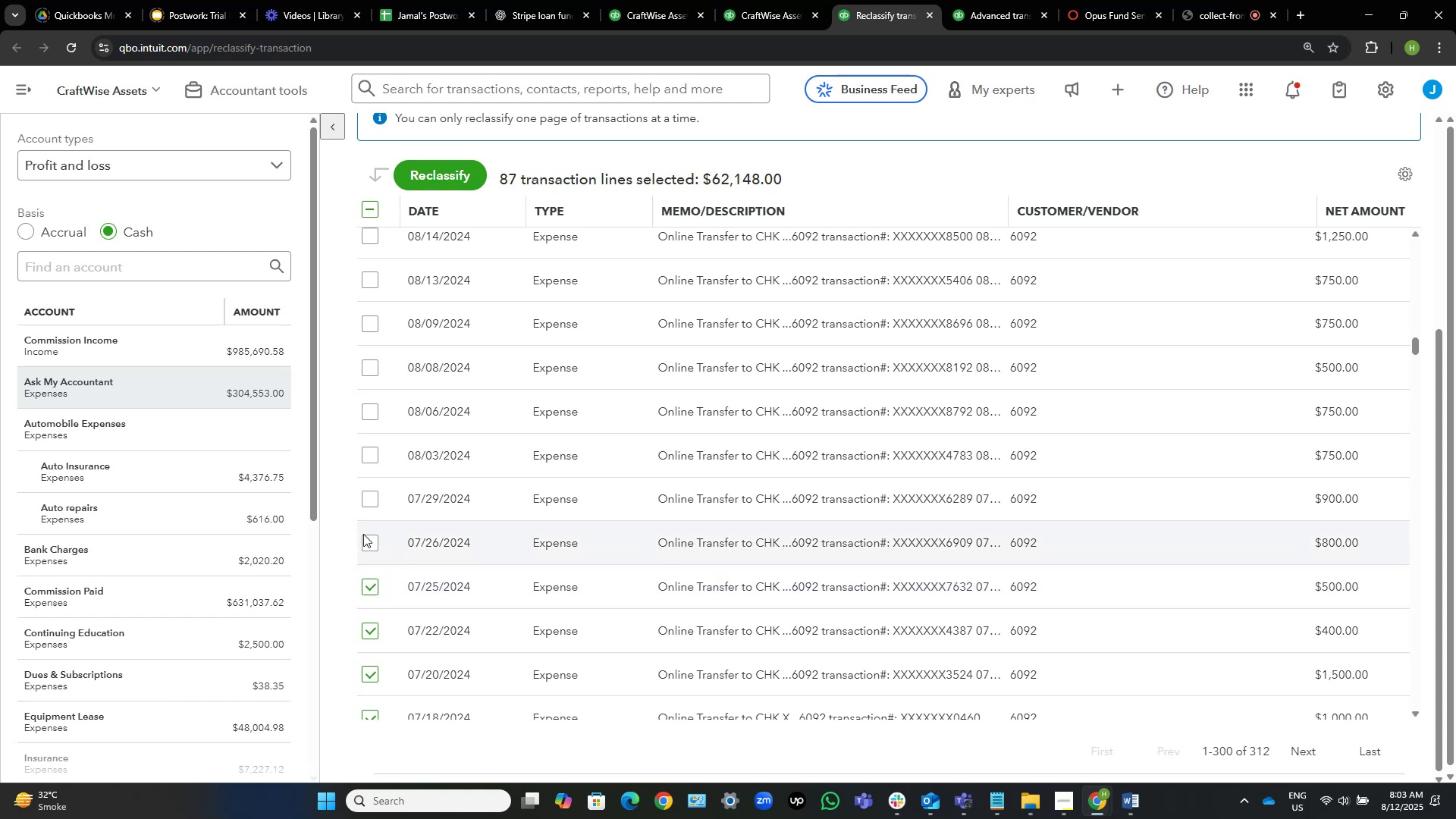 
left_click([367, 539])
 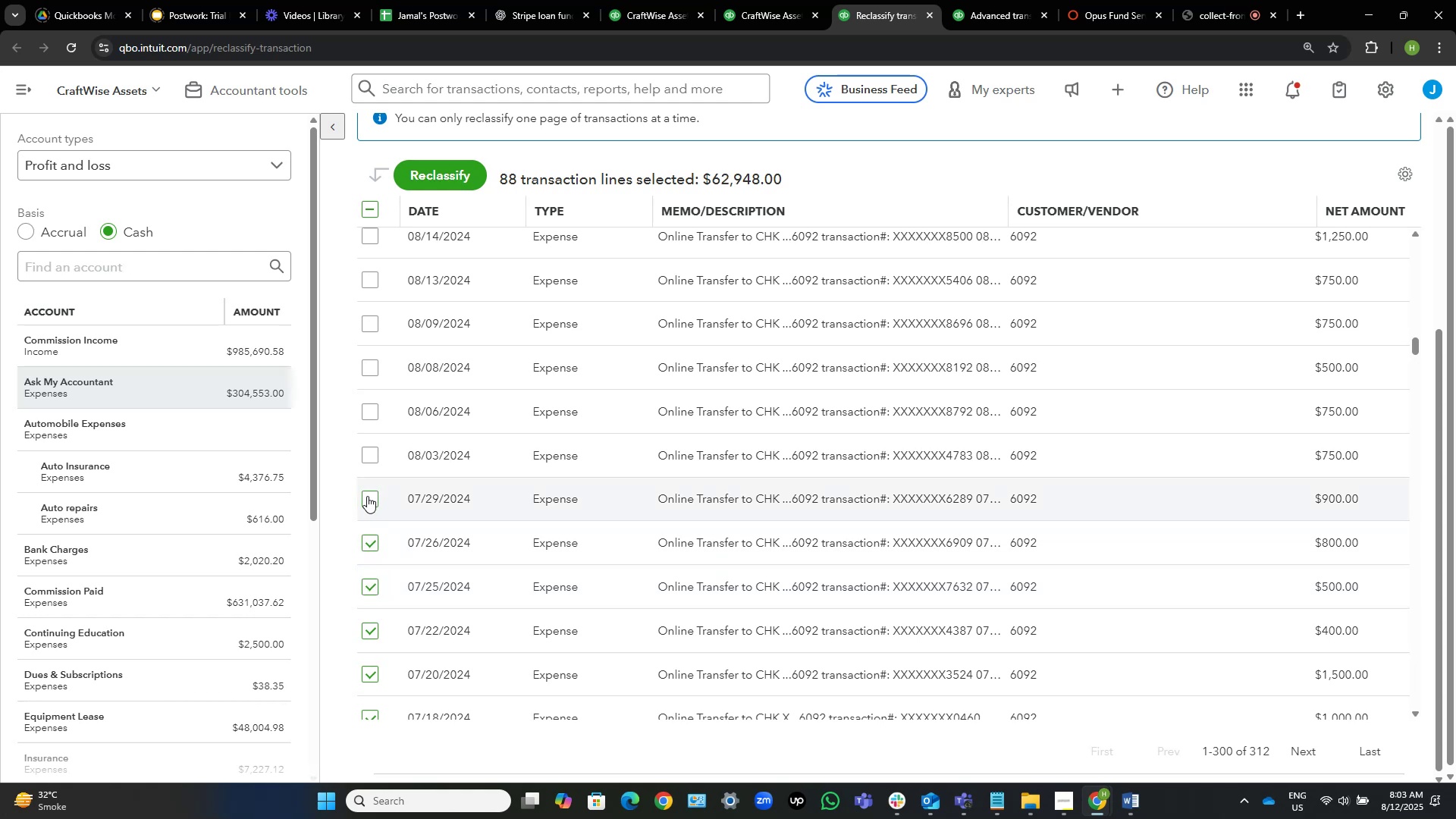 
left_click([367, 496])
 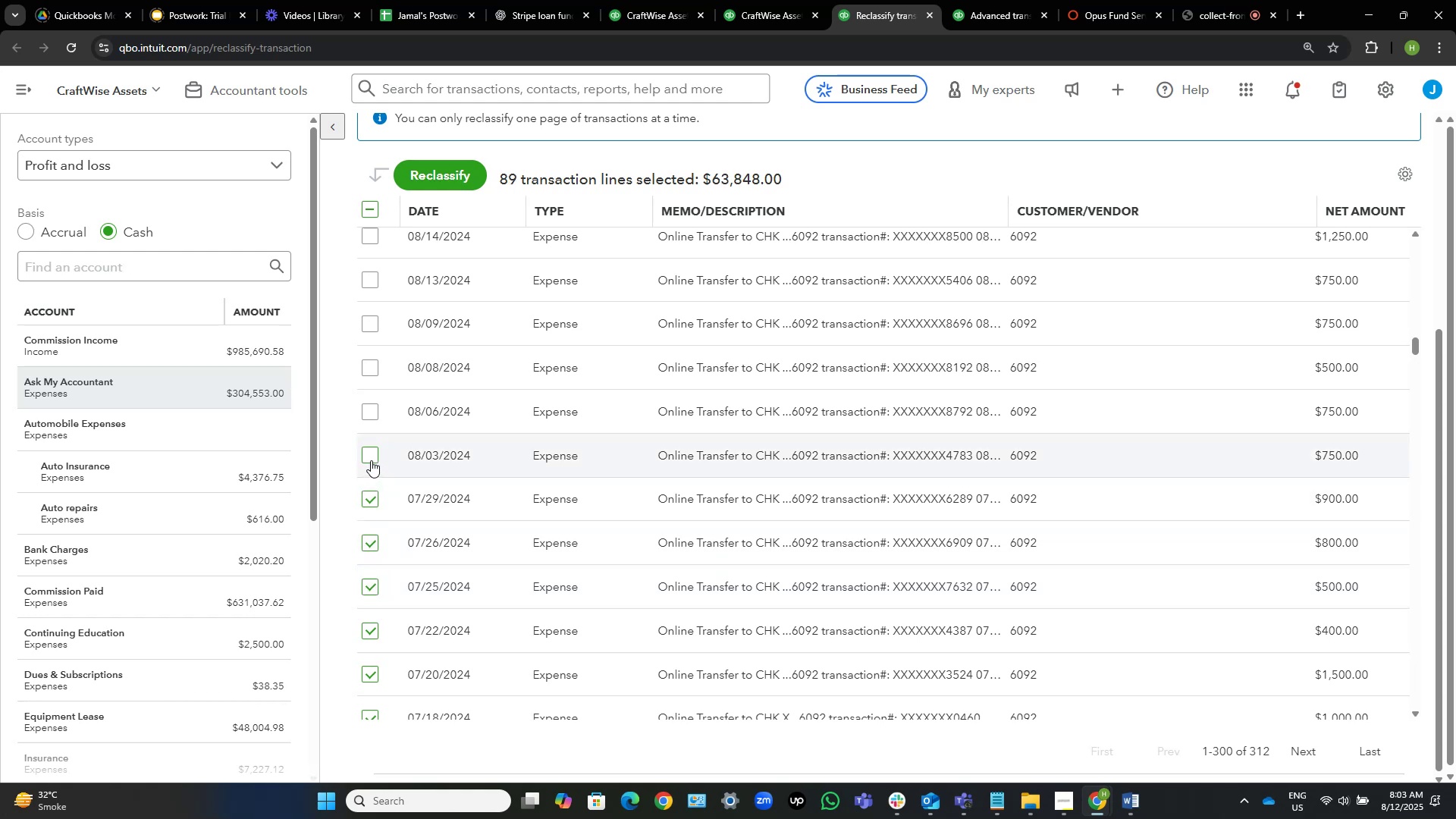 
left_click([372, 455])
 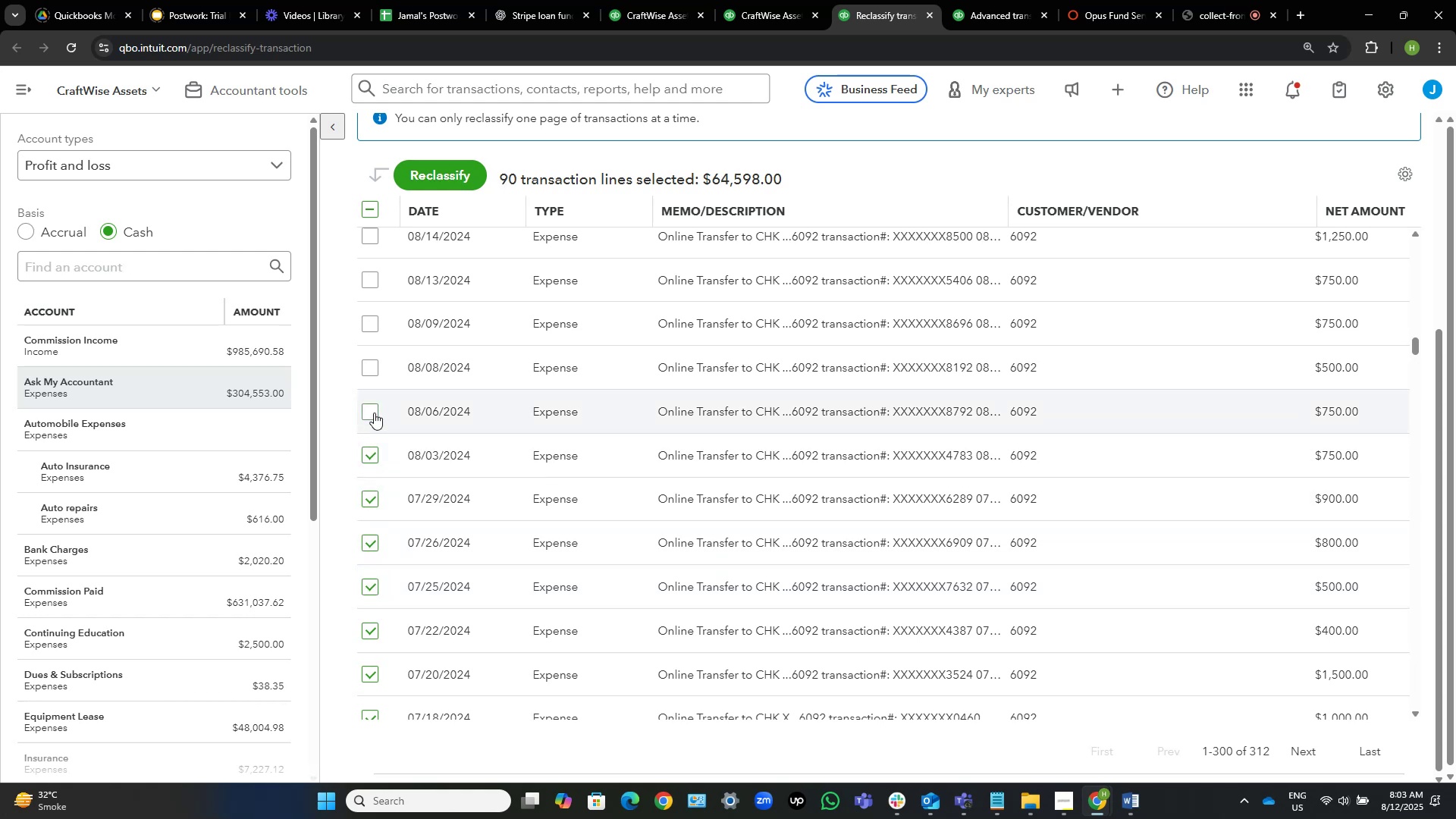 
left_click([374, 412])
 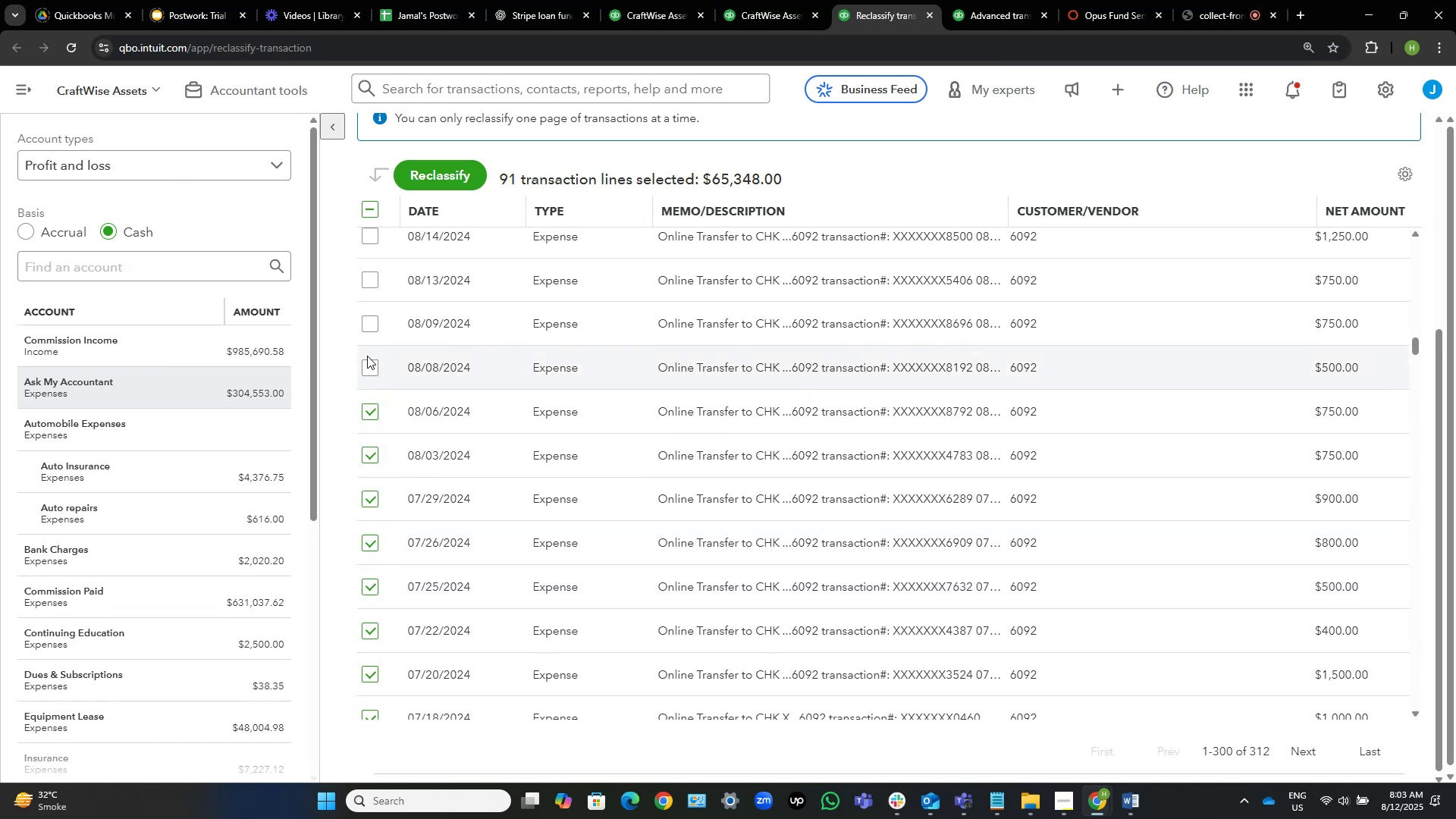 
left_click([369, 364])
 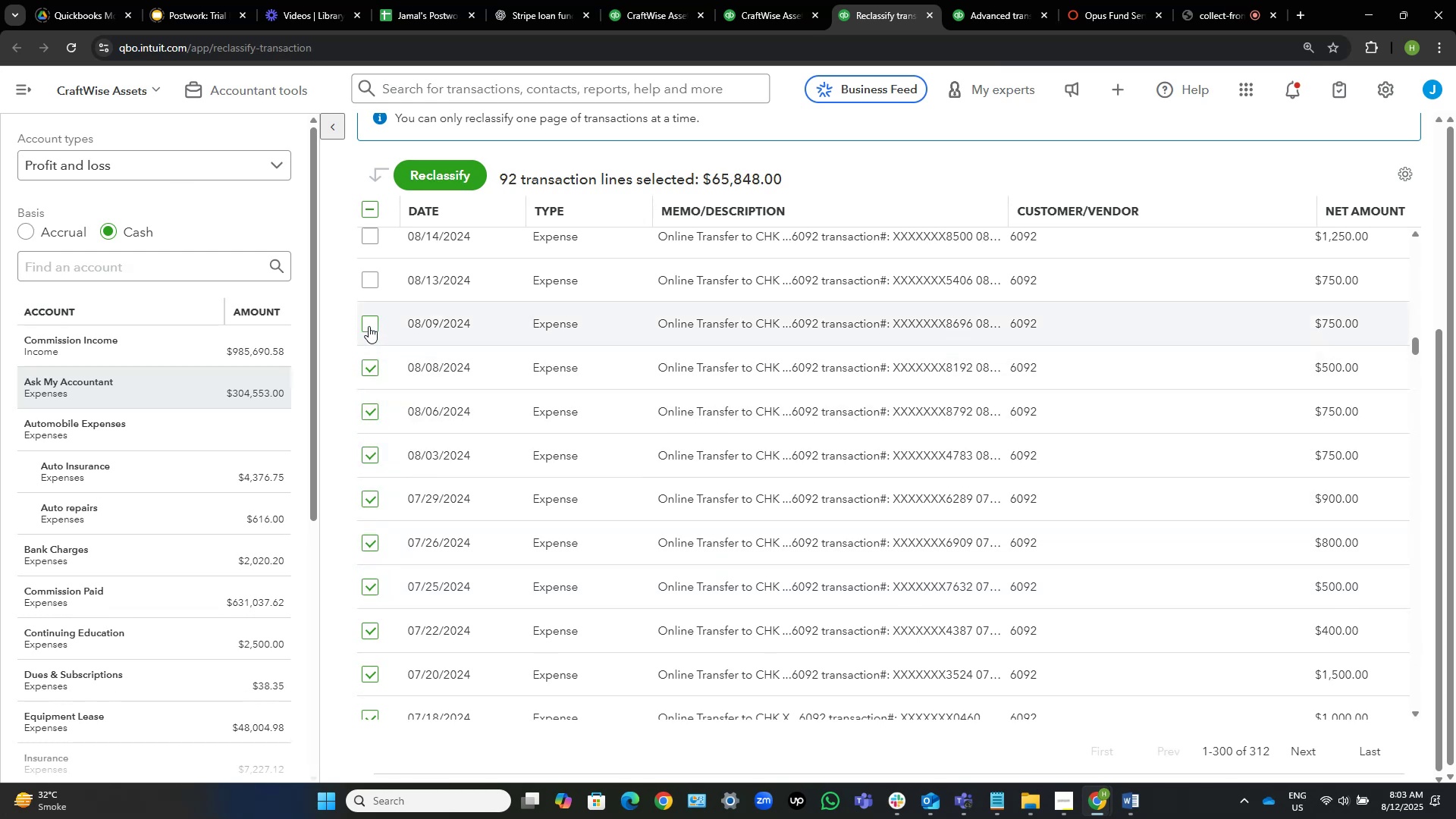 
left_click([369, 322])
 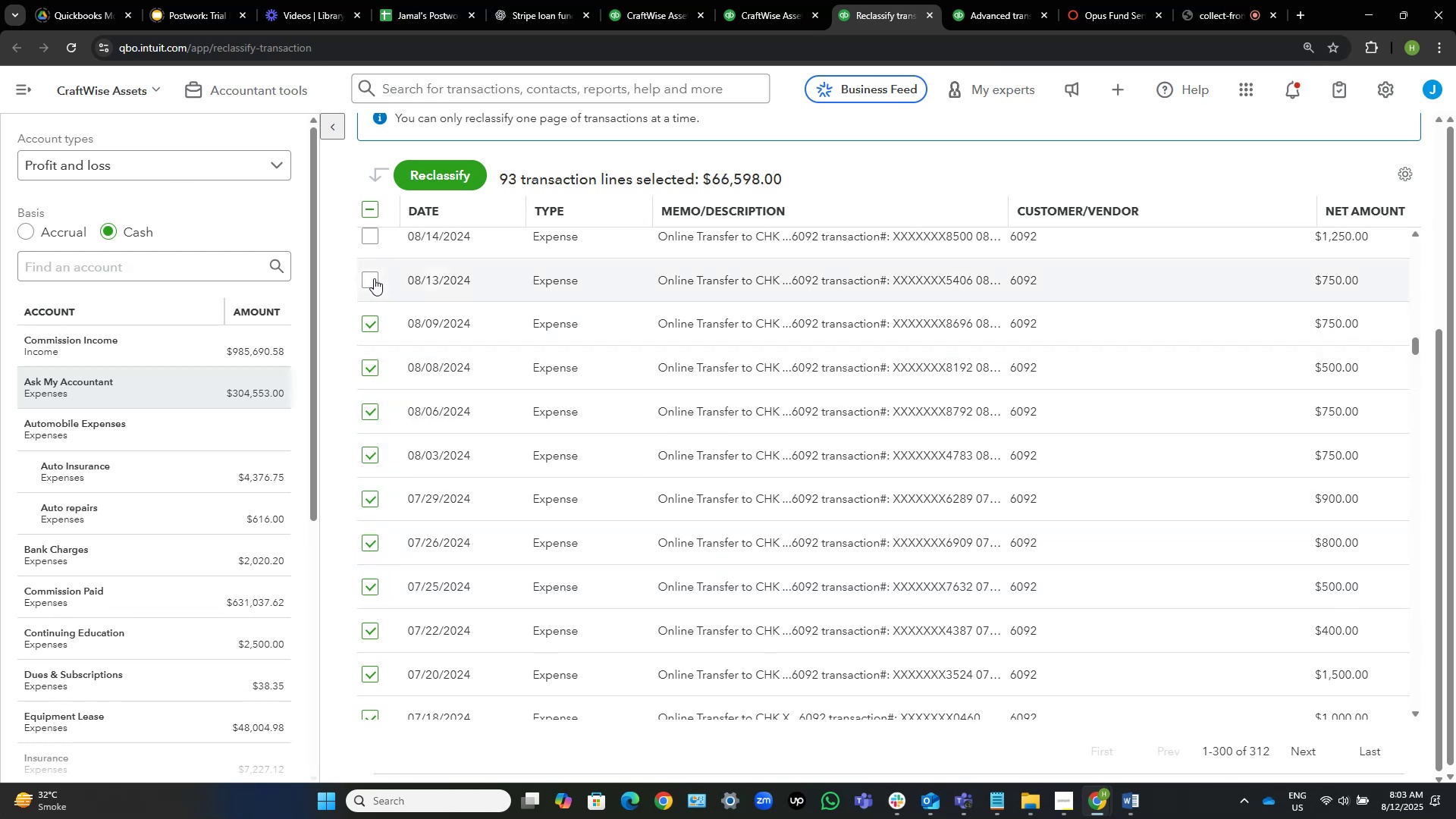 
left_click([372, 278])
 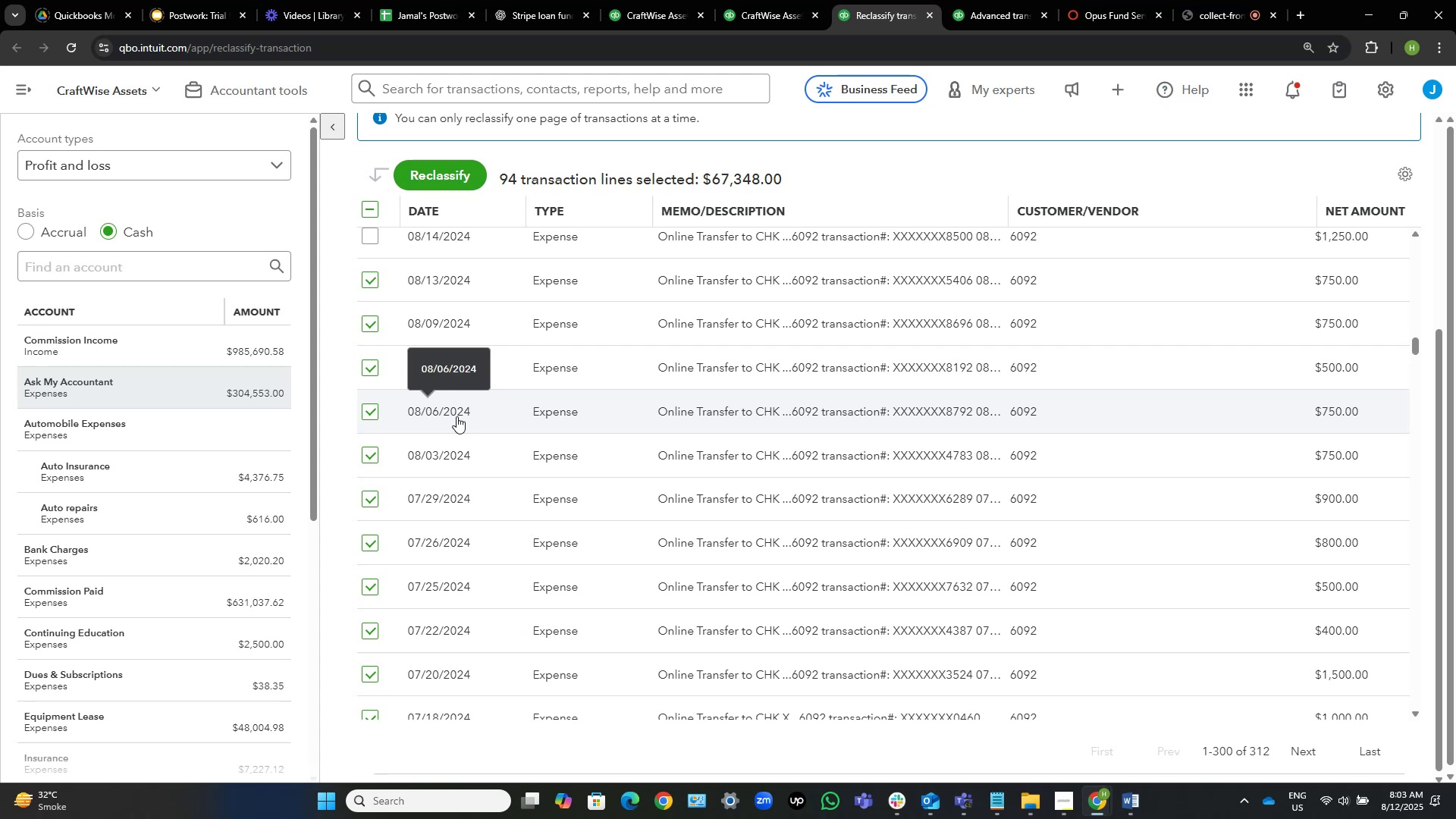 
wait(11.77)
 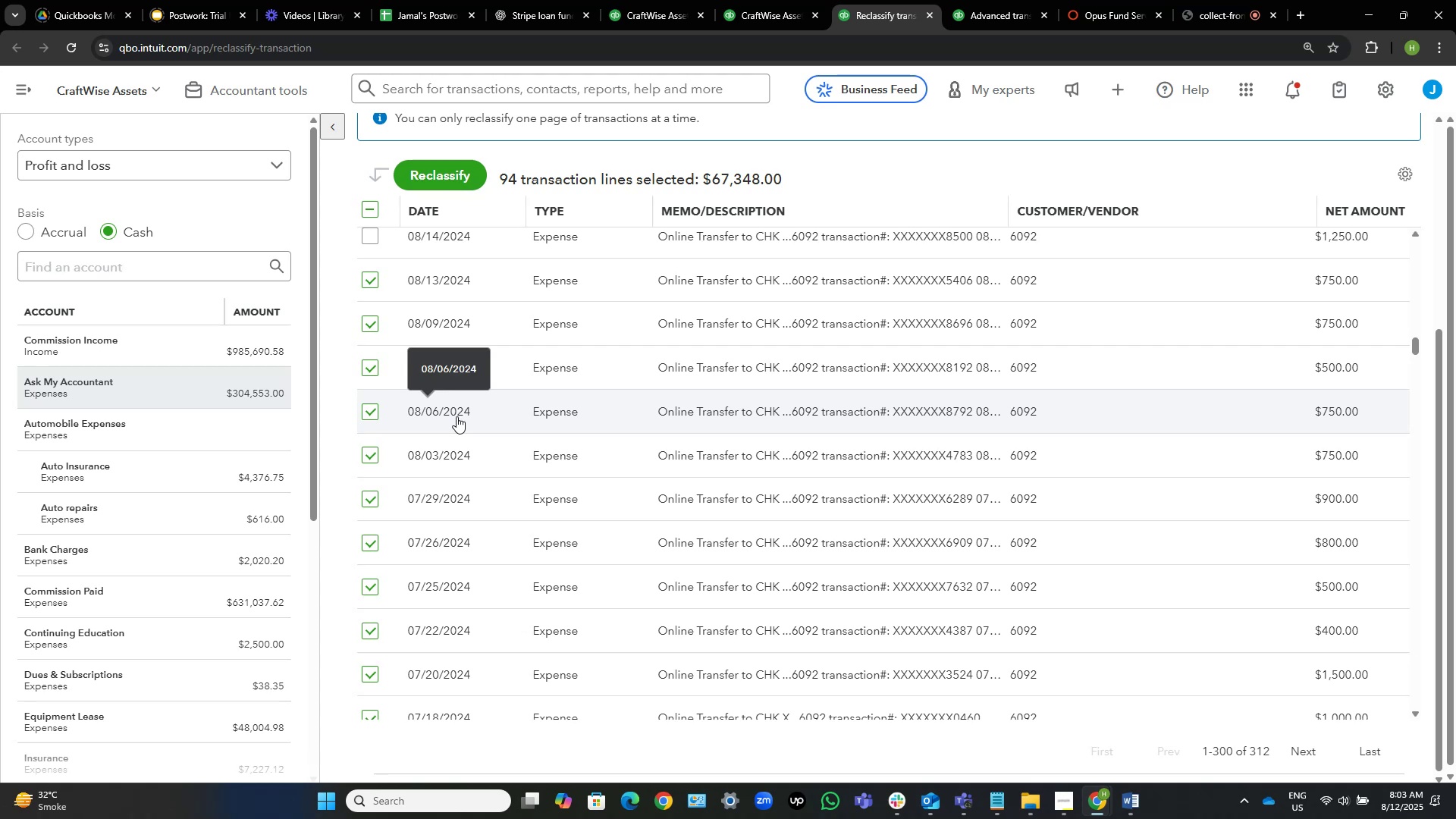 
scroll: coordinate [658, 449], scroll_direction: up, amount: 6.0
 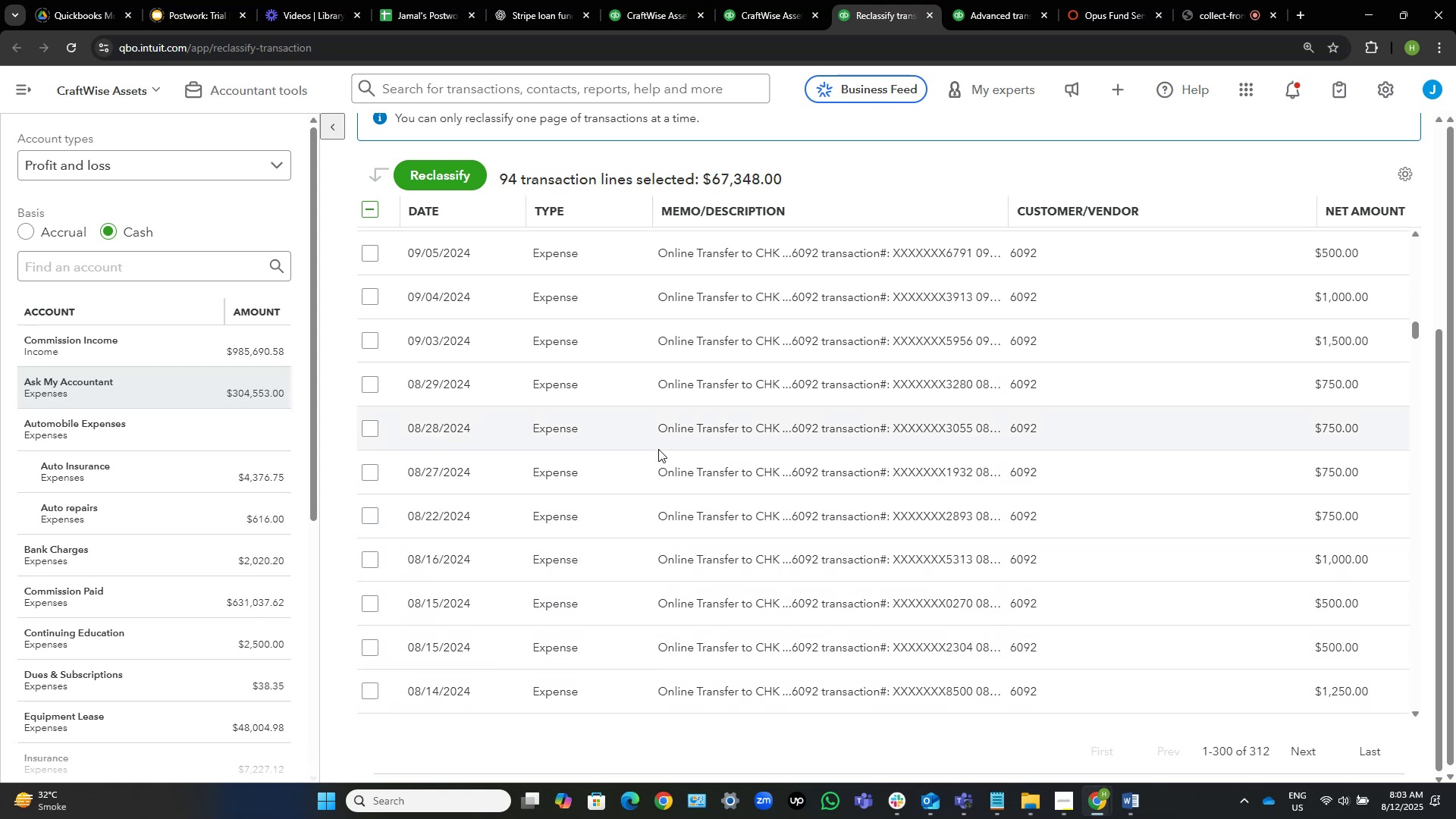 
scroll: coordinate [658, 449], scroll_direction: down, amount: 1.0
 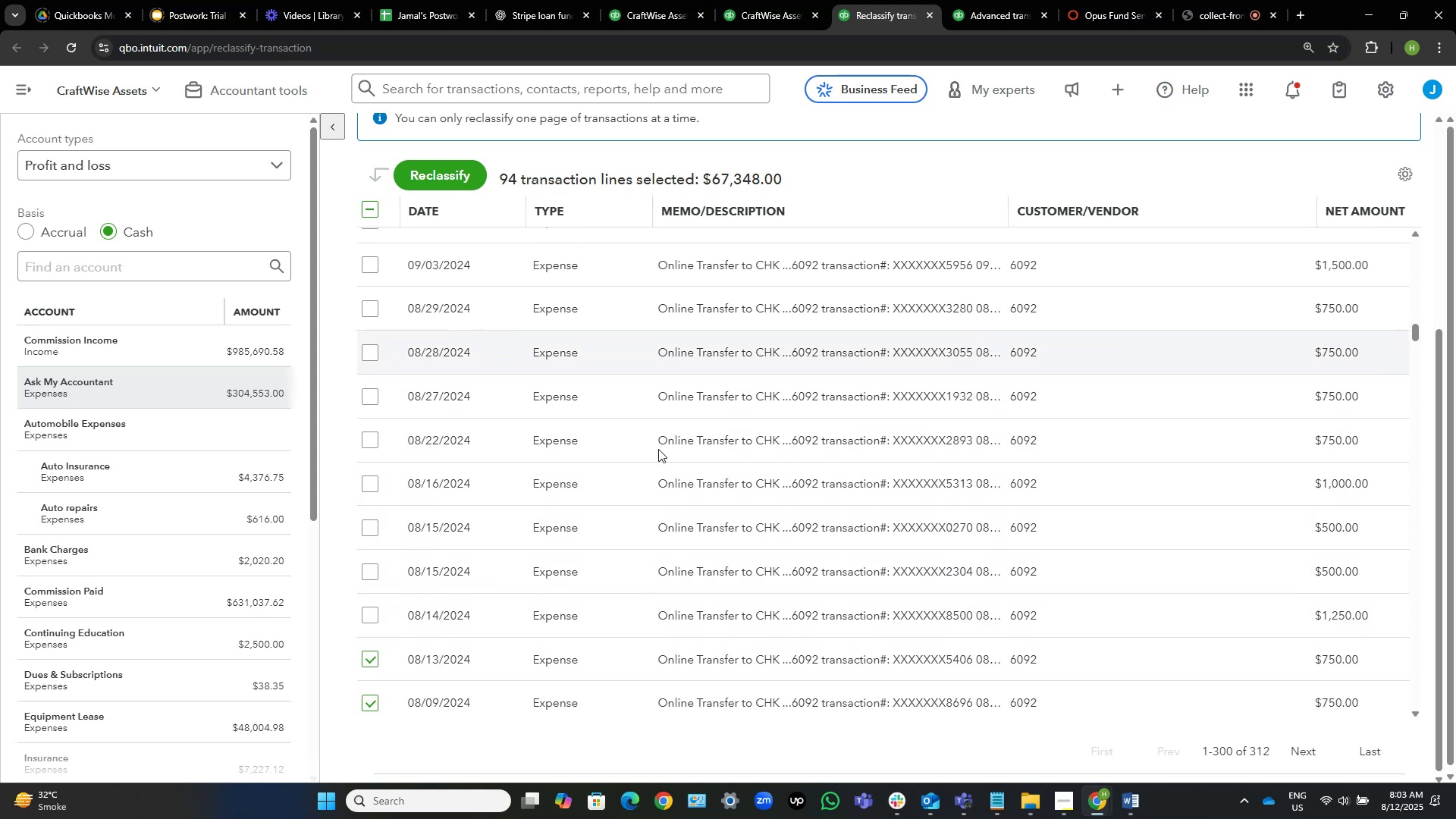 
scroll: coordinate [658, 449], scroll_direction: up, amount: 1.0
 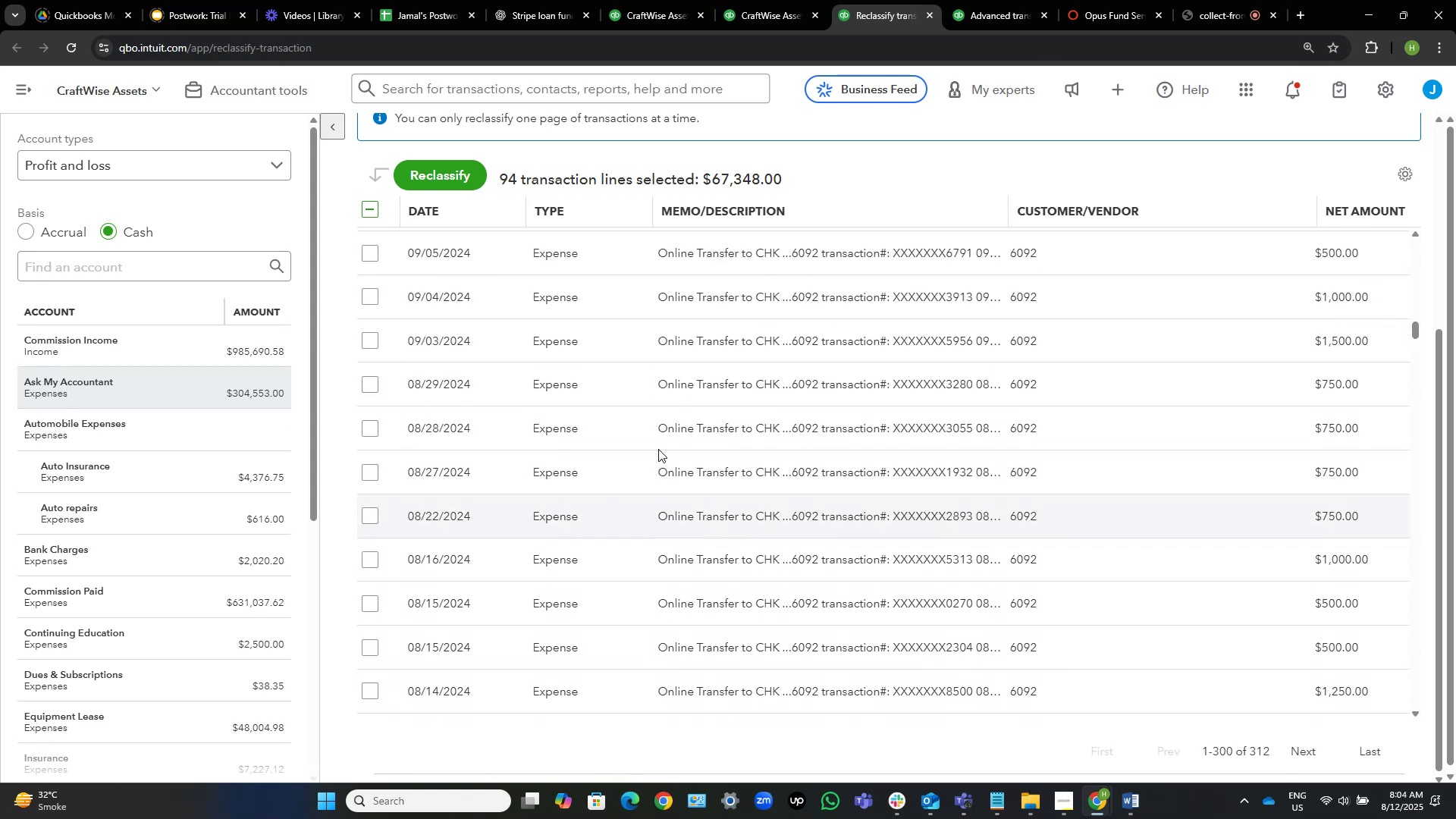 
scroll: coordinate [658, 449], scroll_direction: down, amount: 1.0
 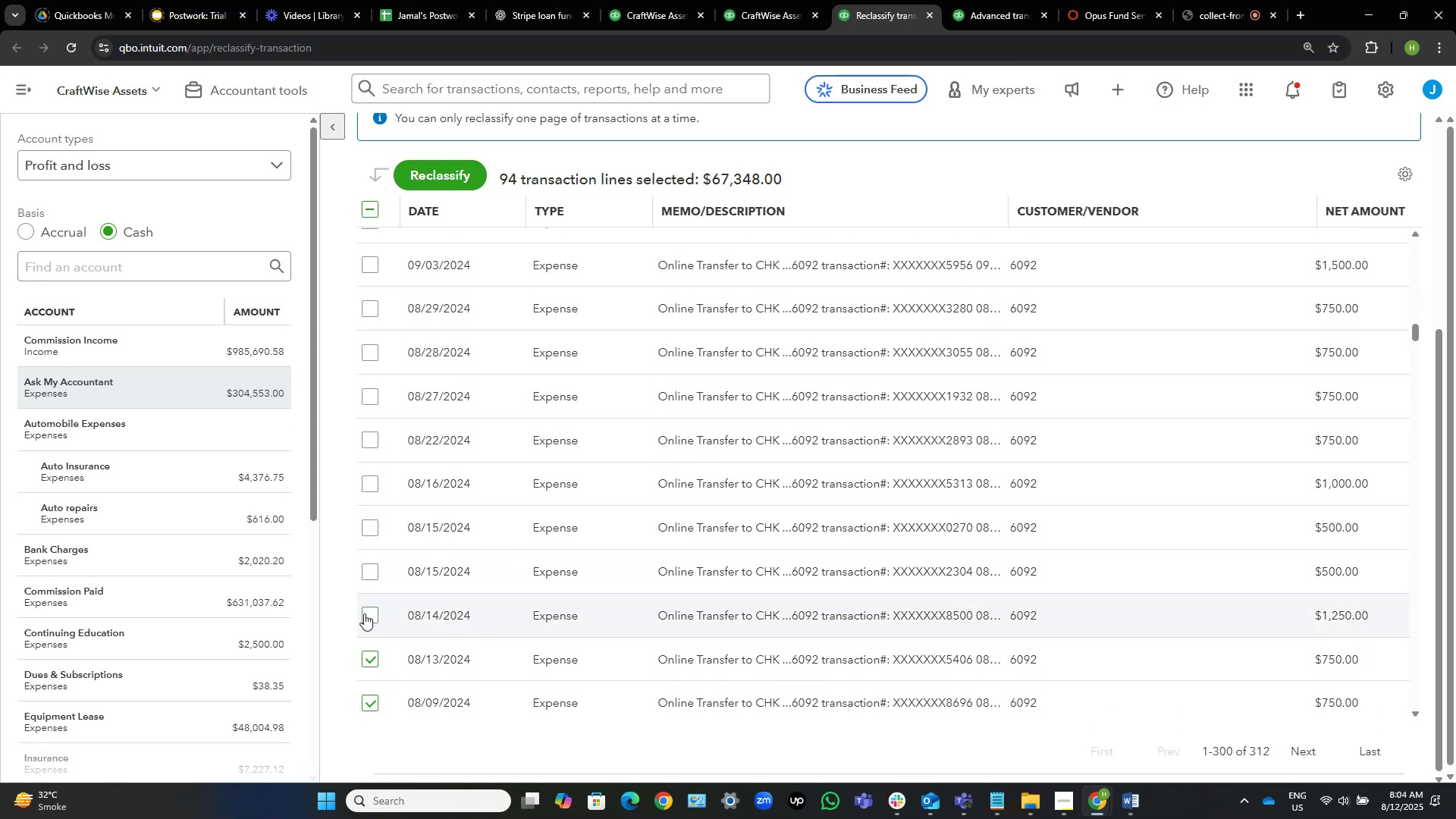 
left_click([364, 613])
 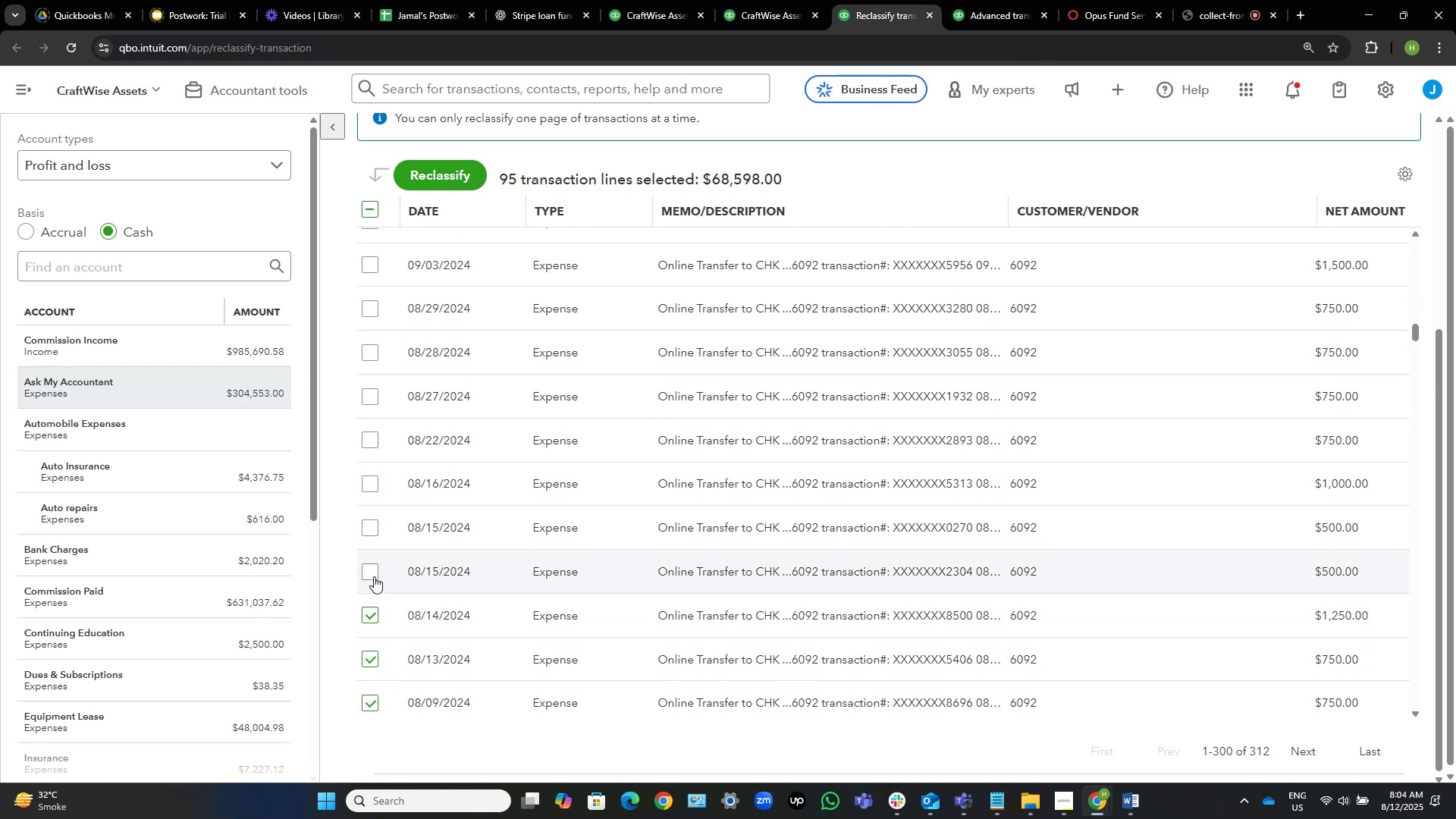 
left_click([374, 576])
 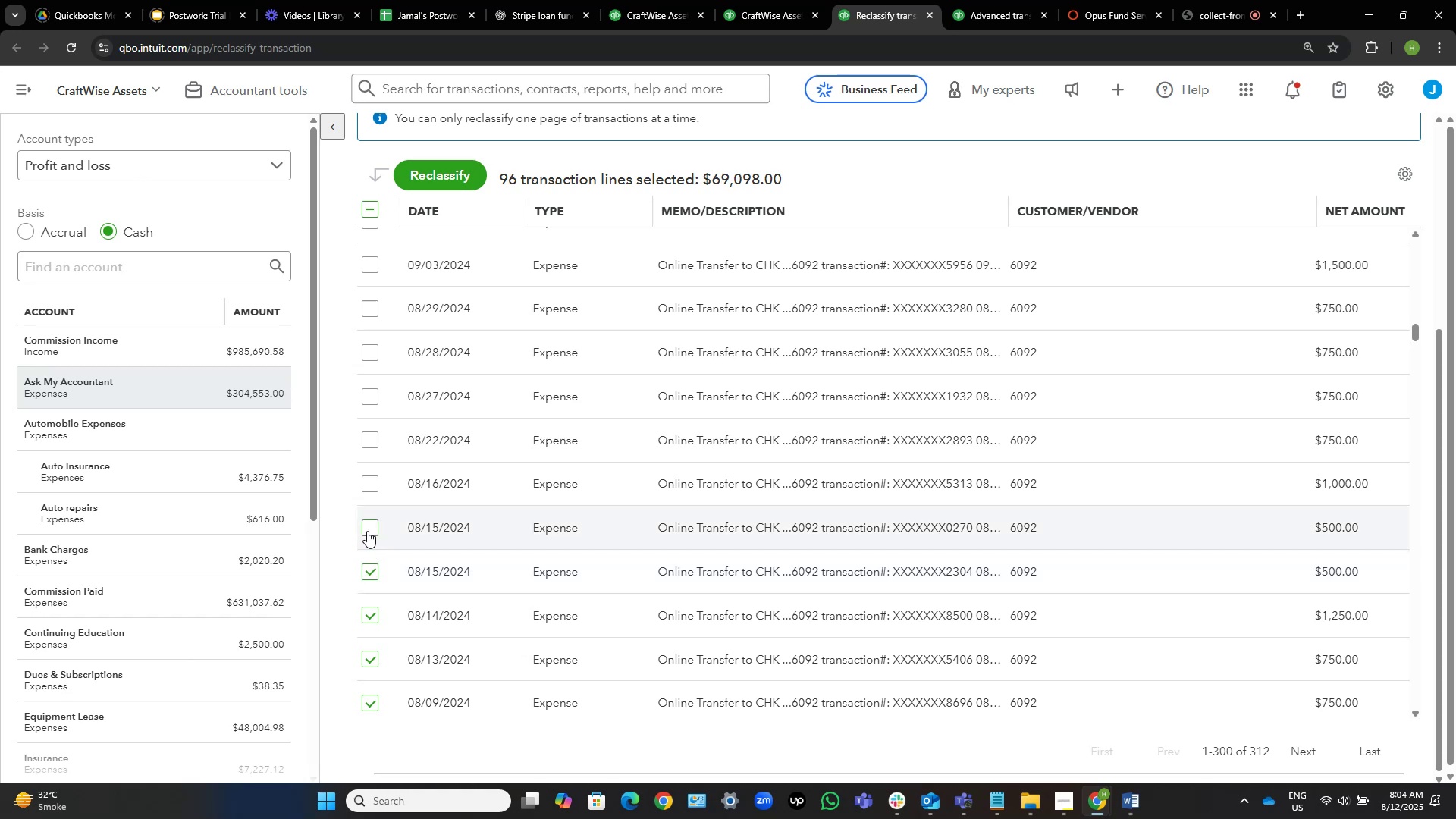 
left_click([366, 530])
 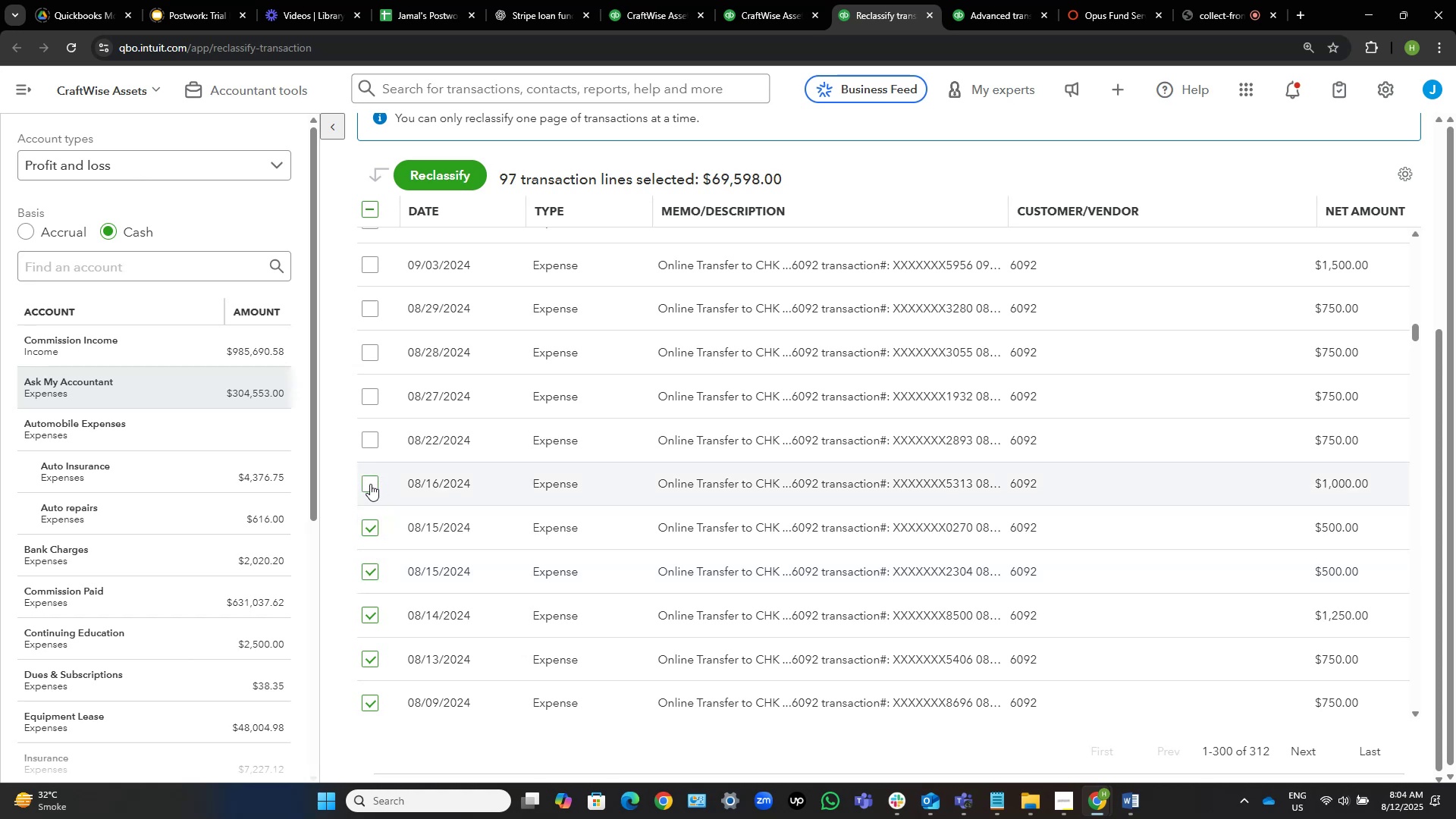 
left_click([370, 484])
 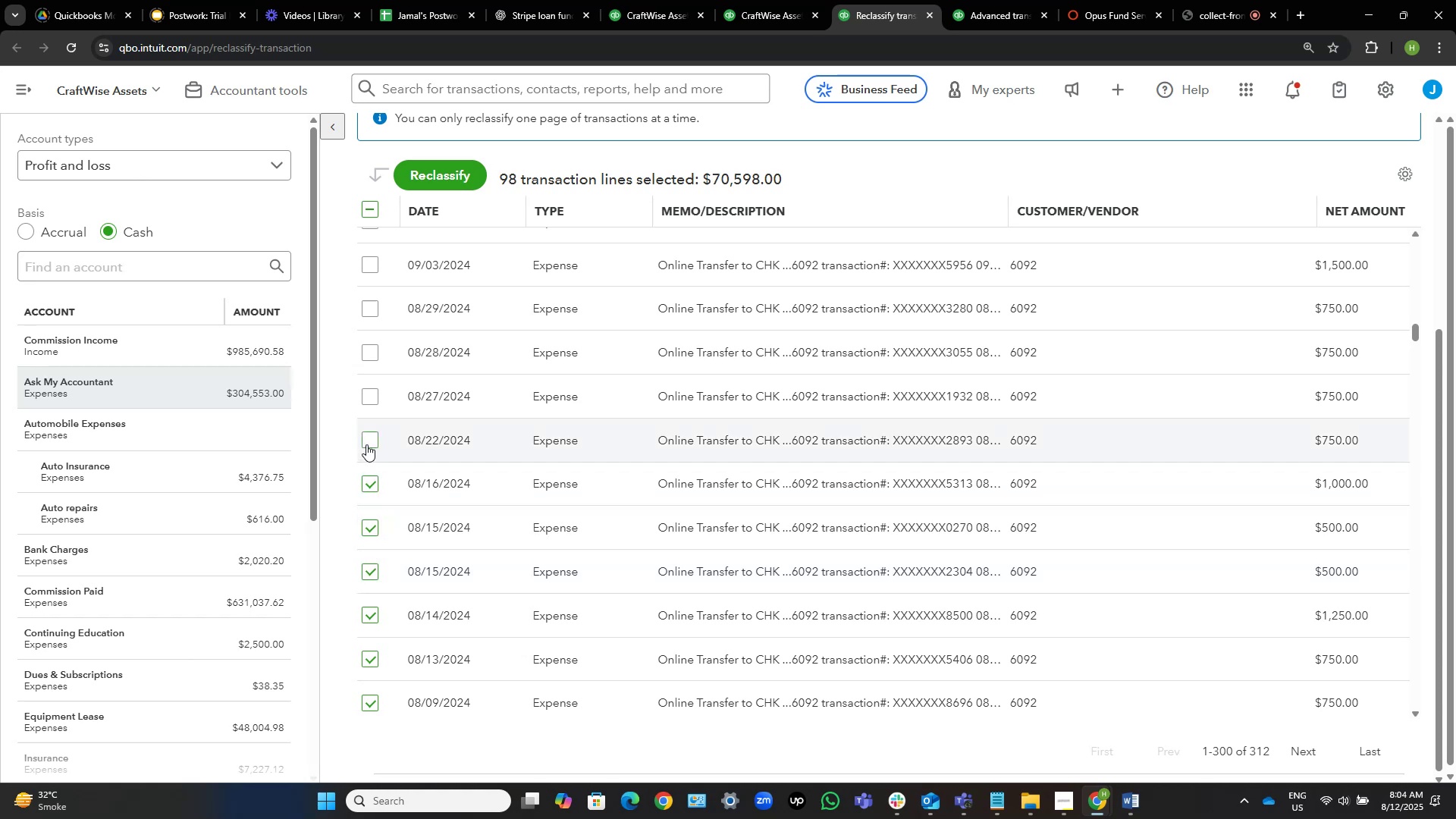 
left_click([366, 444])
 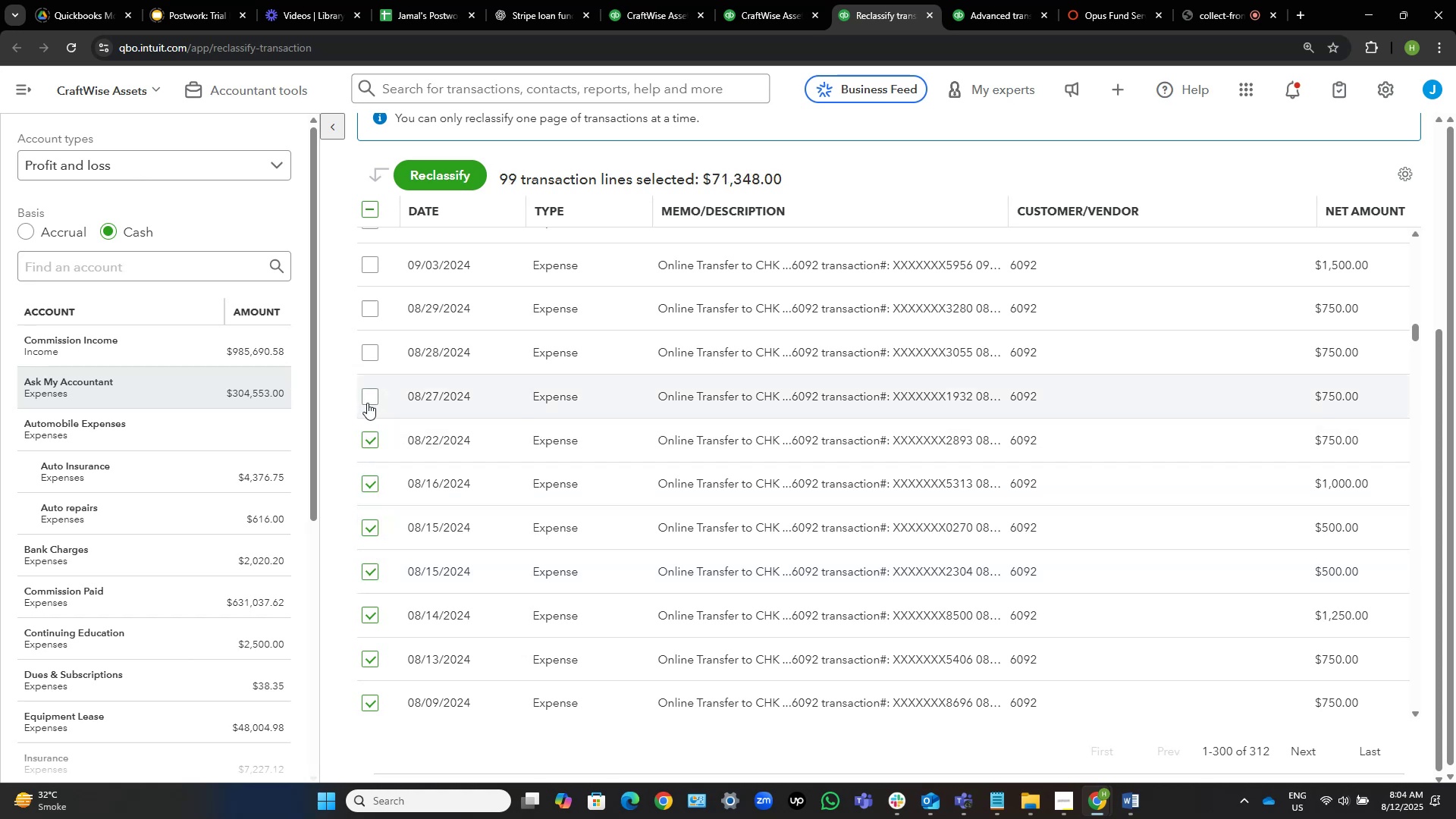 
left_click([367, 402])
 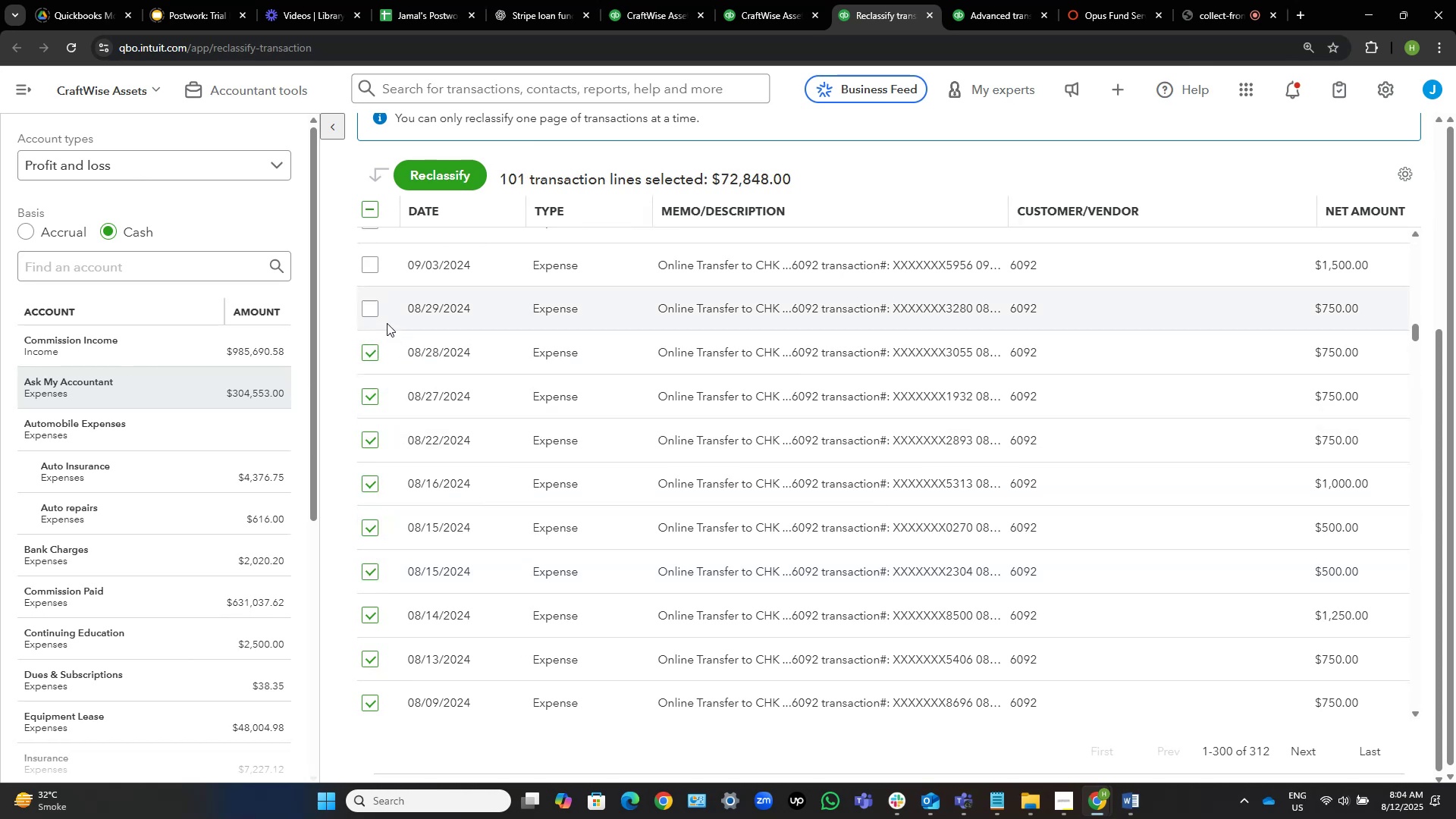 
left_click([375, 306])
 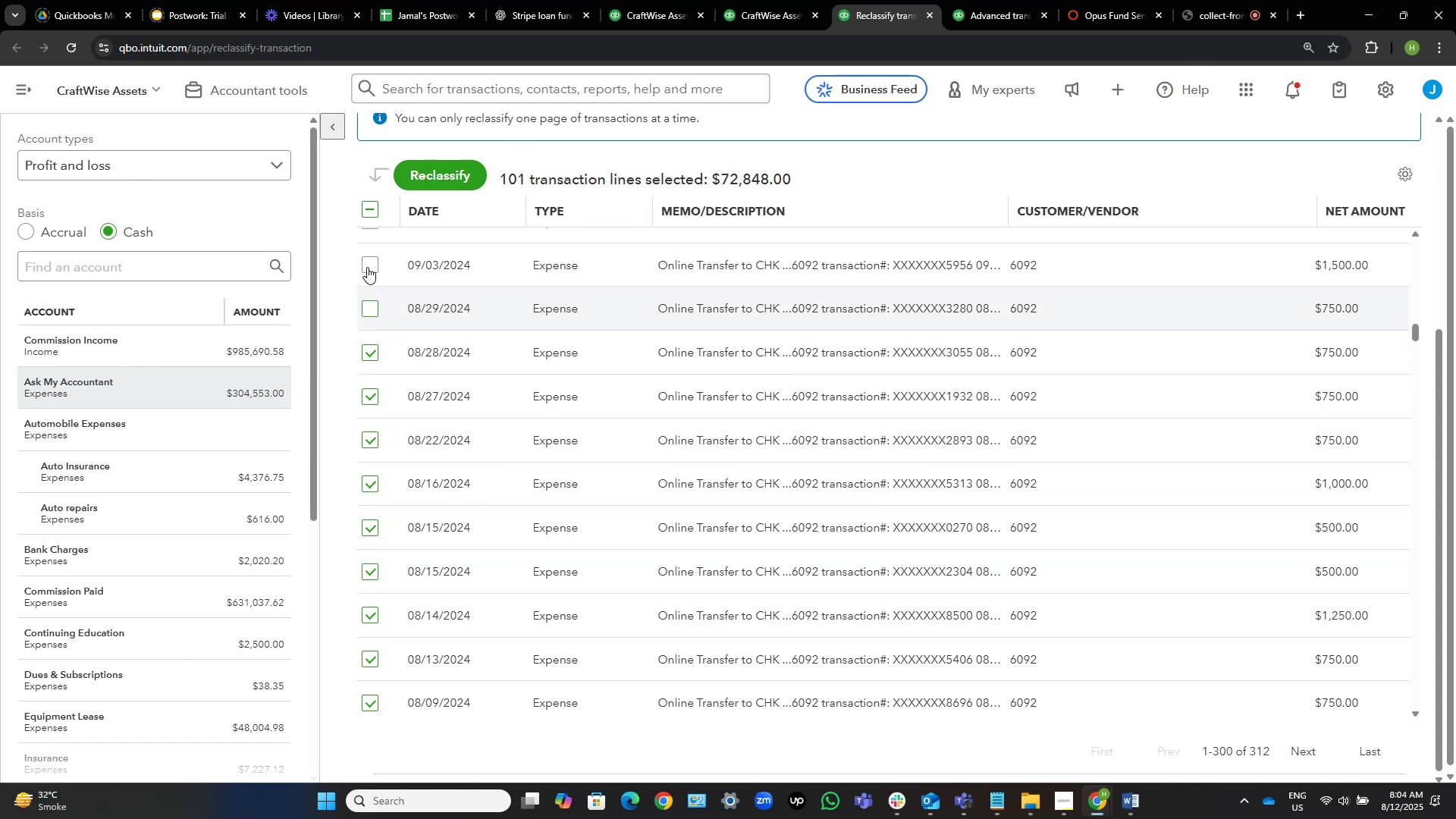 
left_click([367, 267])
 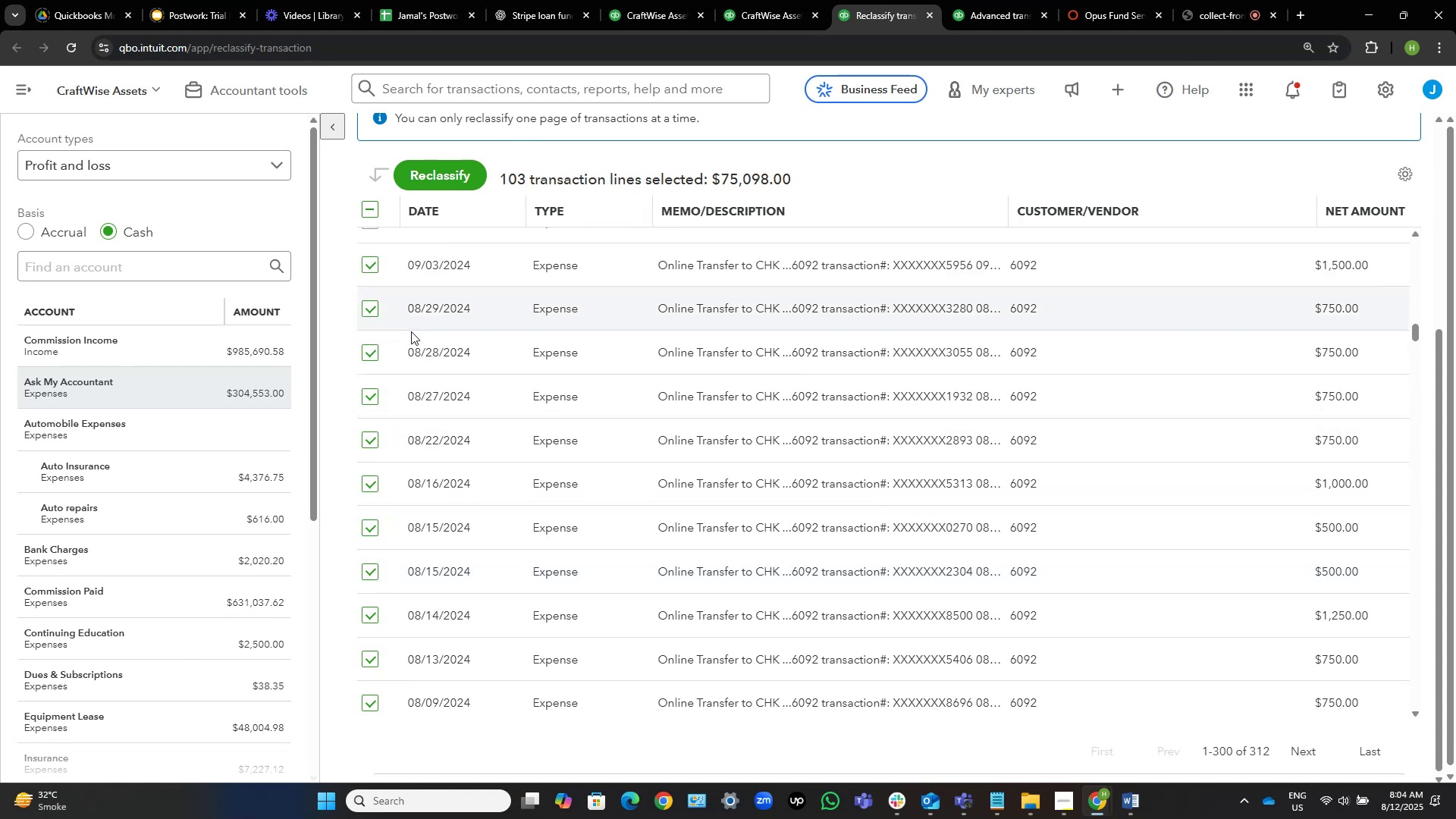 
scroll: coordinate [659, 466], scroll_direction: up, amount: 3.0
 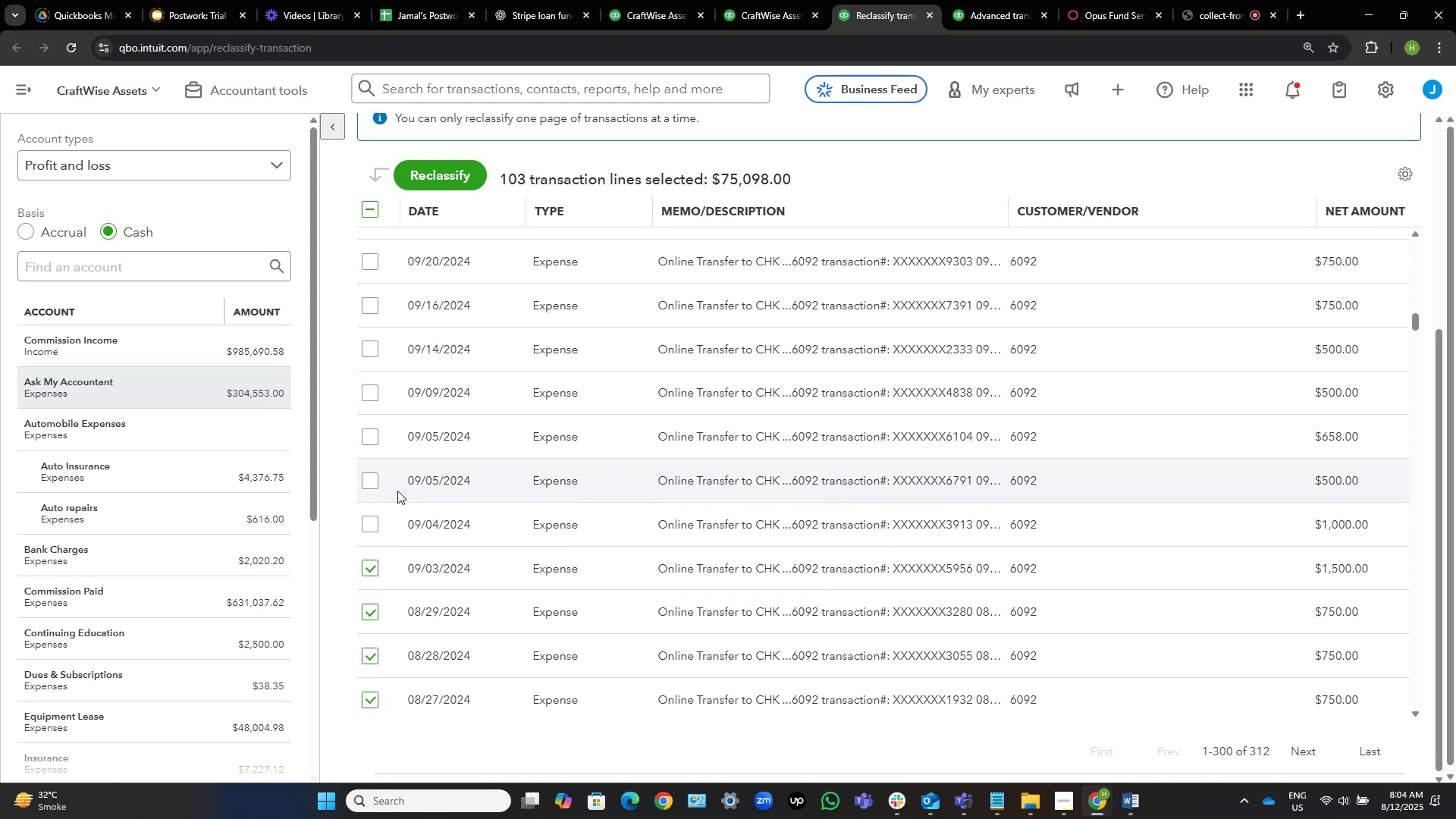 
left_click([371, 520])
 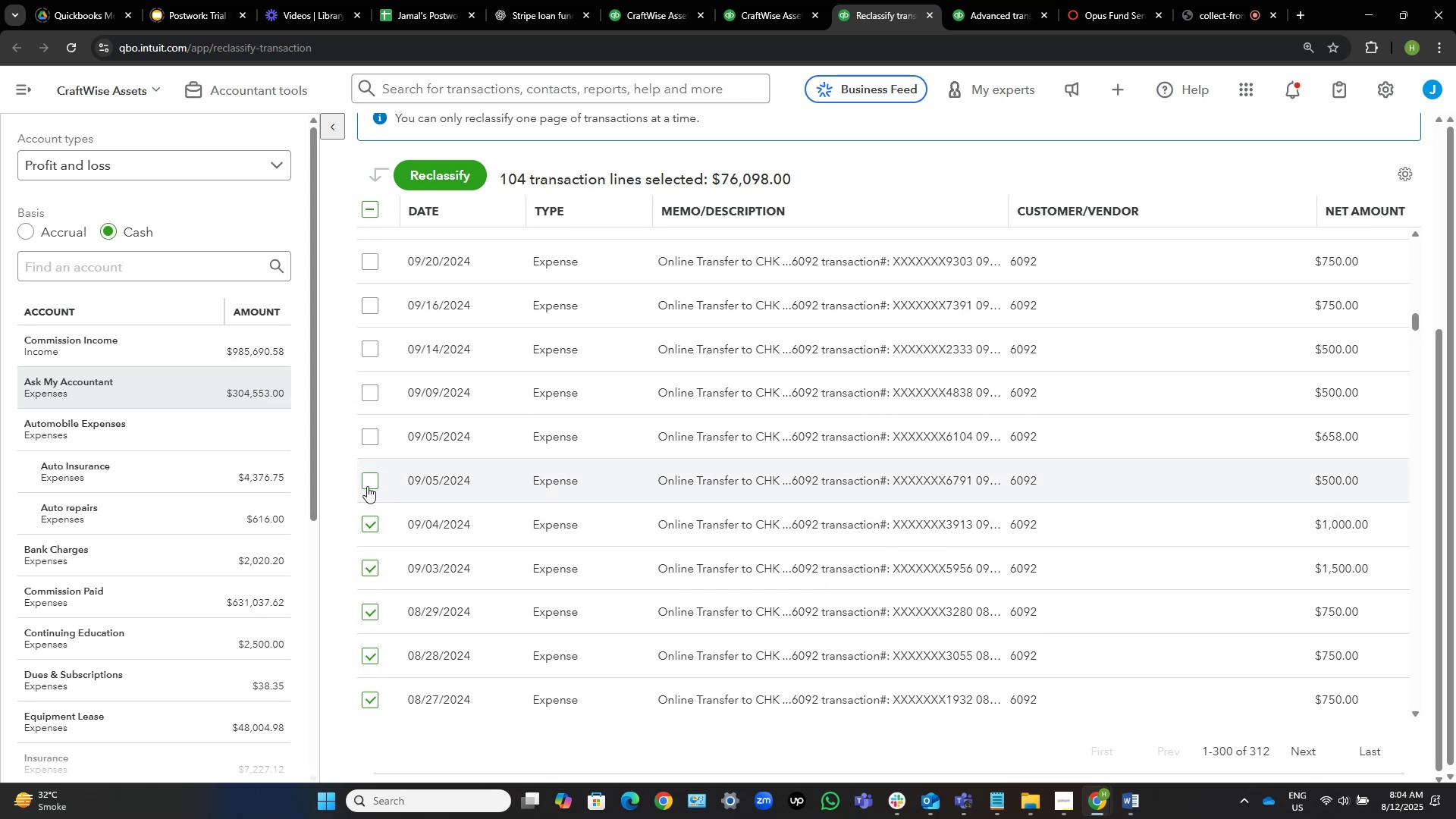 
left_click([369, 479])
 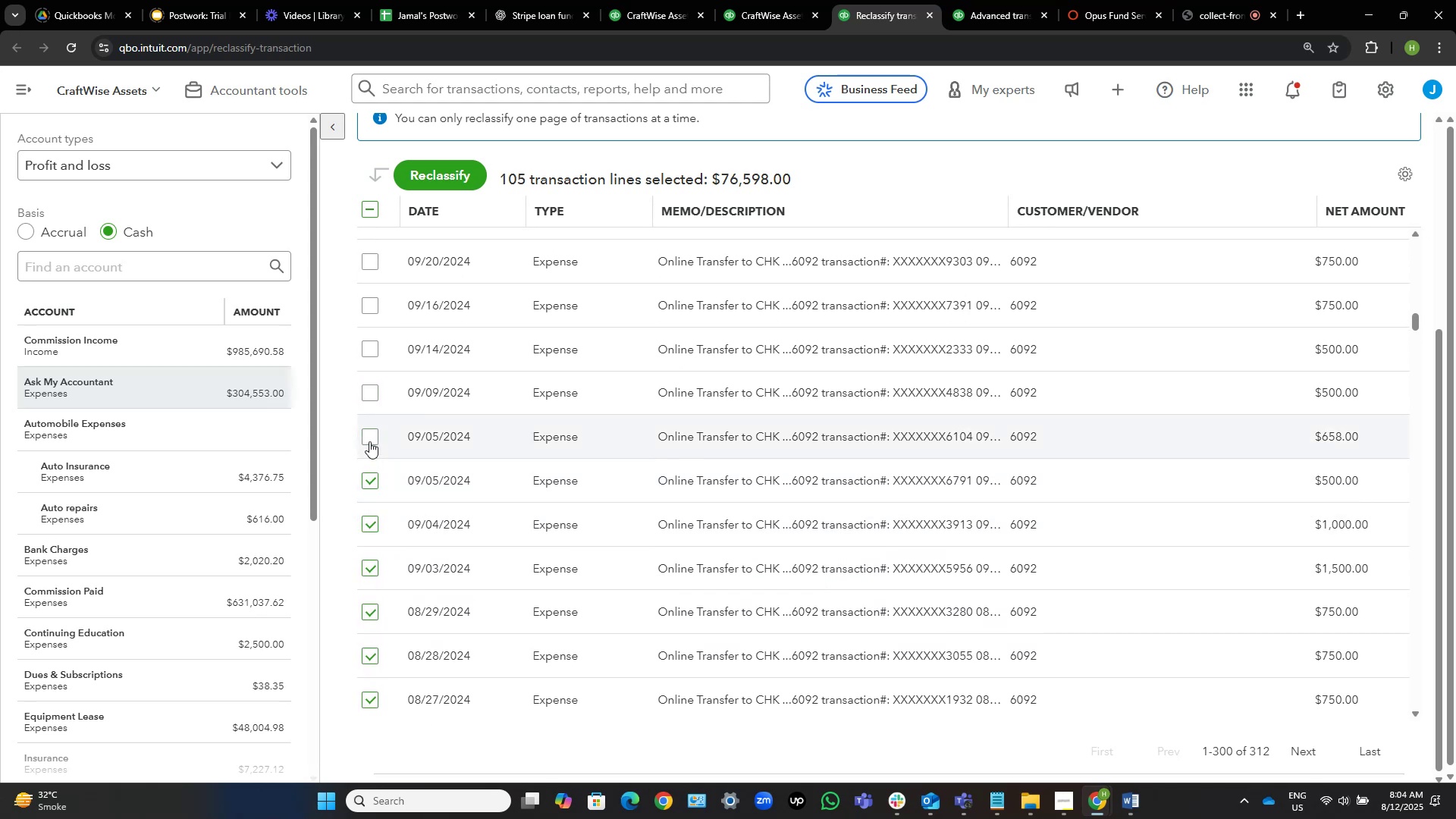 
left_click([370, 438])
 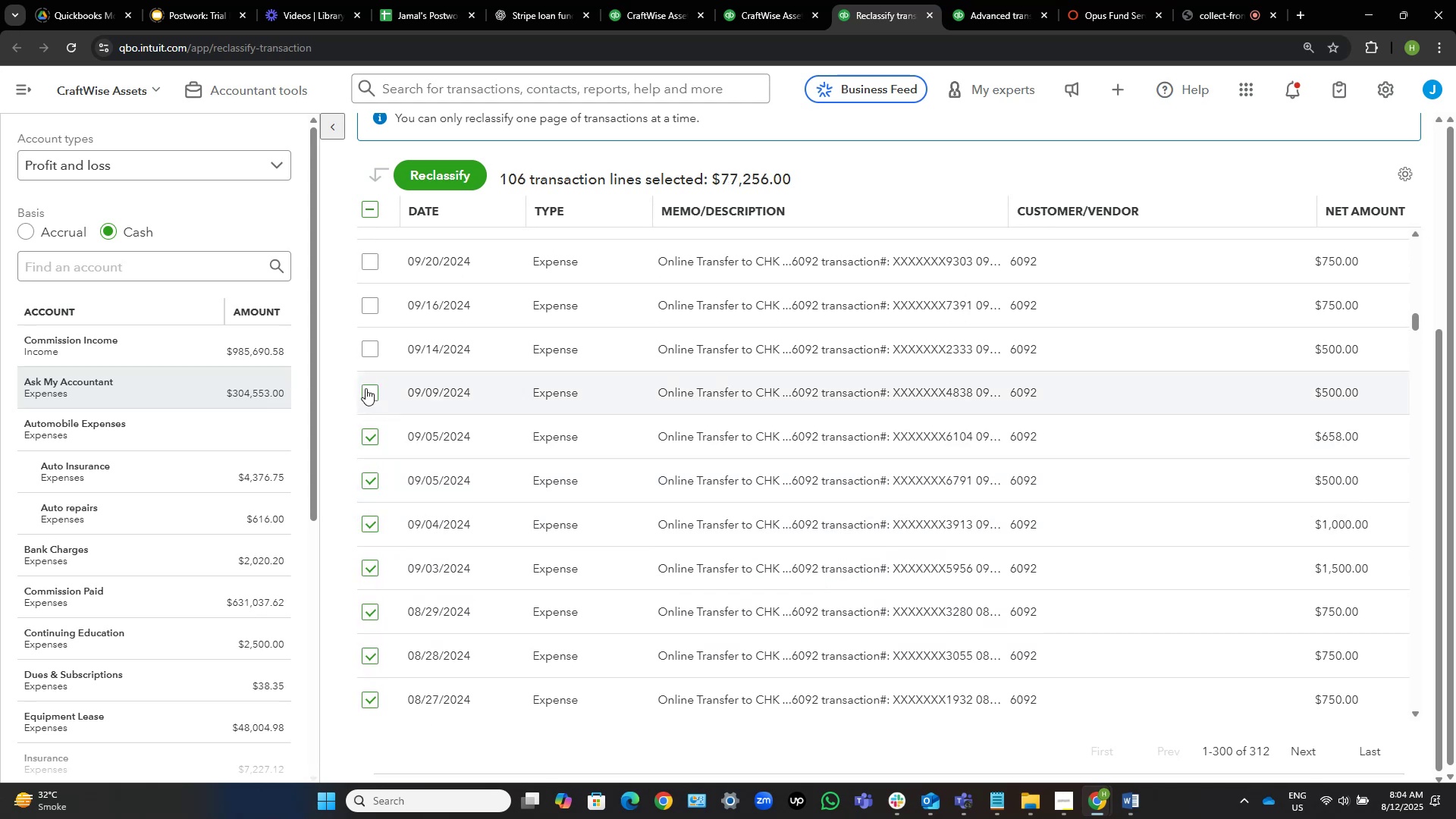 
left_click([366, 388])
 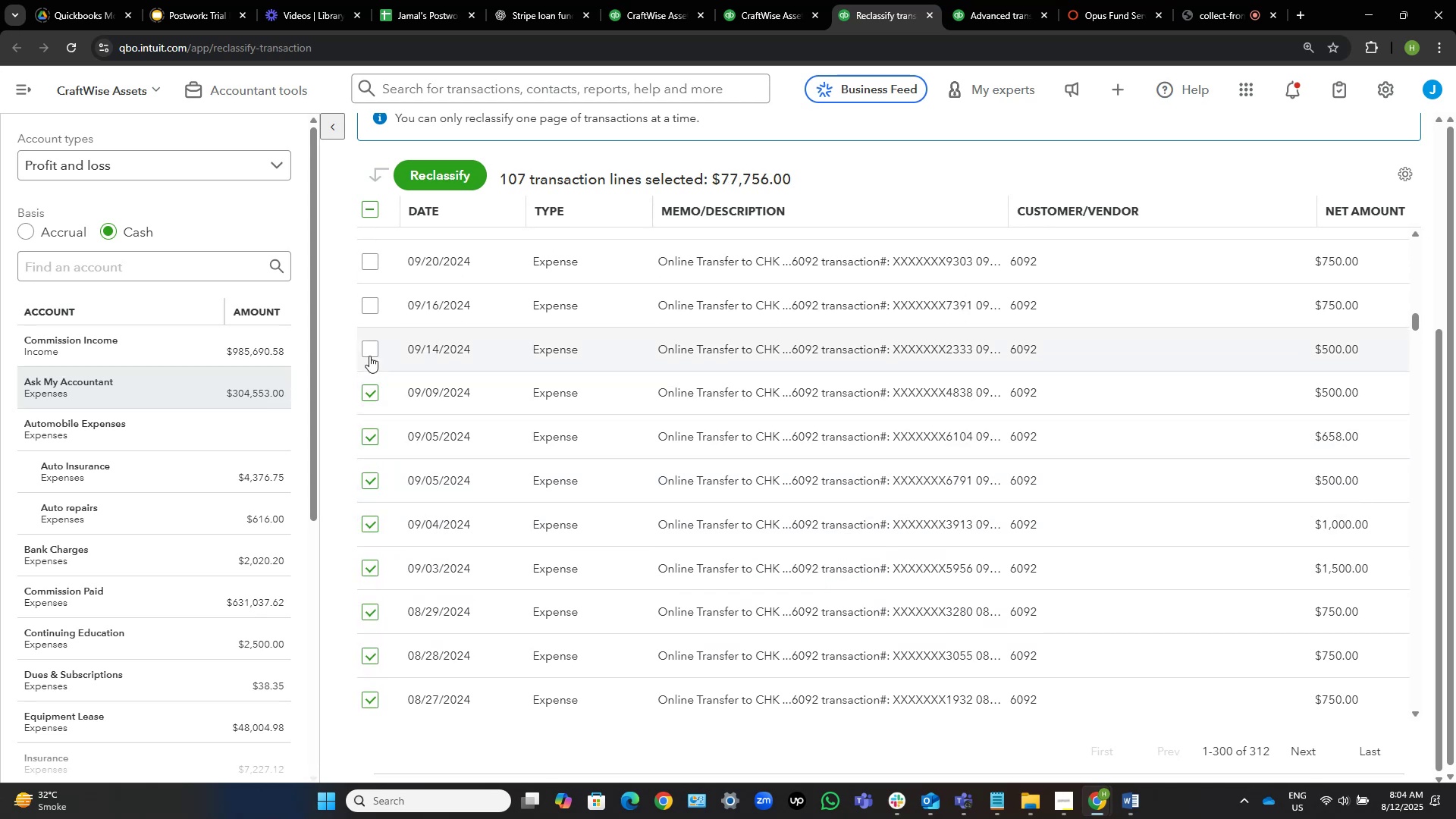 
left_click([369, 353])
 